 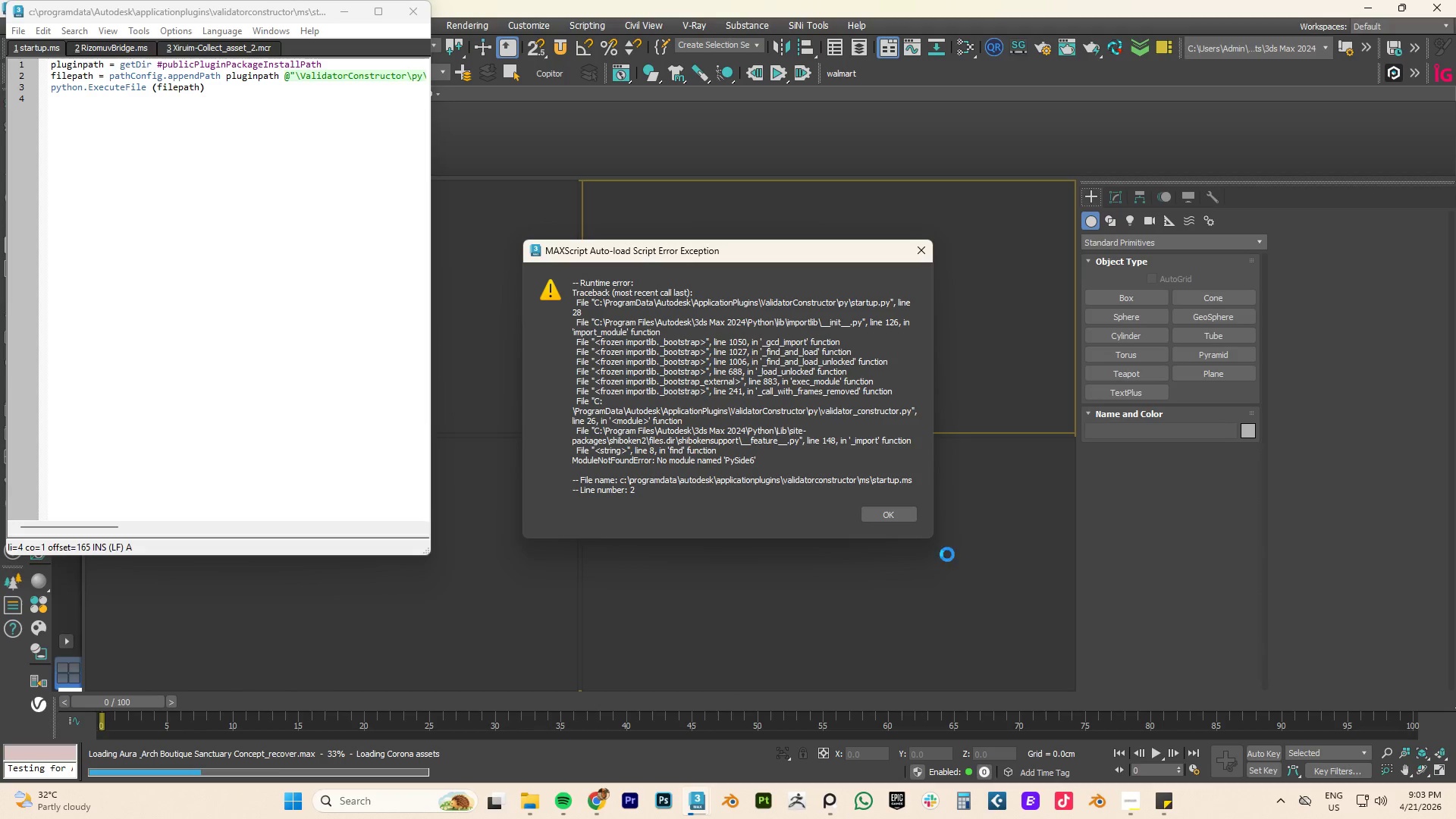 
left_click([884, 512])
 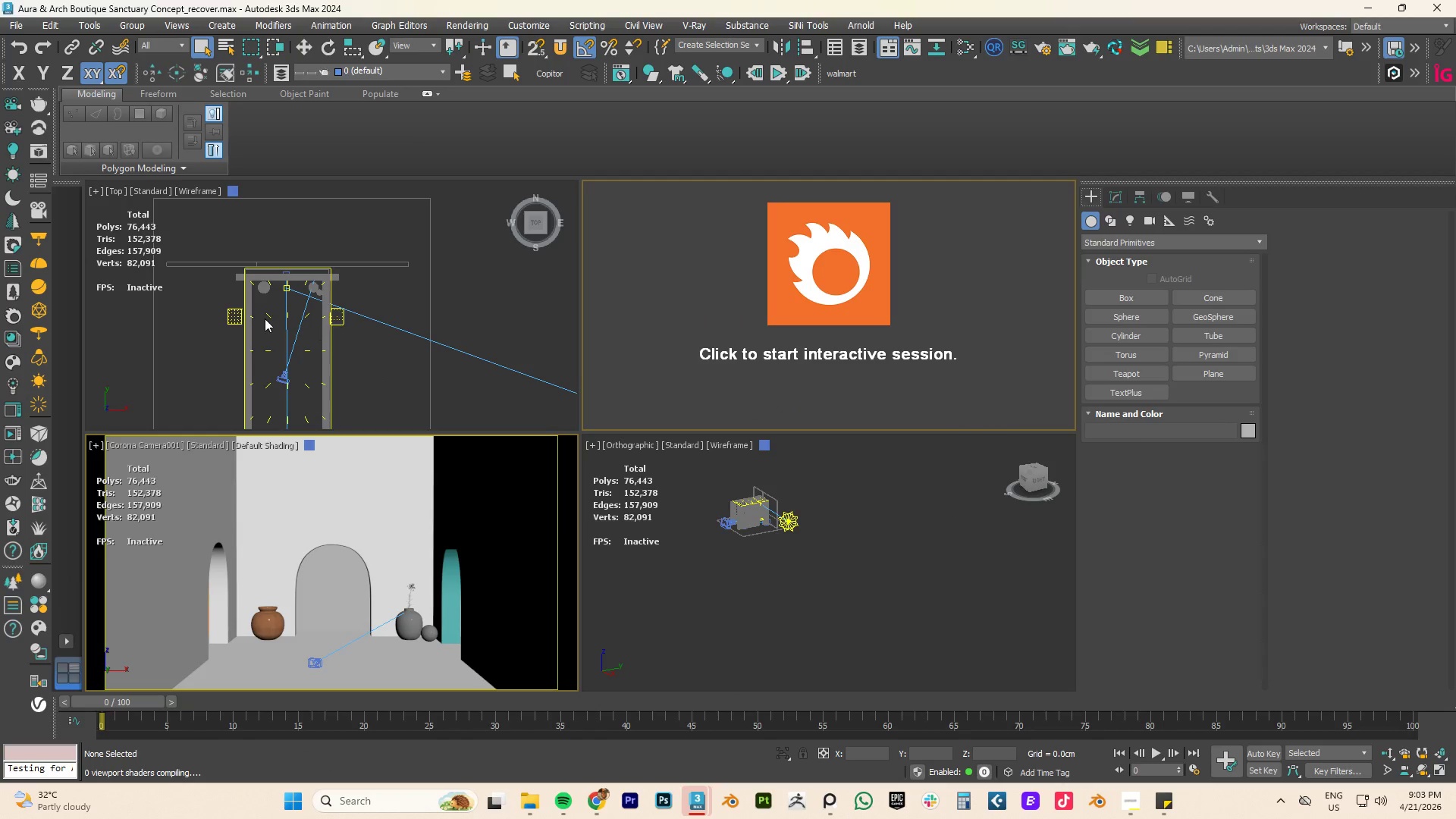 
scroll: coordinate [372, 350], scroll_direction: down, amount: 1.0
 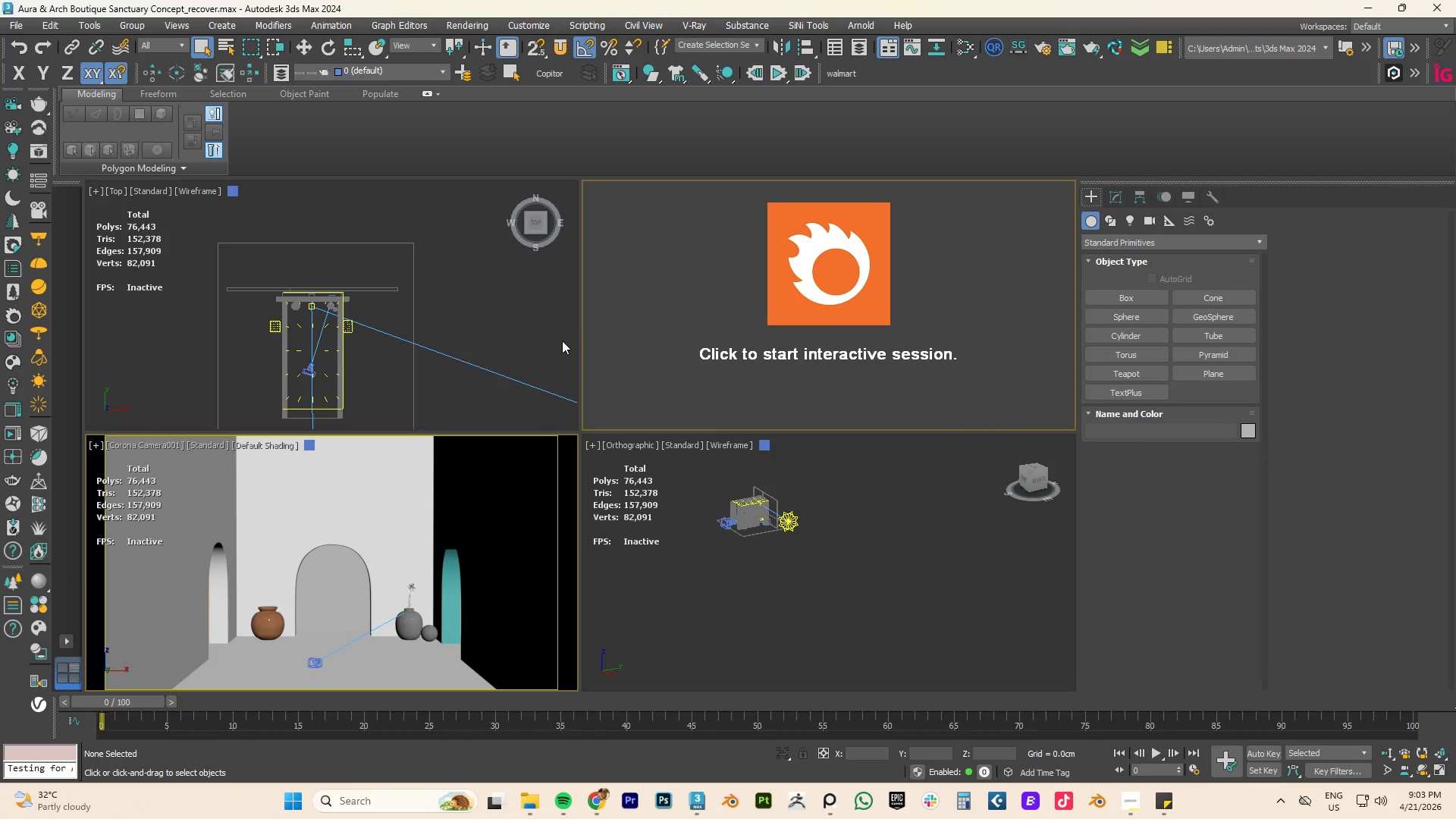 
left_click([852, 344])
 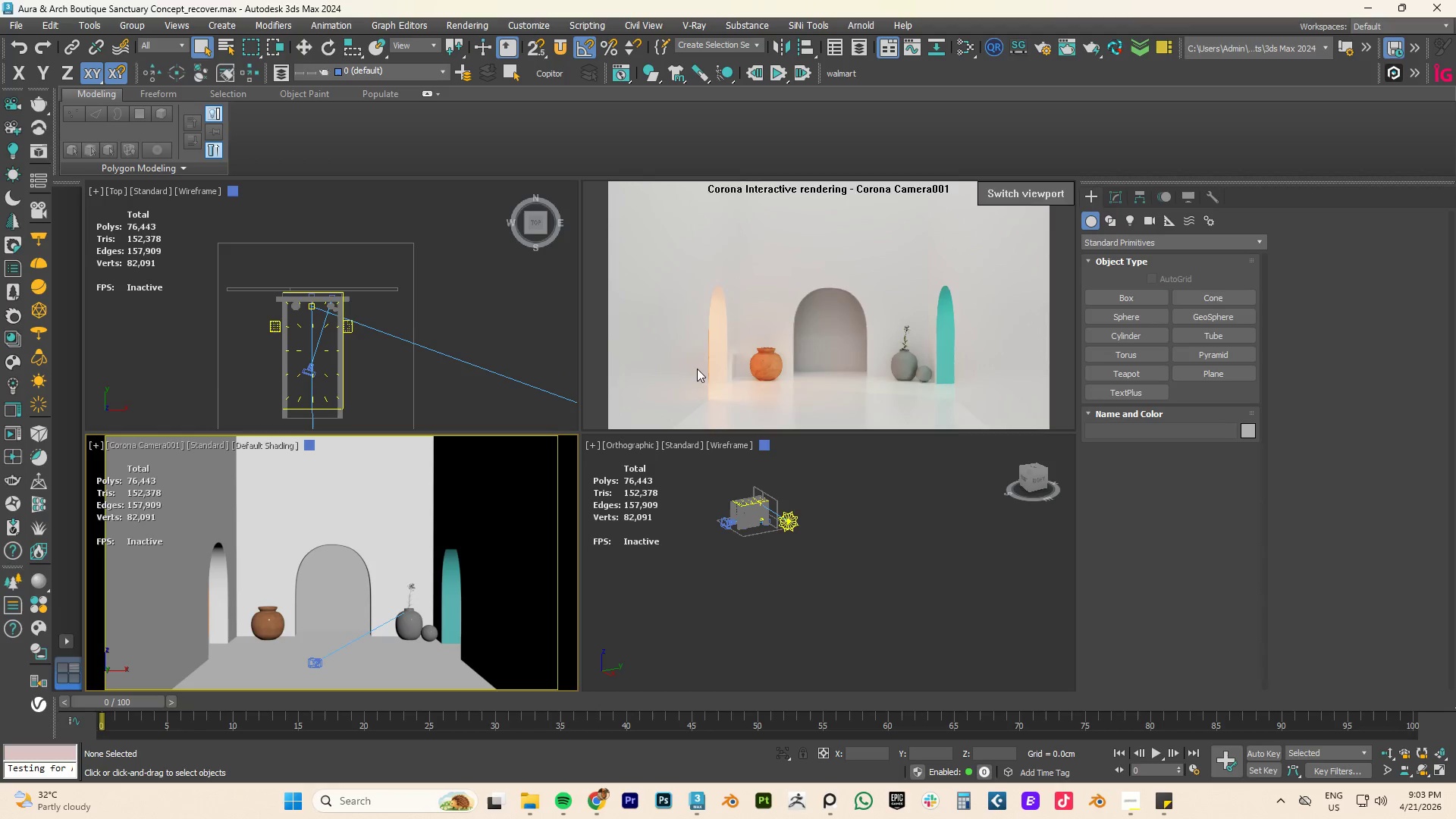 
scroll: coordinate [302, 362], scroll_direction: up, amount: 3.0
 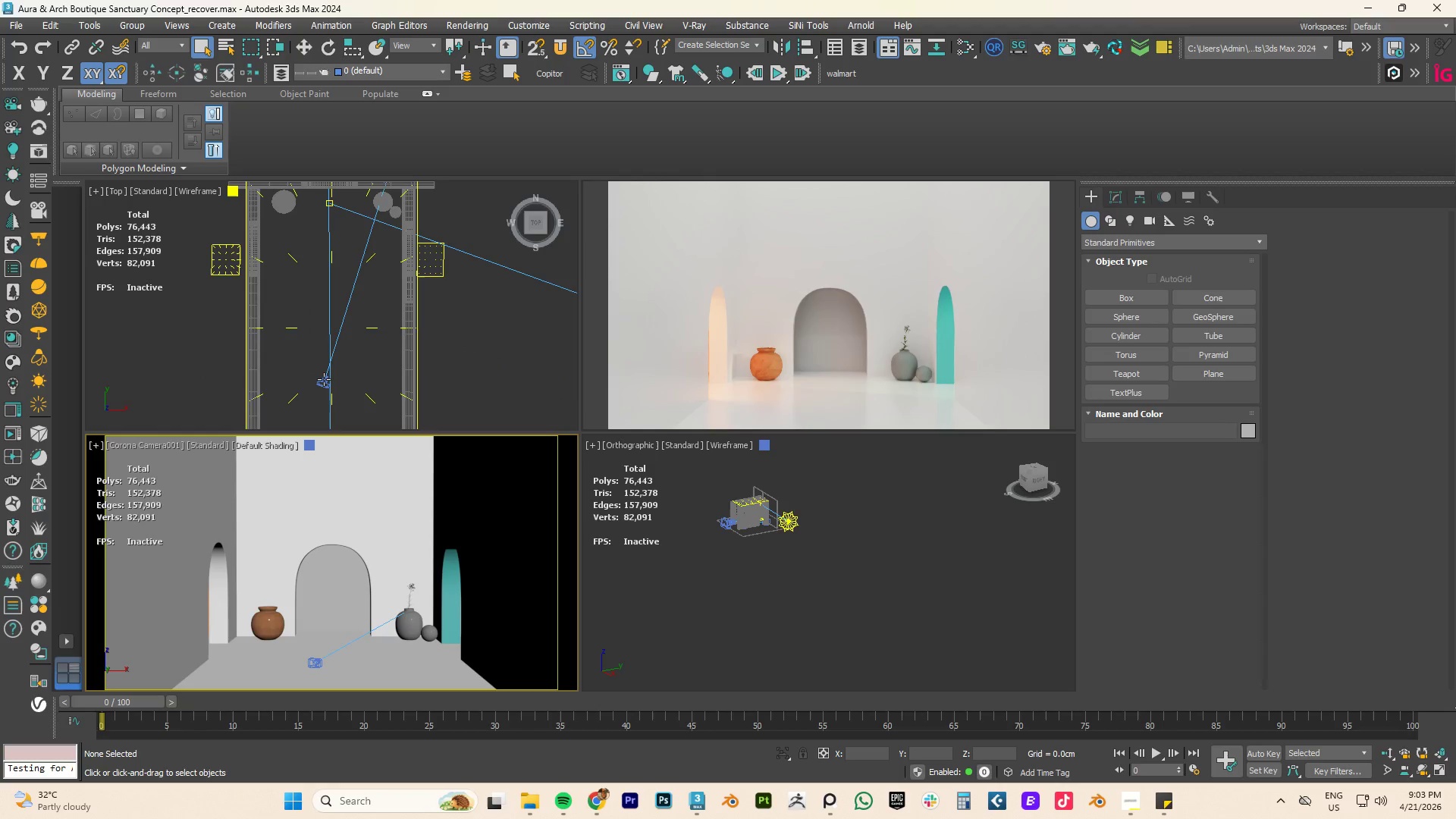 
left_click([324, 379])
 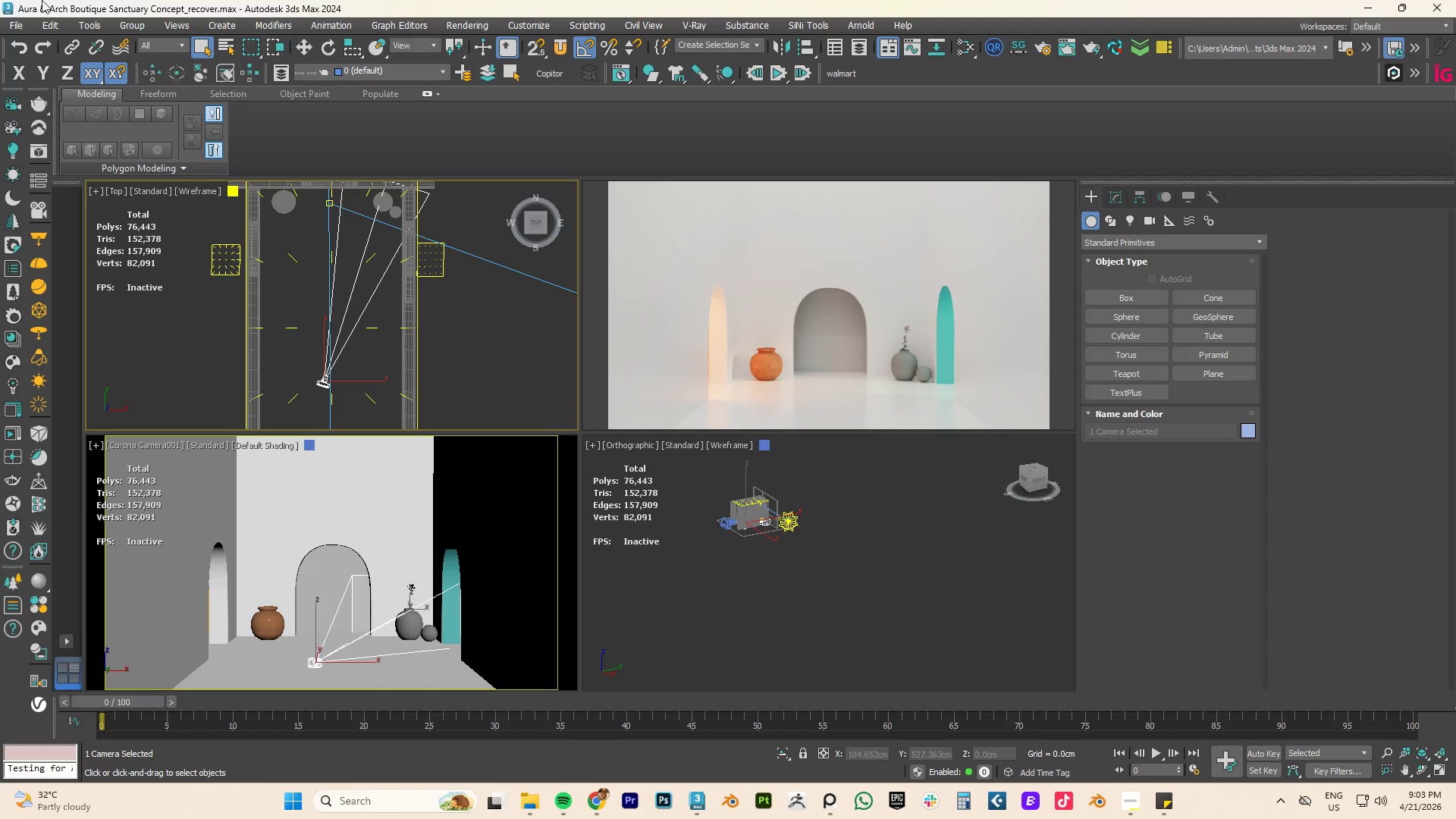 
left_click([20, 27])
 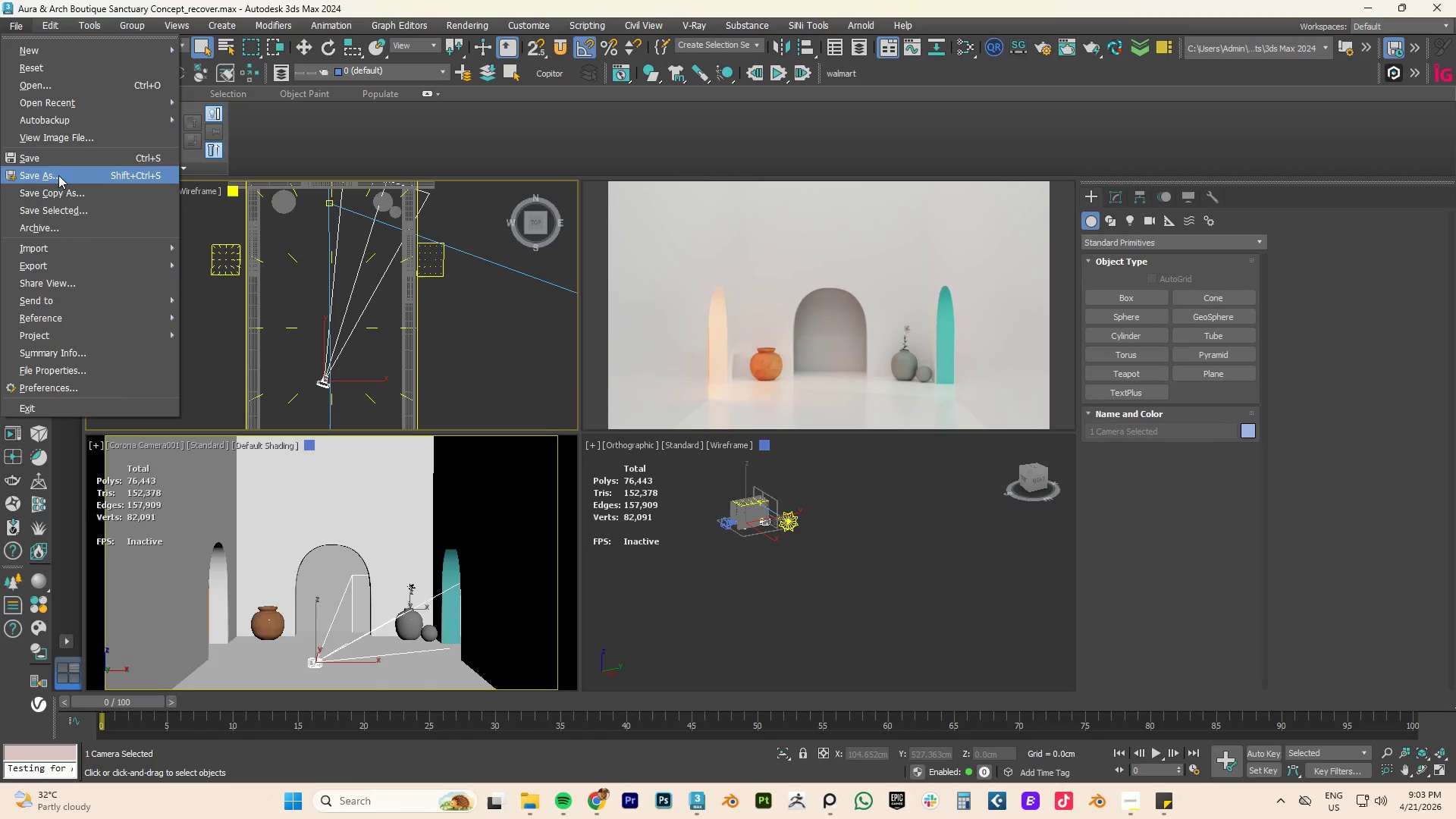 
left_click([58, 175])
 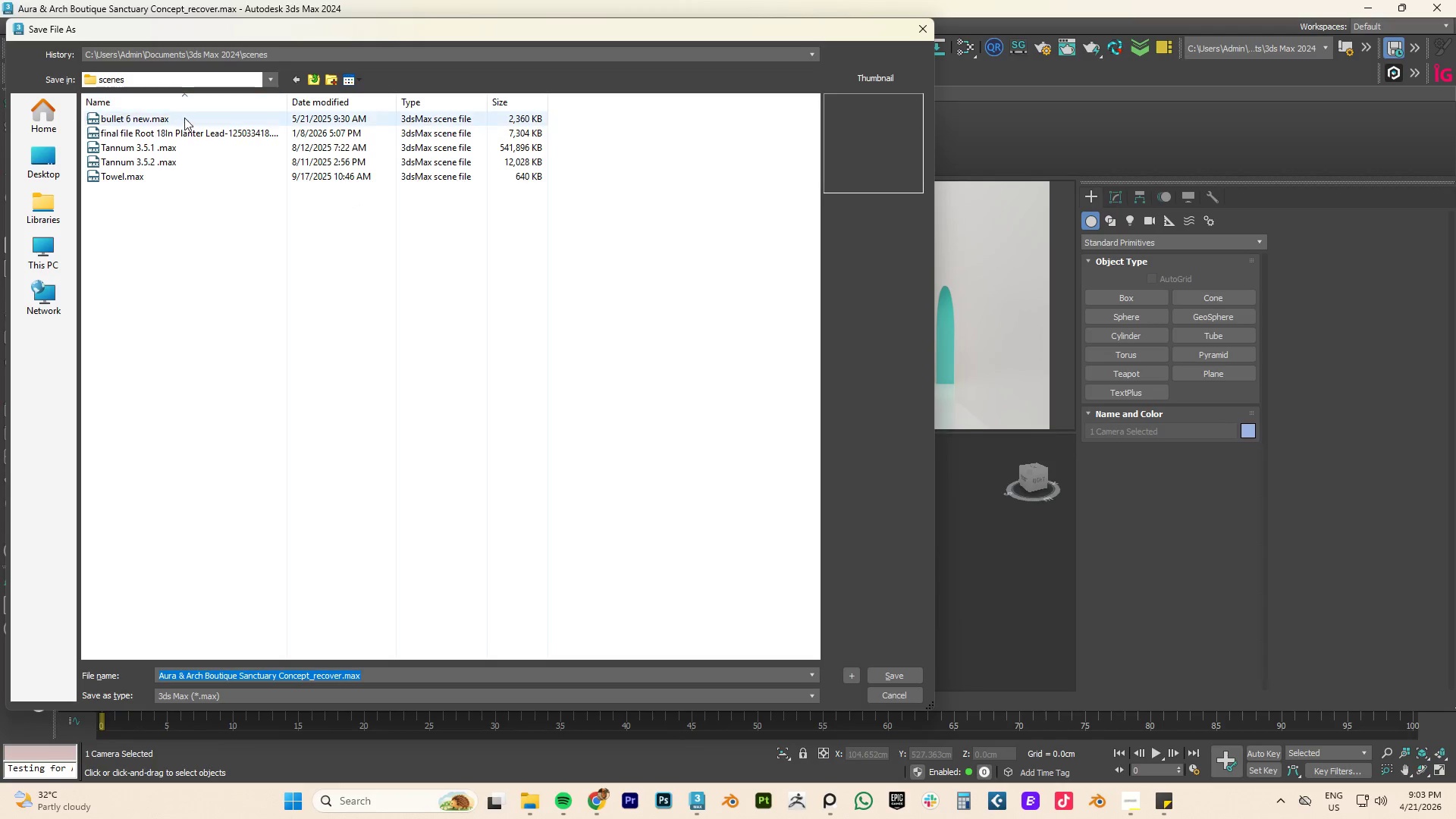 
left_click([257, 74])
 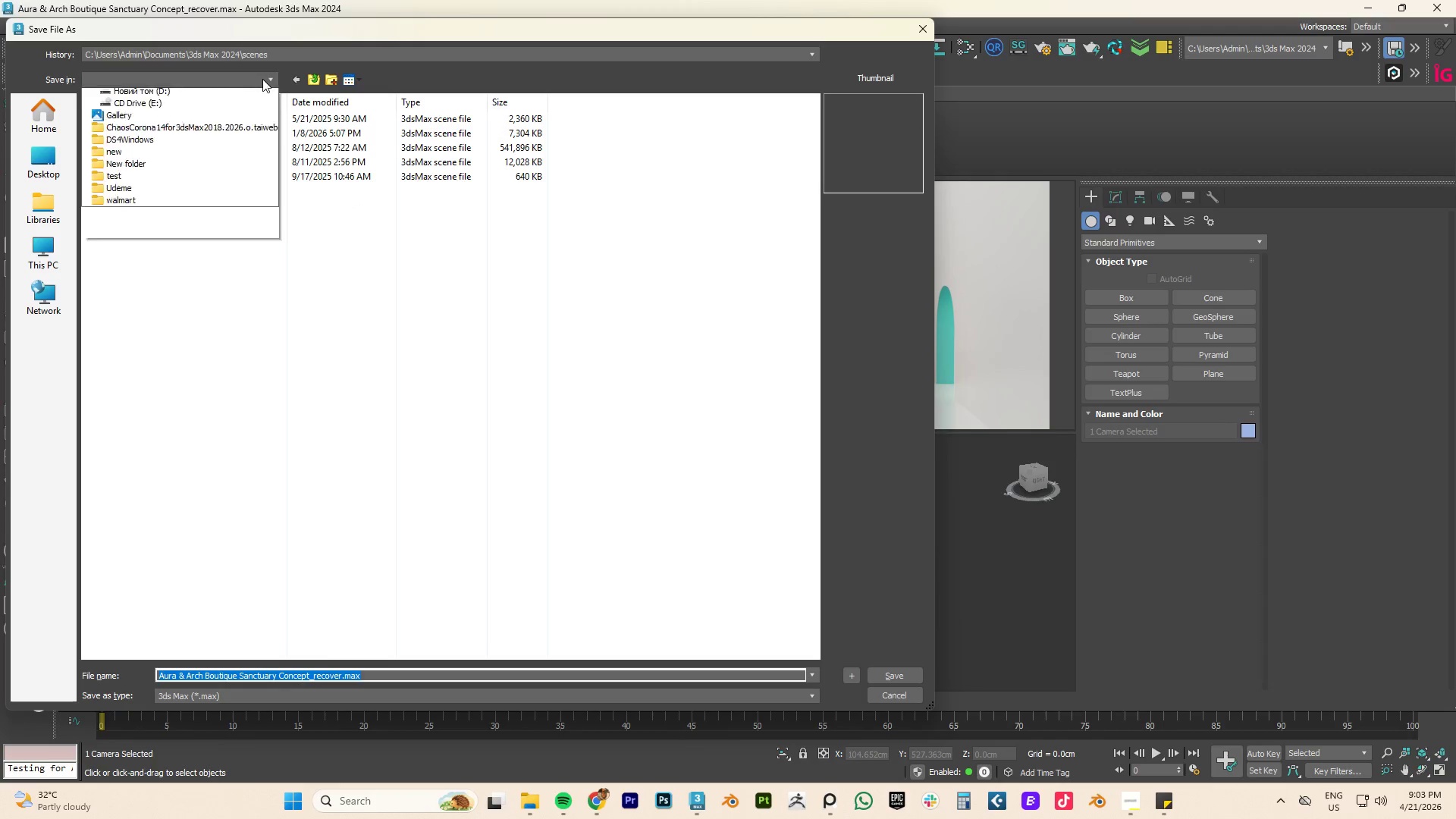 
left_click([263, 79])
 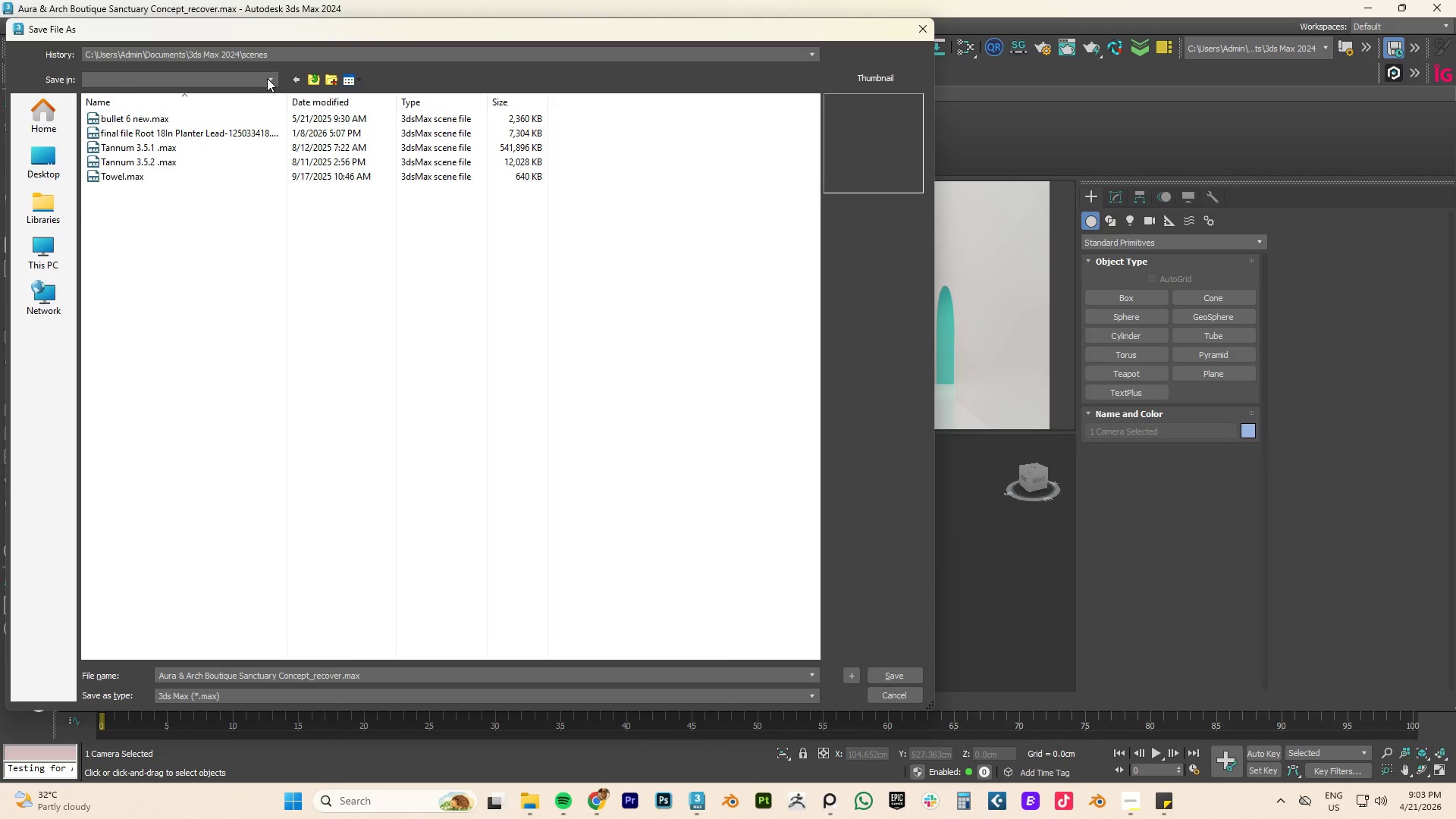 
left_click([267, 78])
 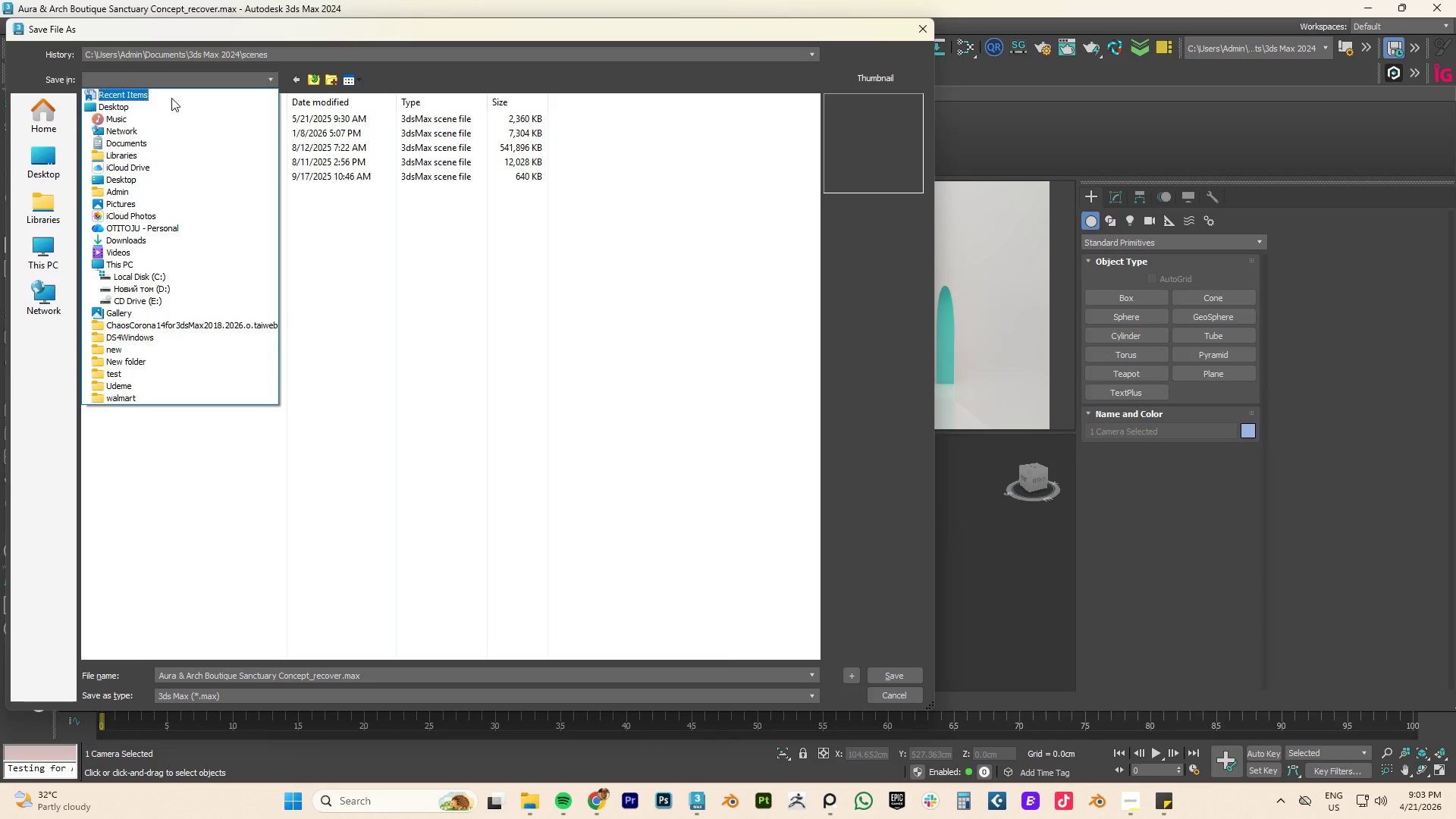 
left_click([157, 96])
 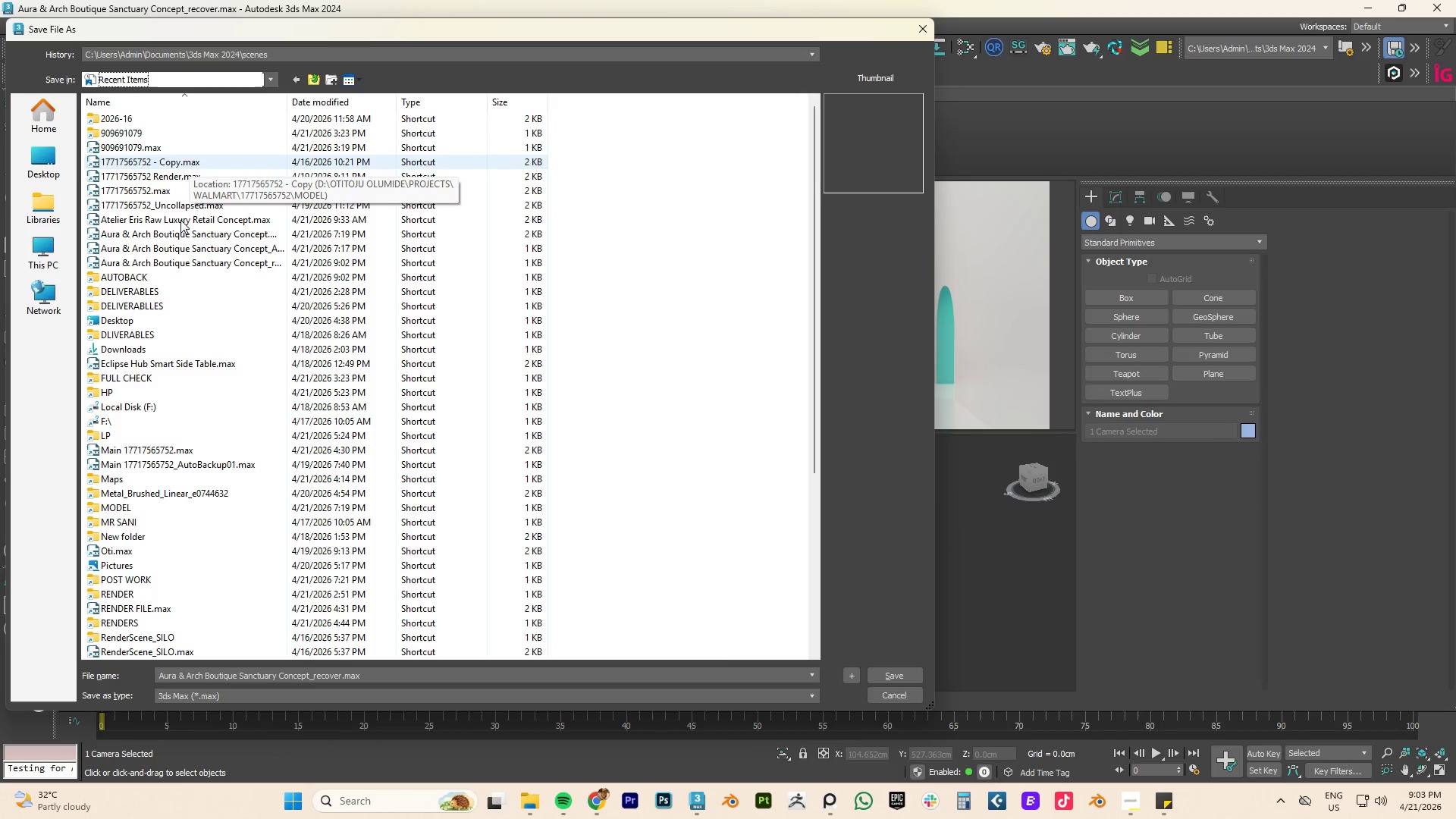 
left_click([208, 219])
 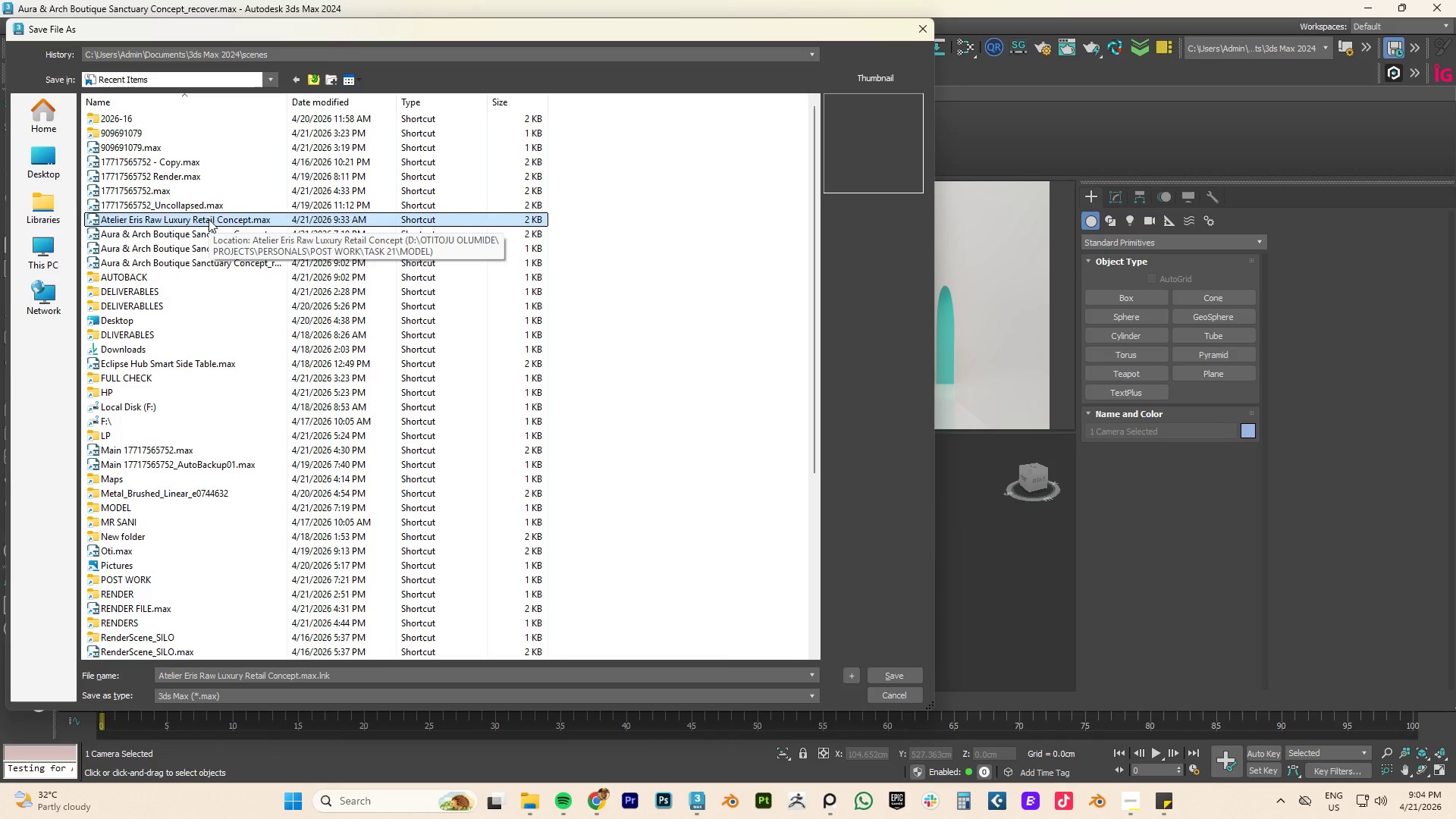 
wait(6.39)
 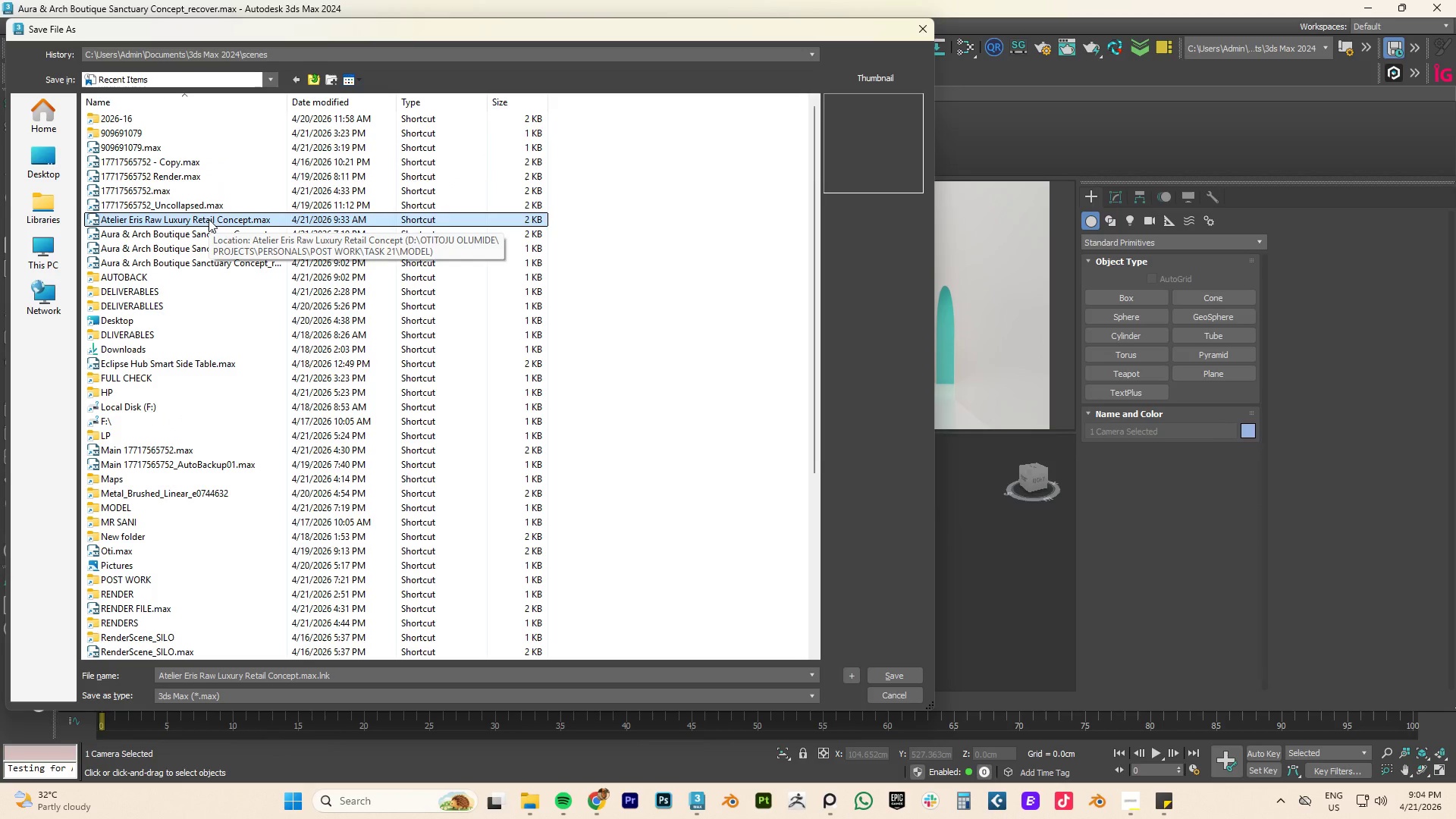 
left_click([158, 231])
 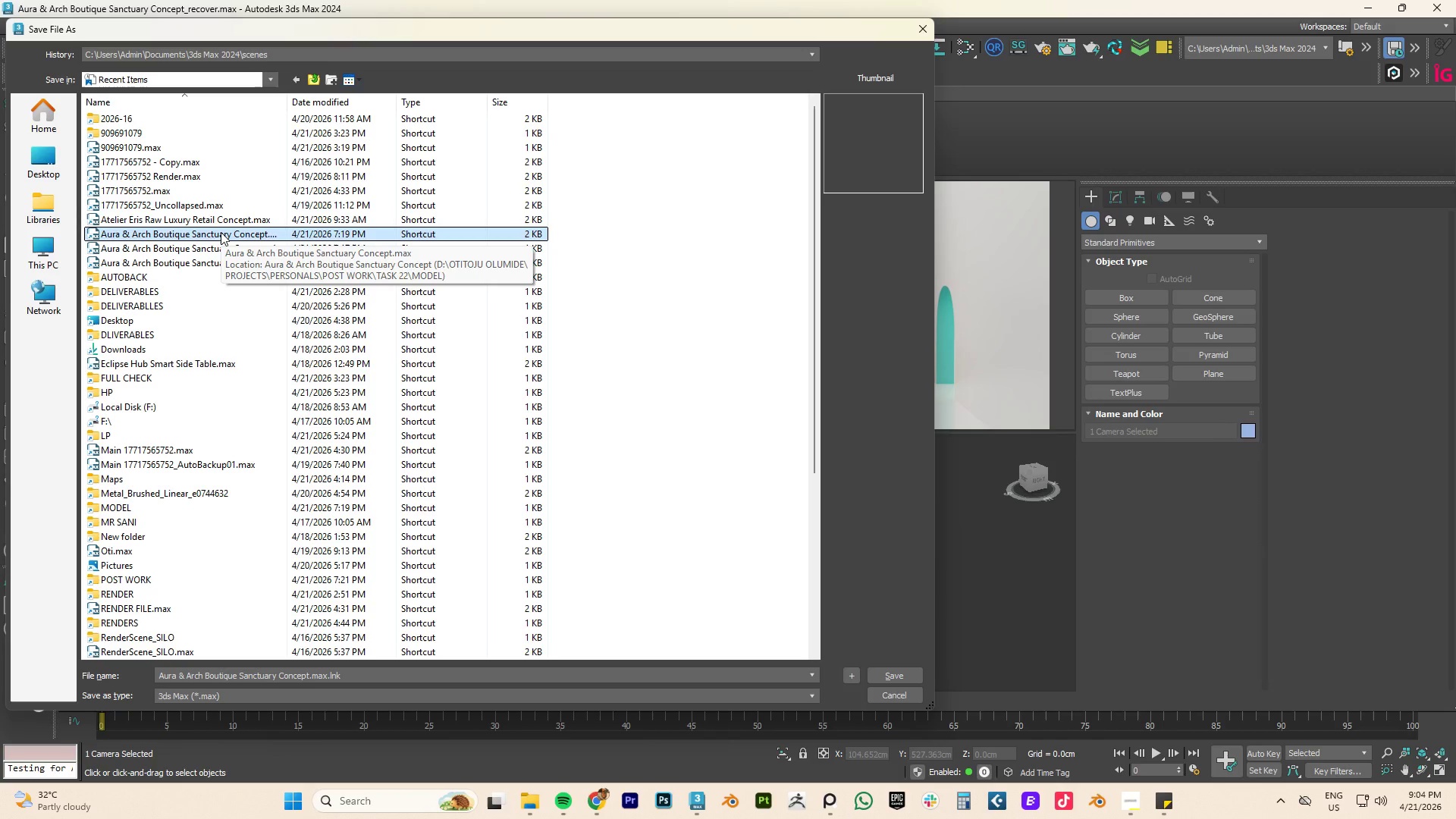 
double_click([221, 232])
 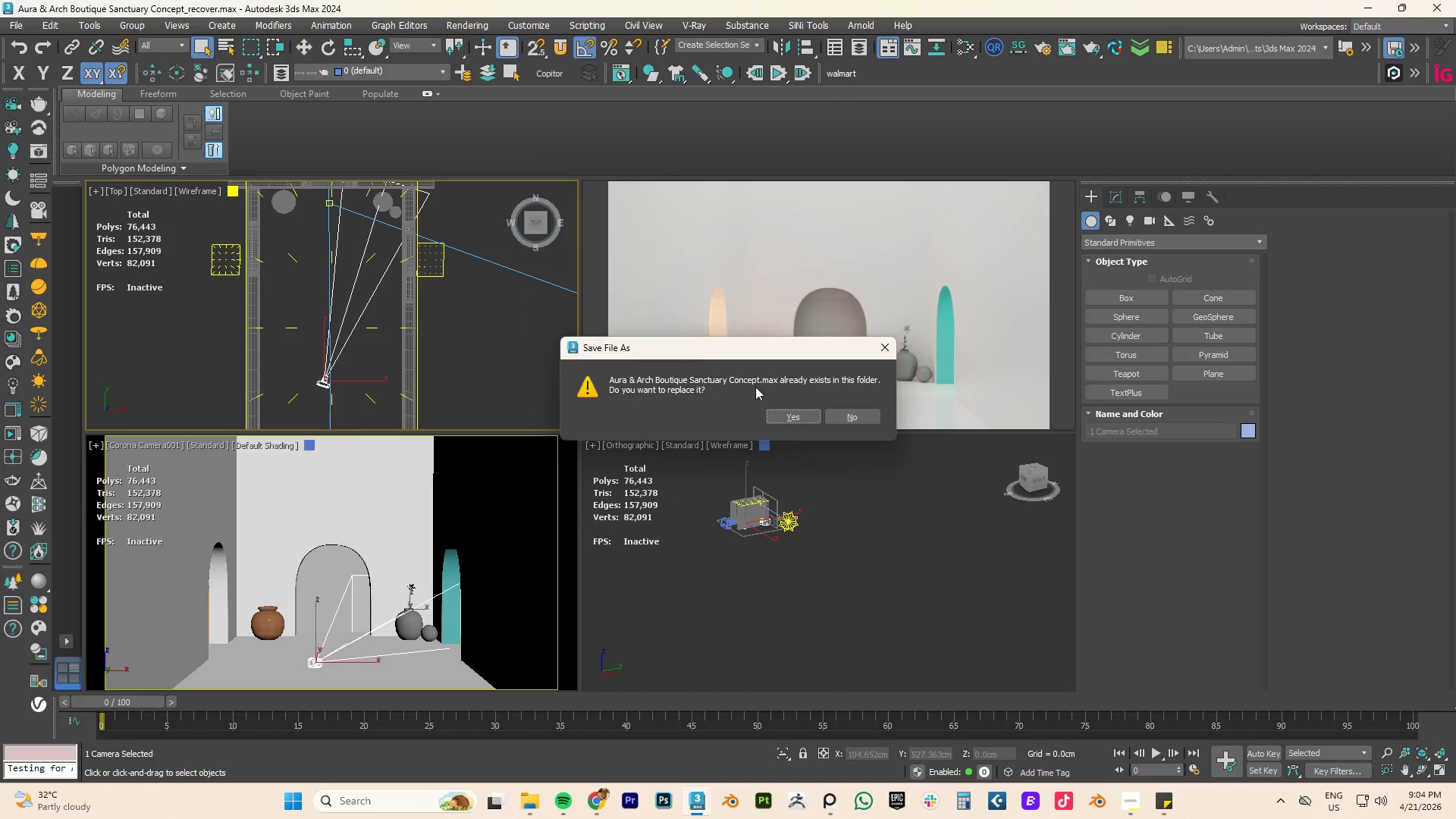 
left_click([800, 419])
 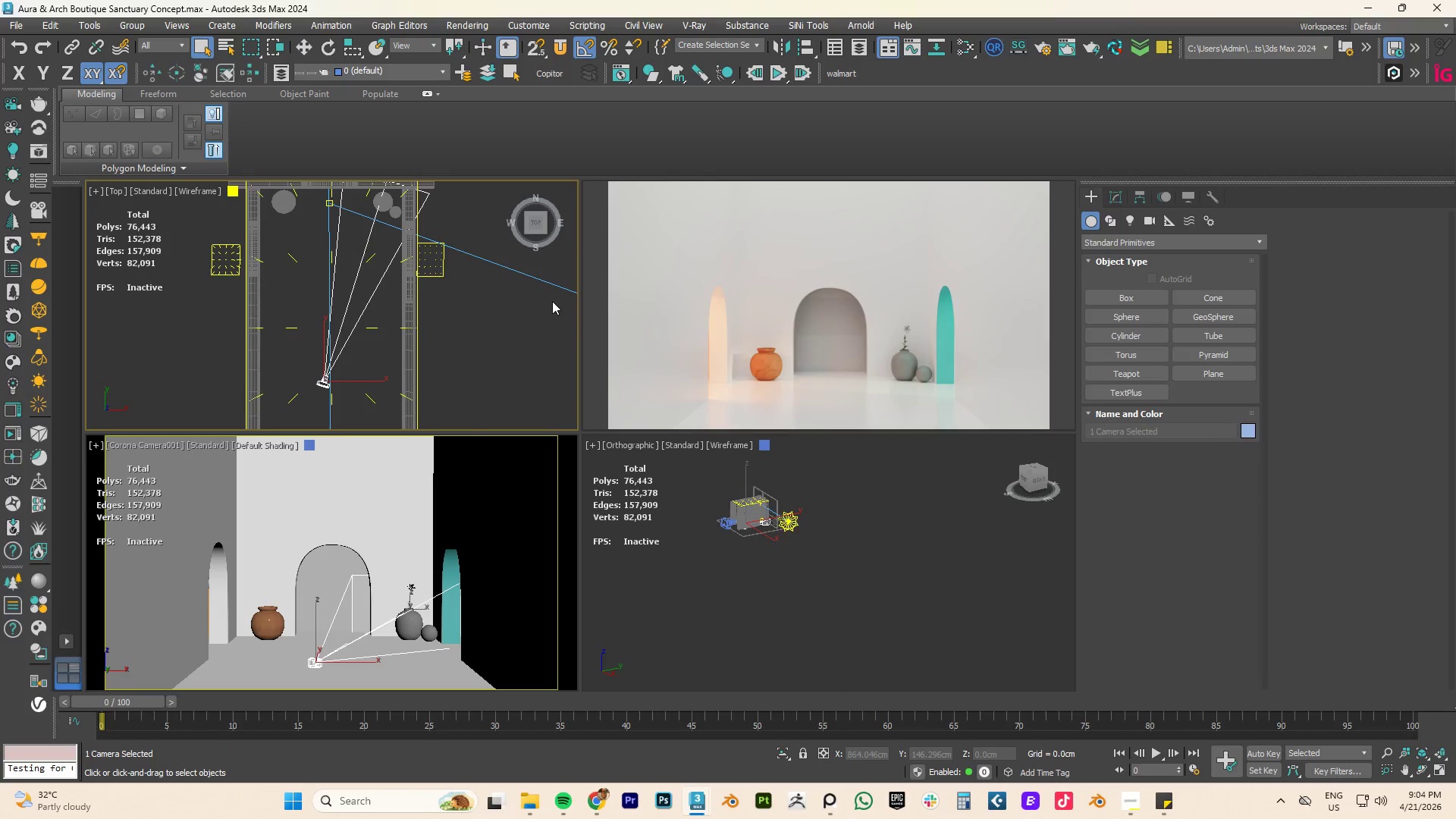 
left_click([328, 381])
 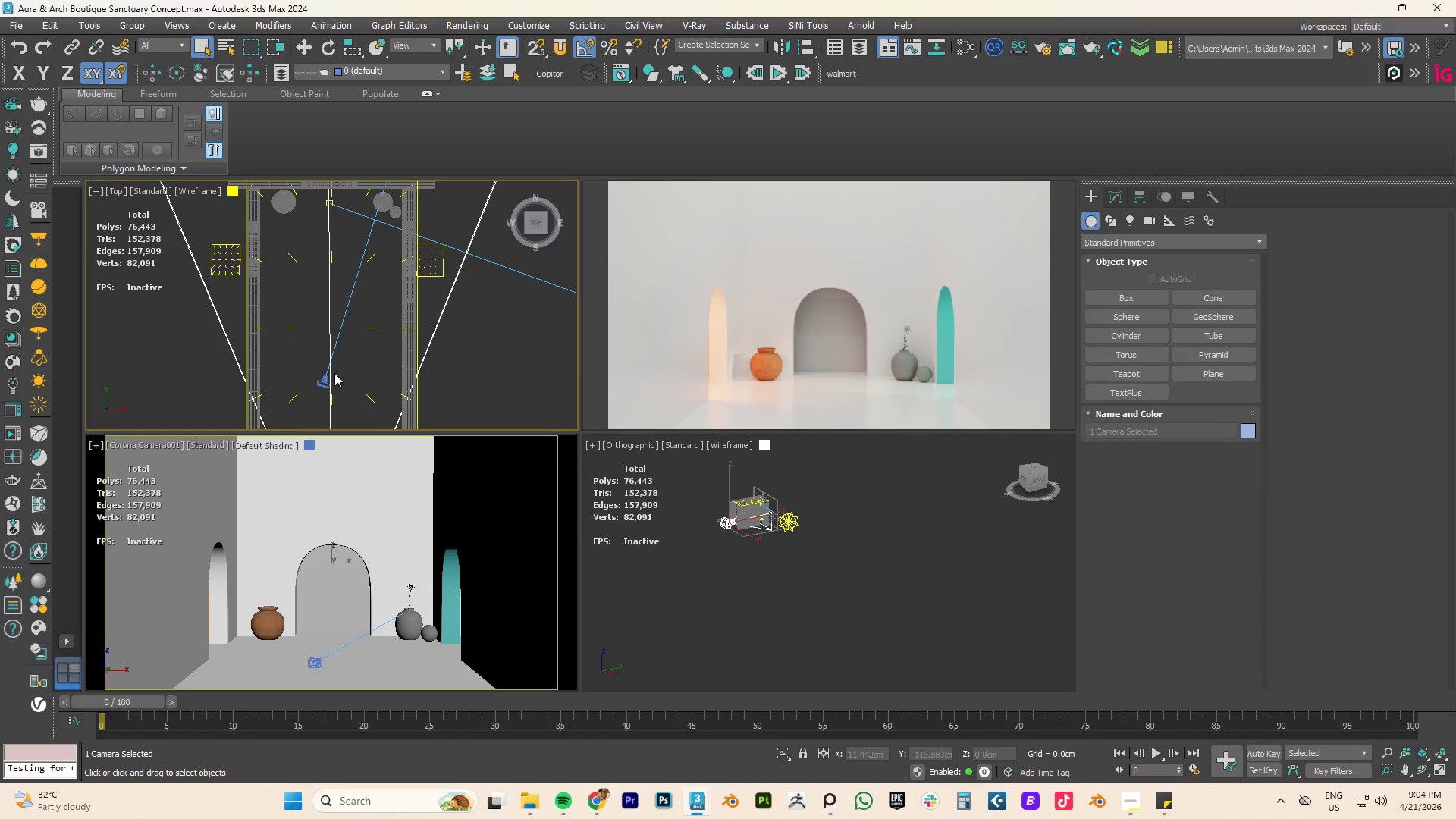 
scroll: coordinate [335, 372], scroll_direction: down, amount: 4.0
 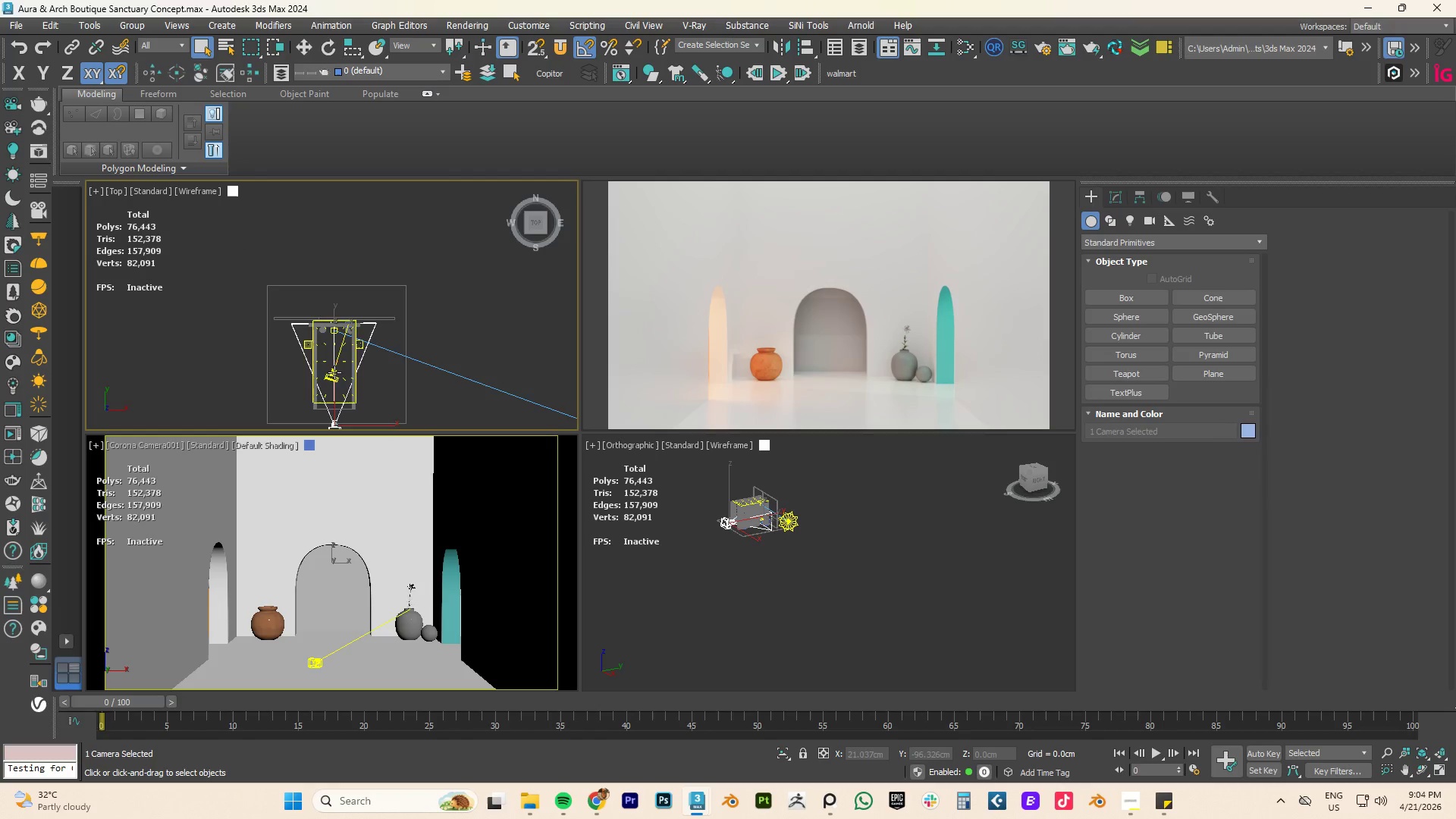 
scroll: coordinate [326, 374], scroll_direction: up, amount: 4.0
 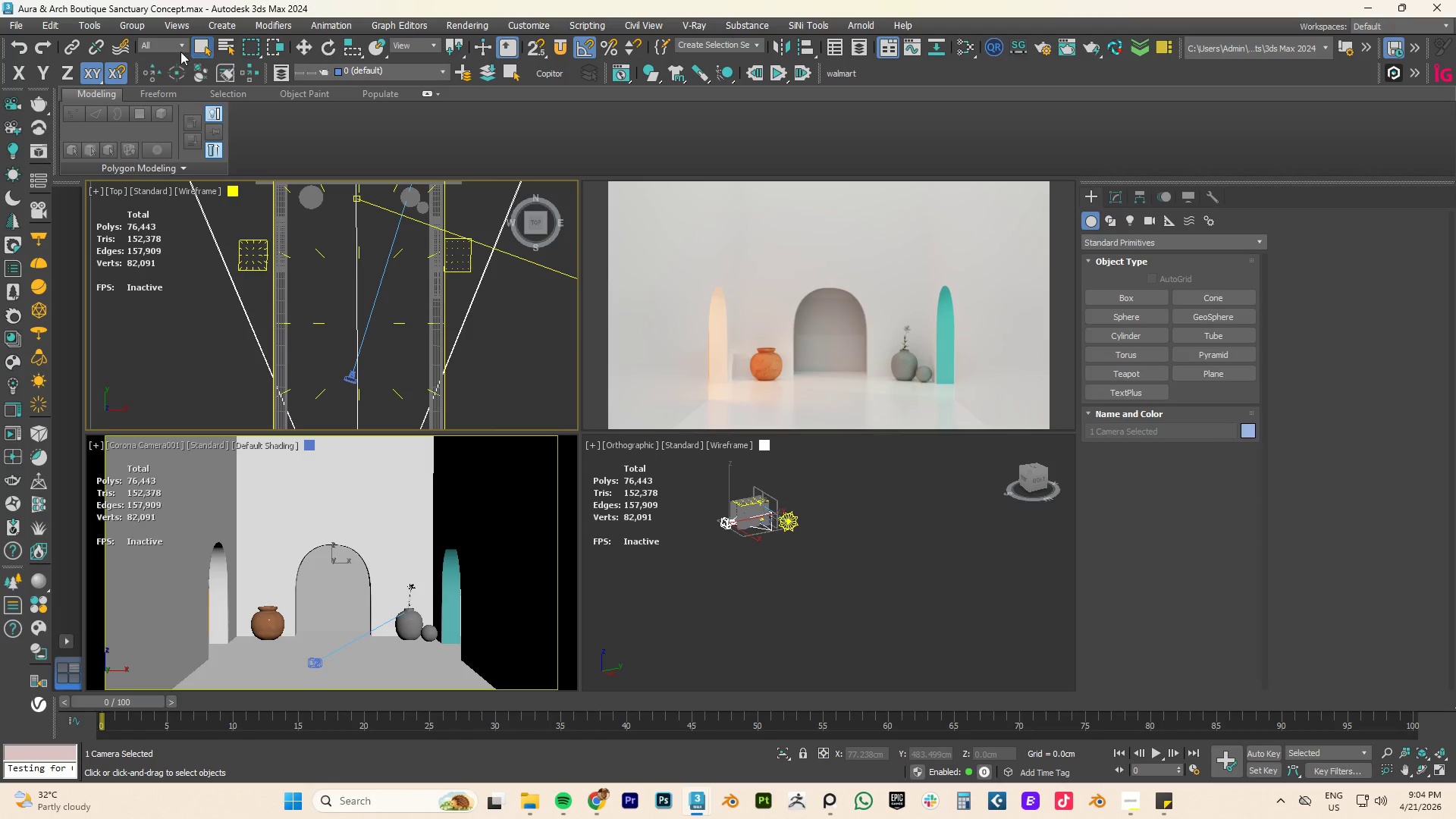 
left_click([165, 46])
 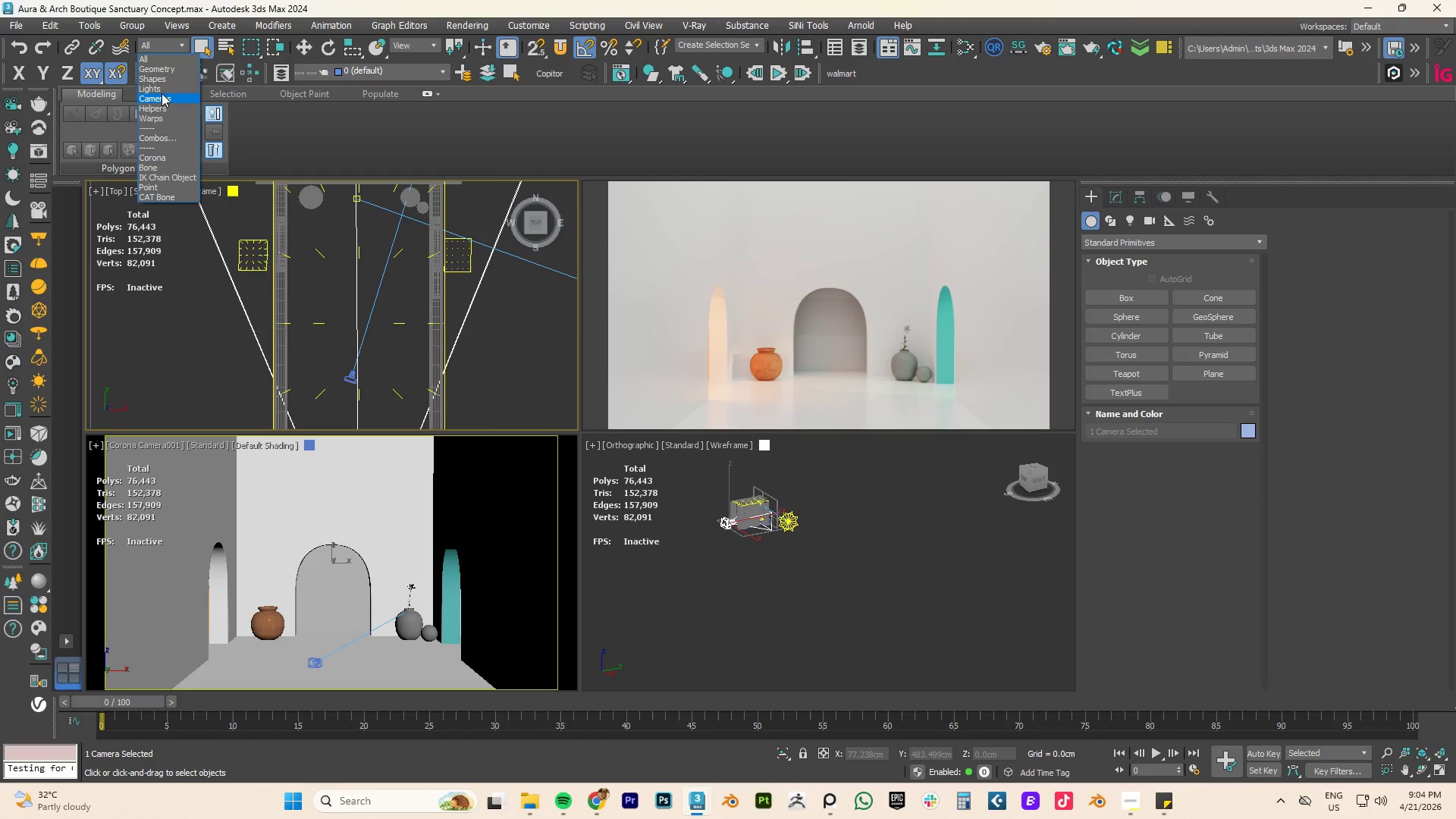 
left_click([162, 97])
 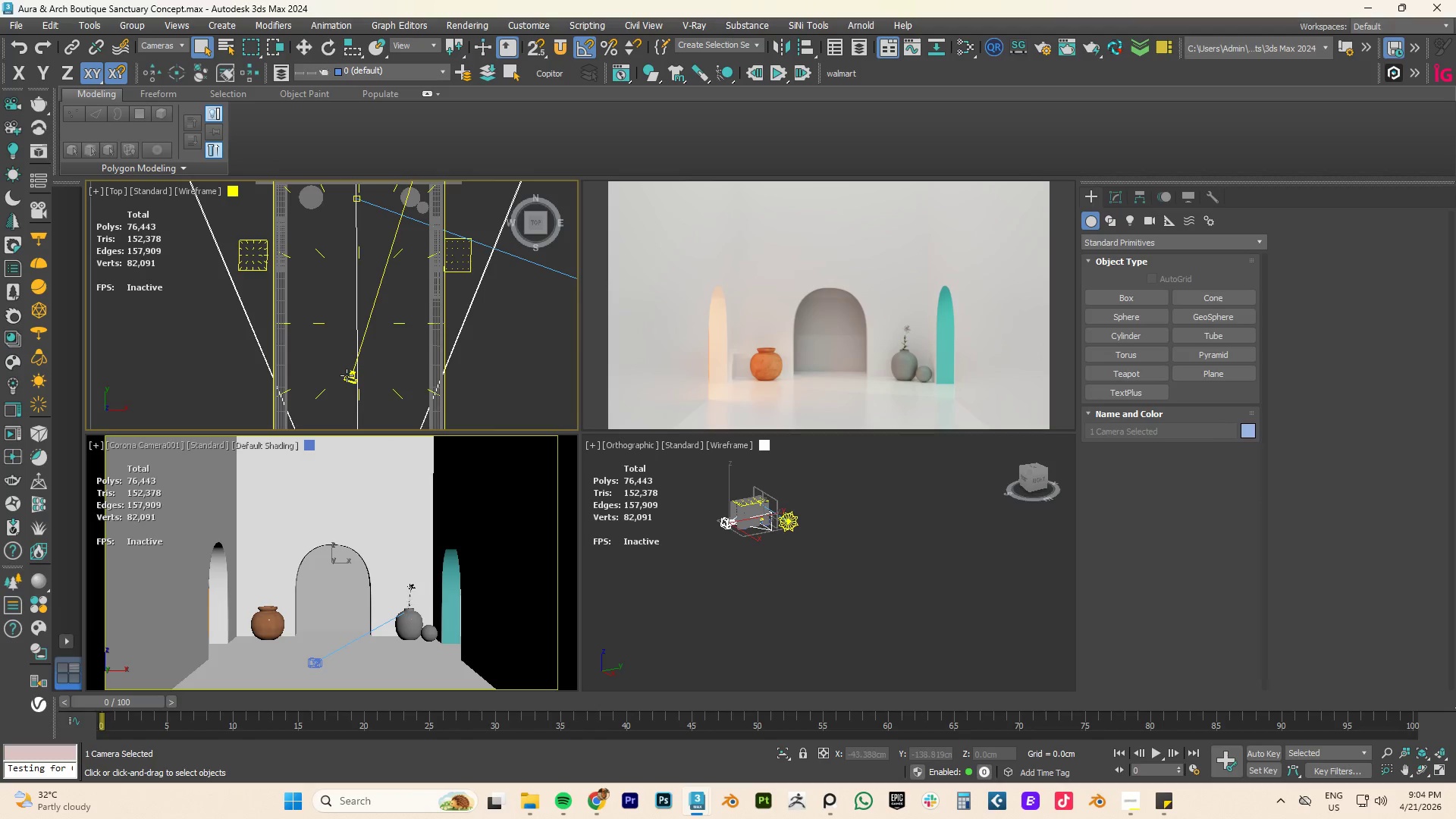 
left_click([349, 377])
 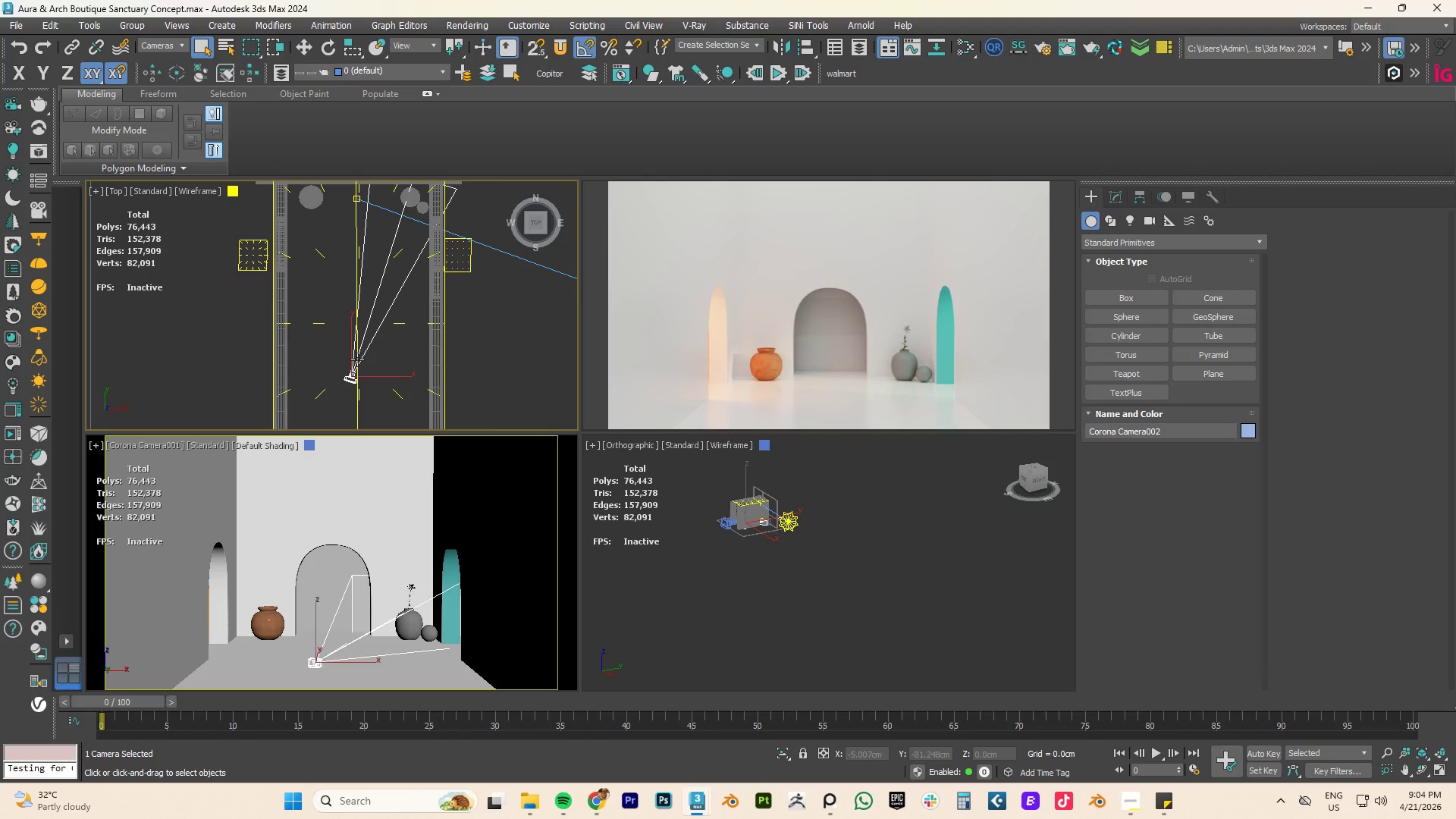 
key(W)
 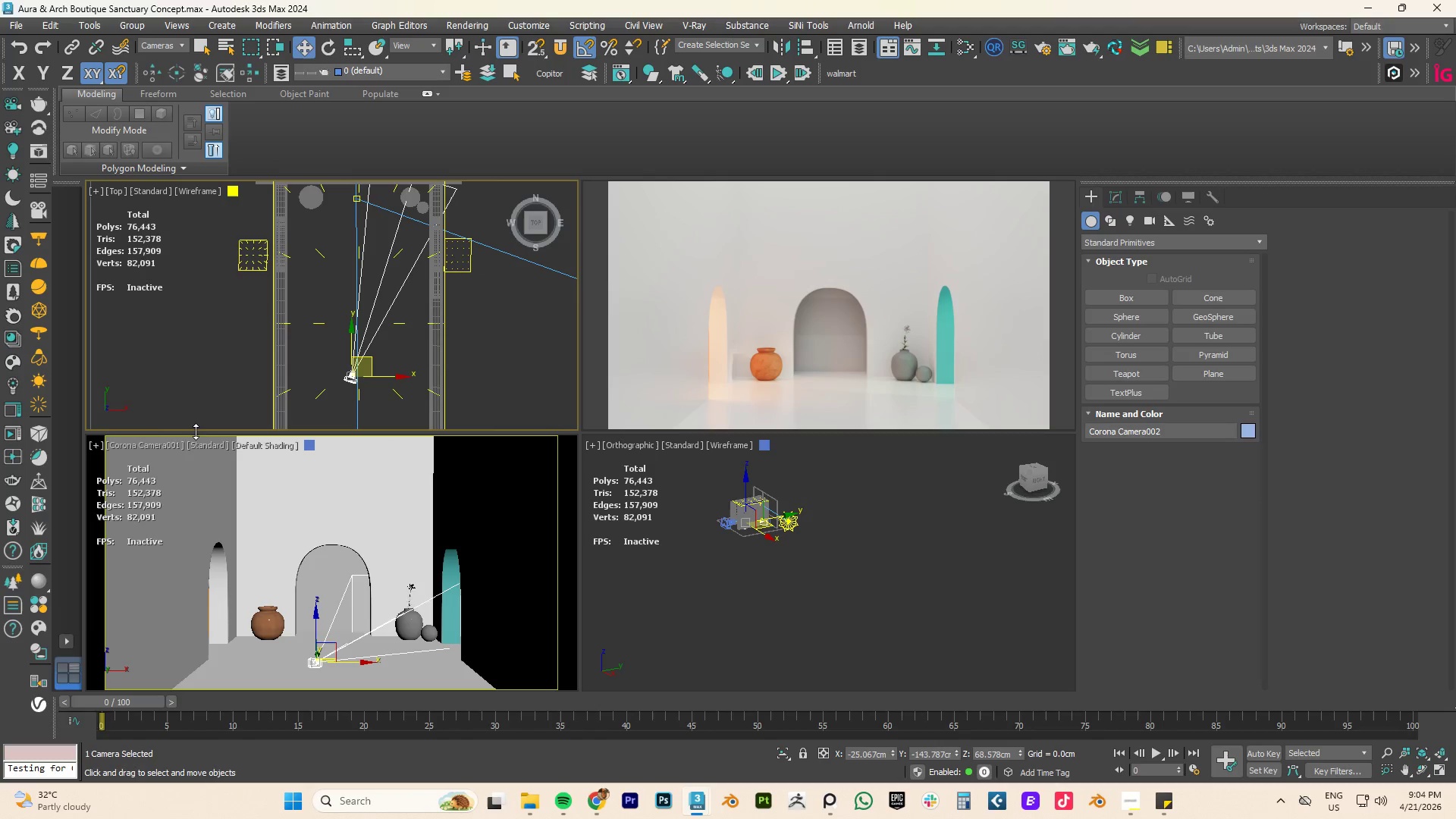 
left_click([162, 444])
 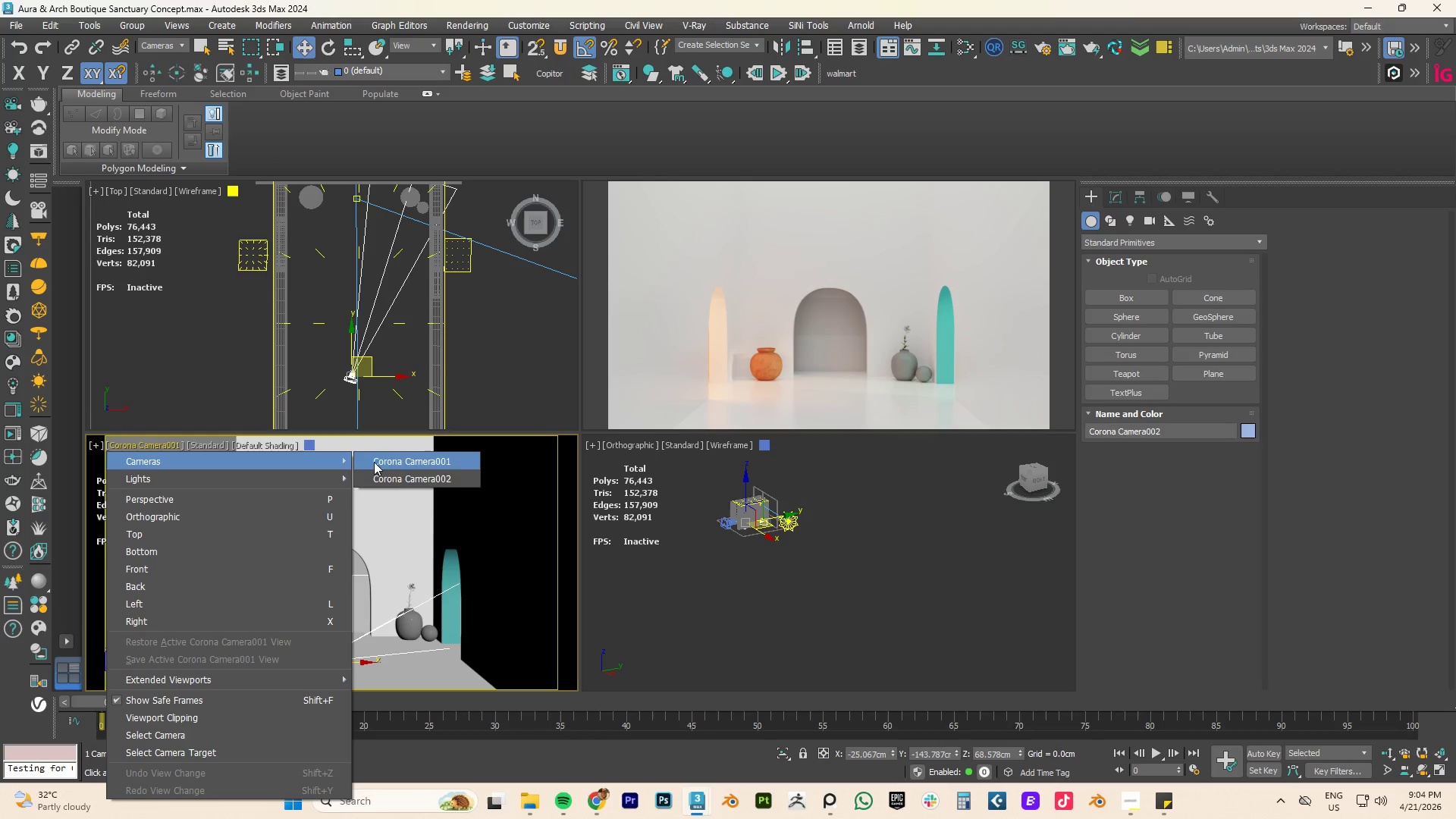 
left_click([394, 479])
 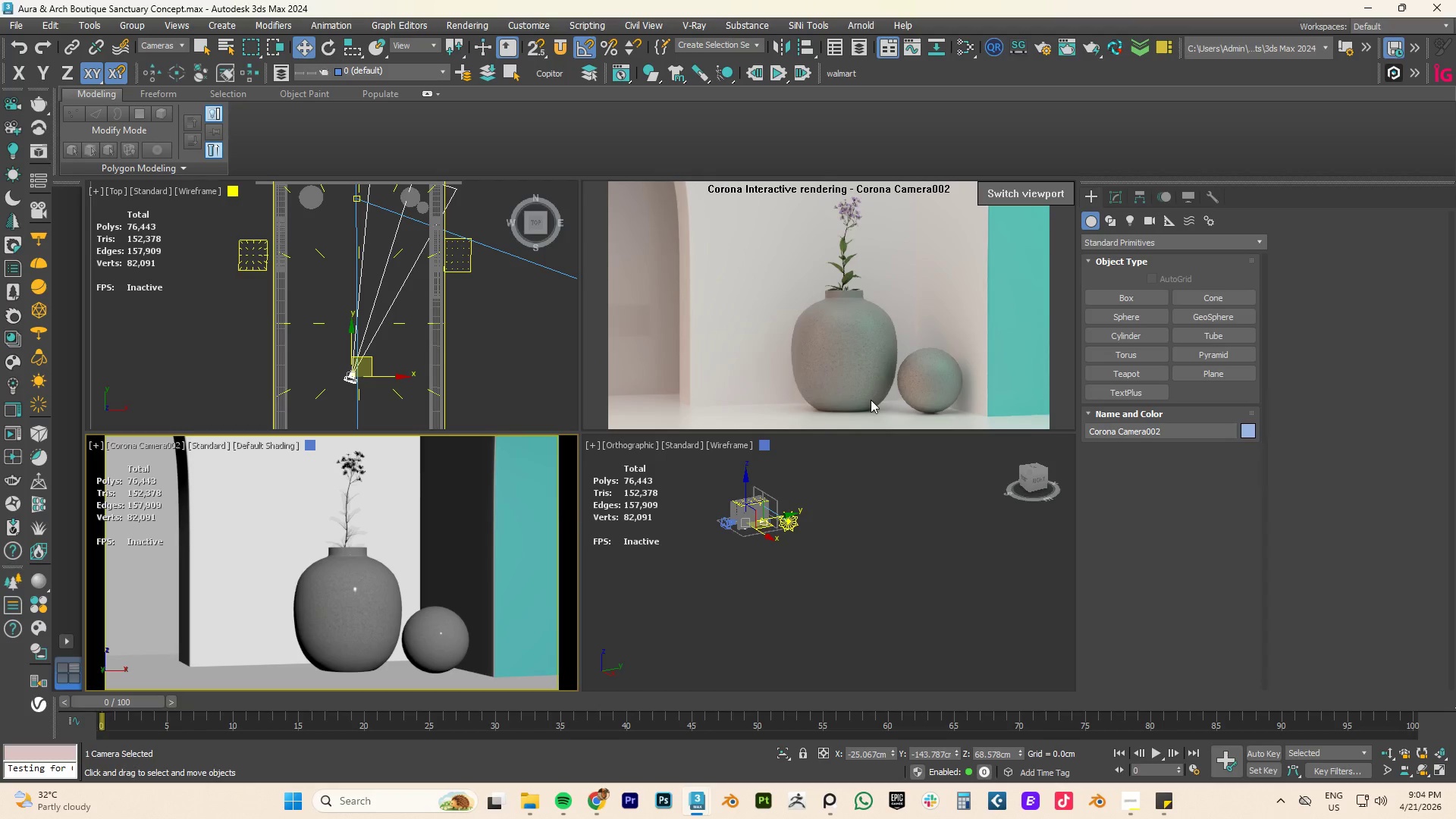 
left_click([469, 265])
 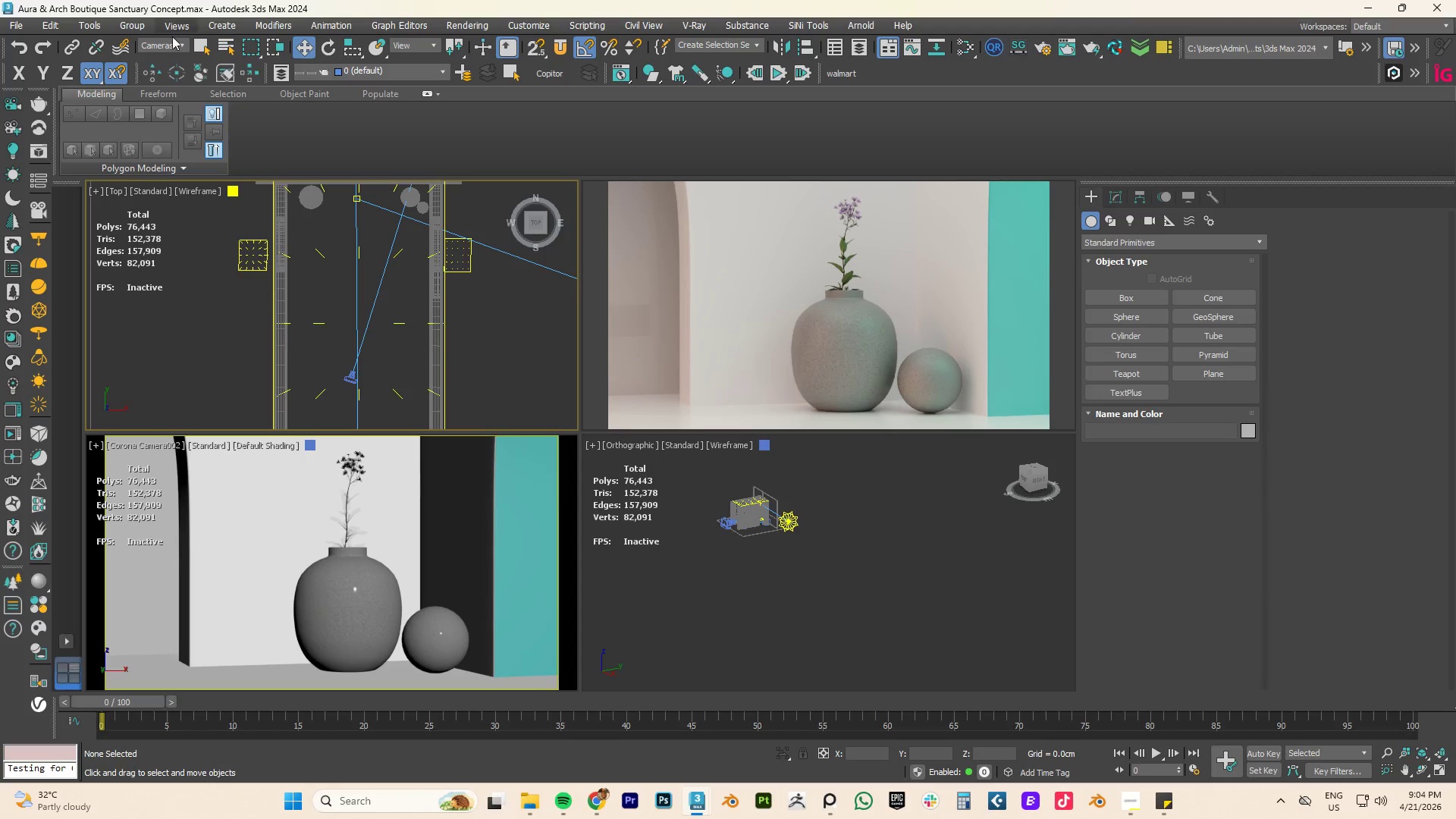 
mouse_move([171, 58])
 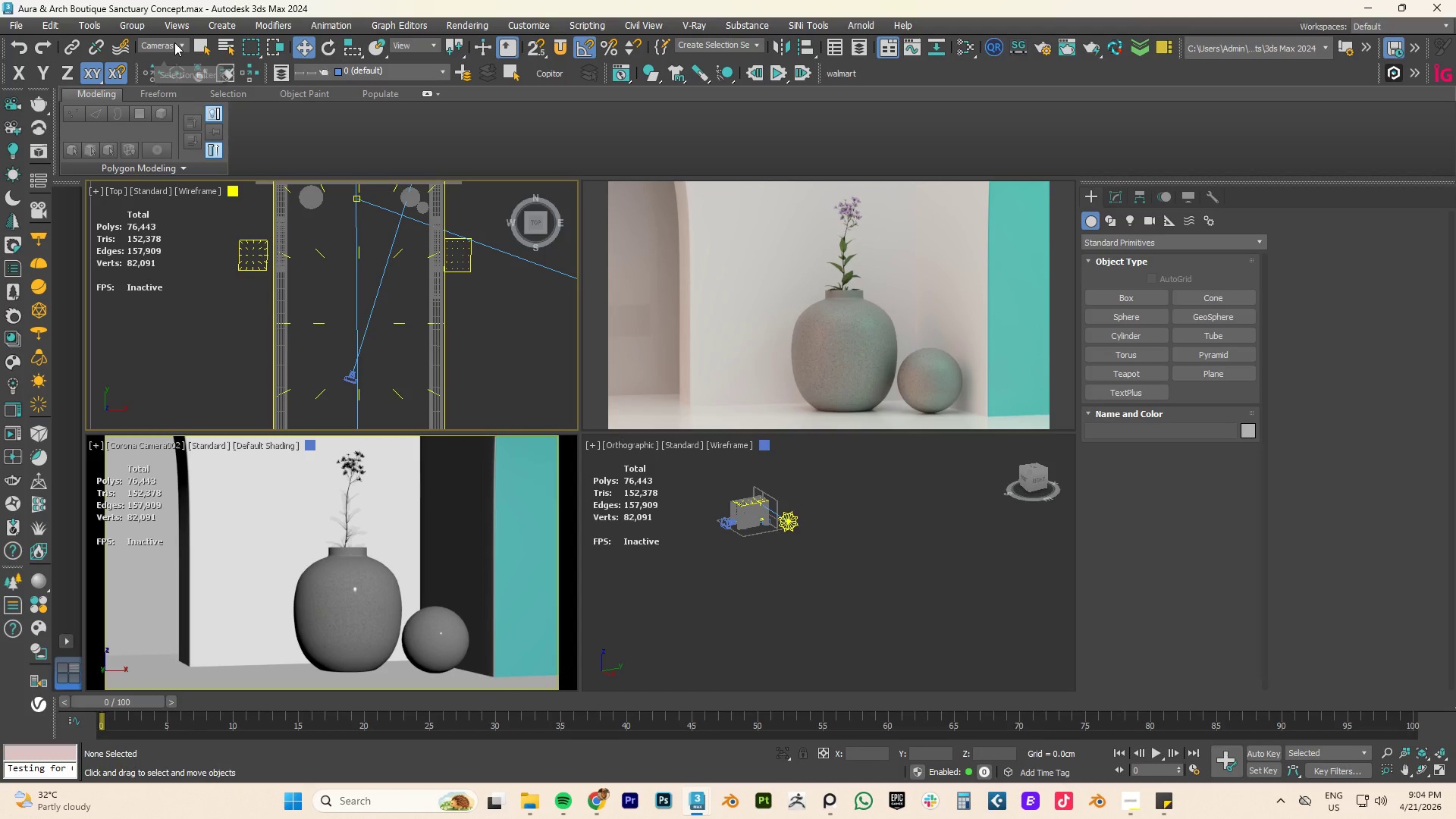 
left_click([174, 42])
 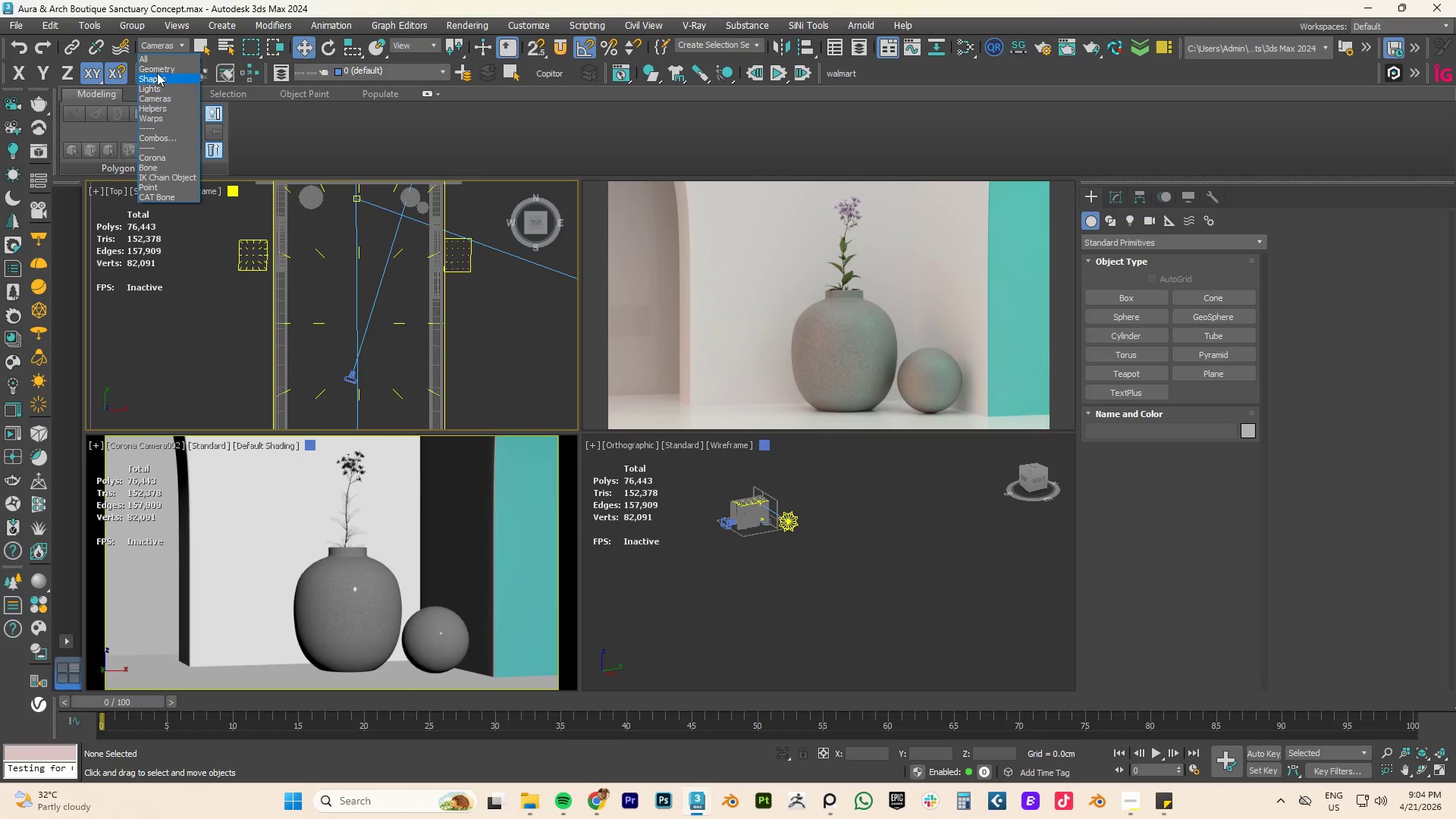 
left_click([157, 68])
 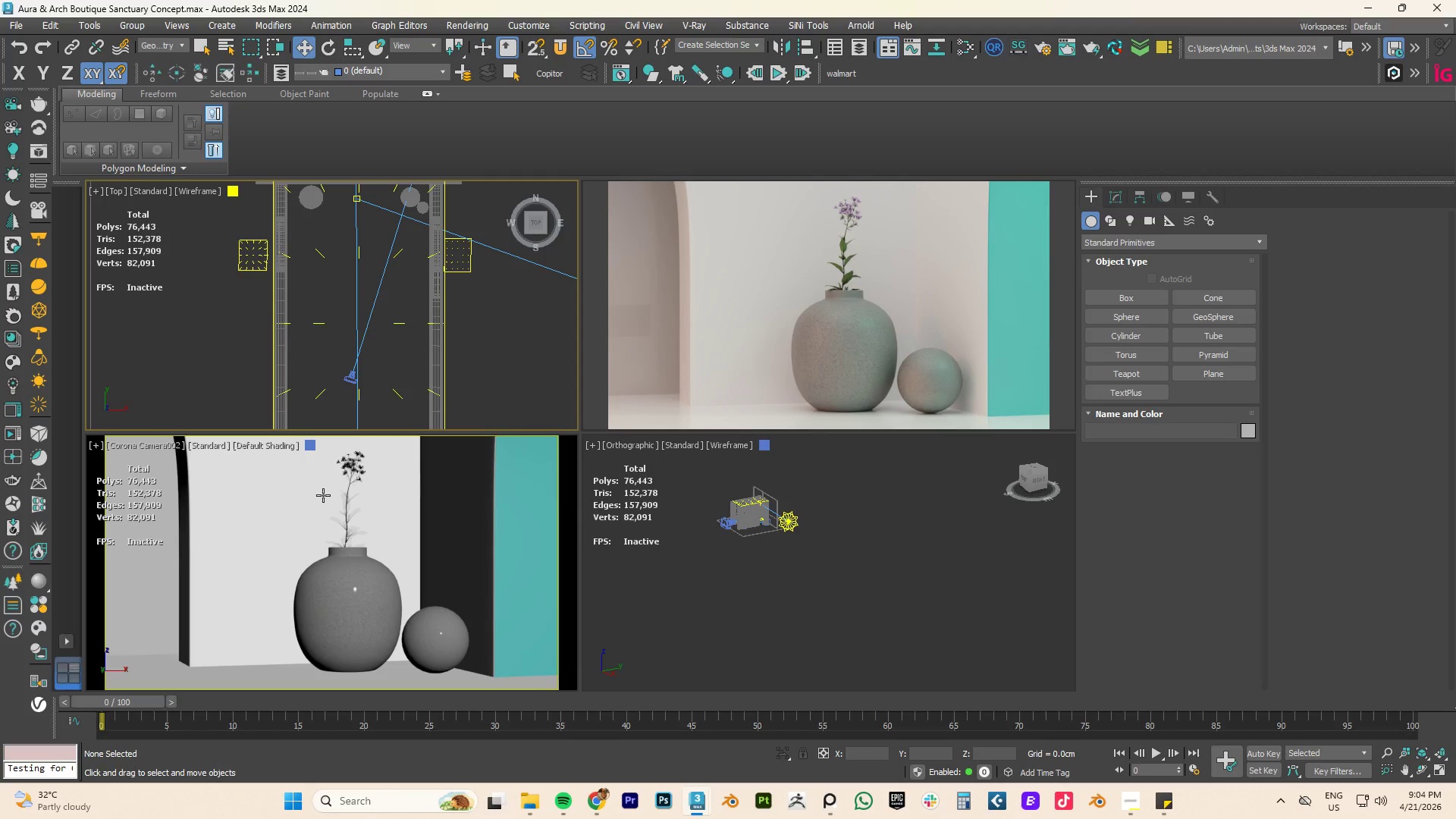 
hold_key(key=AltLeft, duration=0.48)
 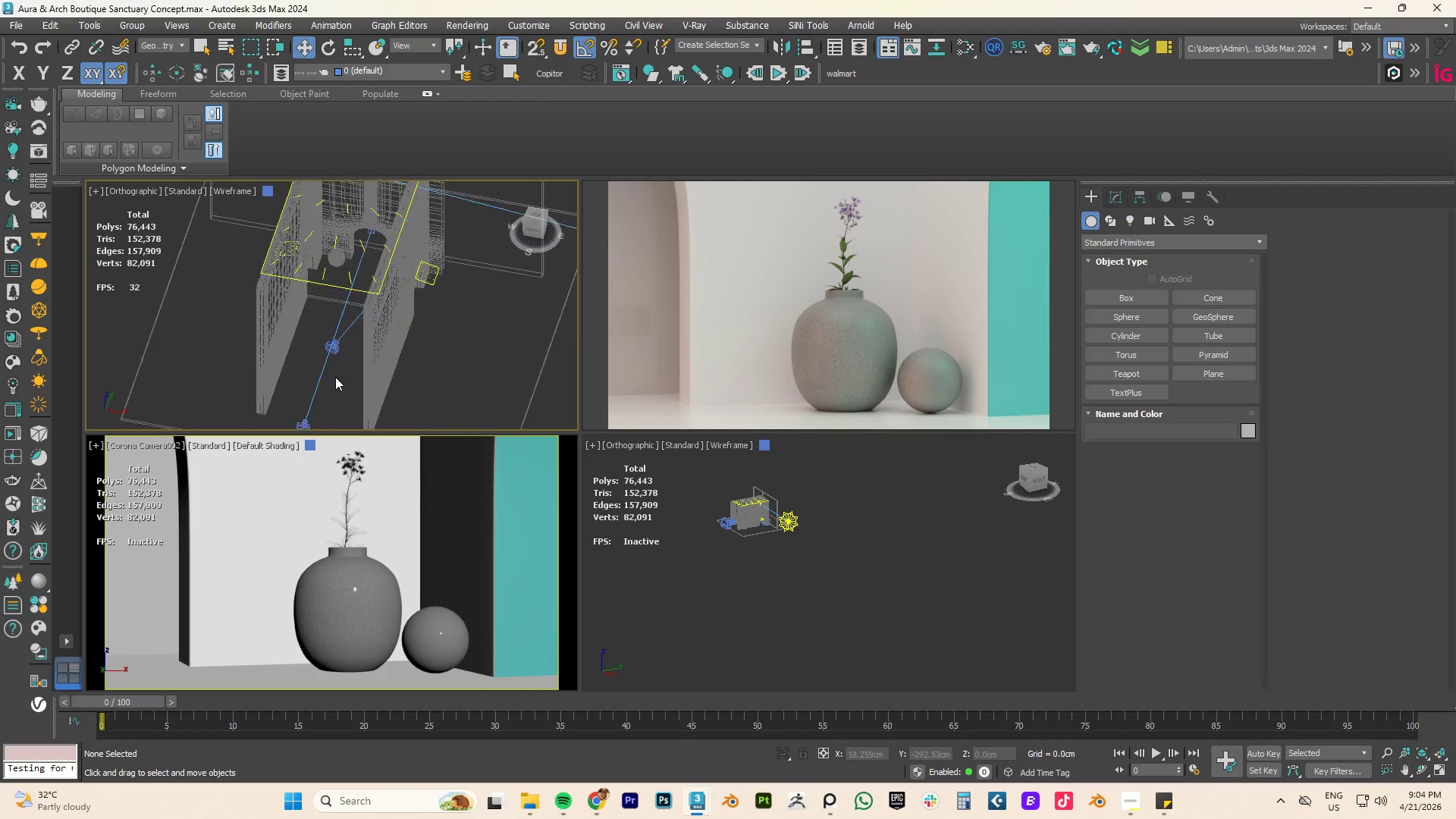 
scroll: coordinate [330, 366], scroll_direction: down, amount: 3.0
 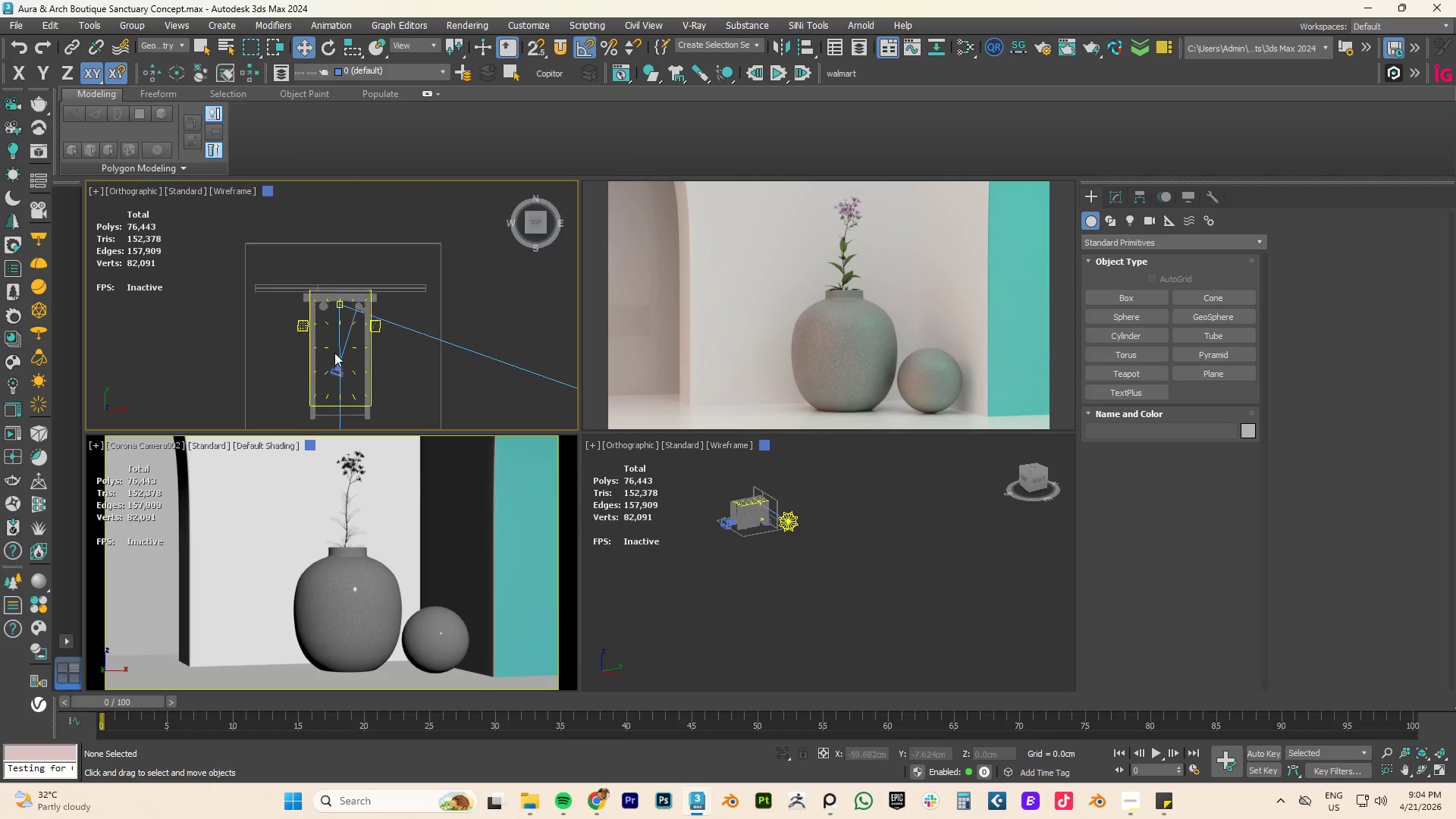 
left_click([335, 377])
 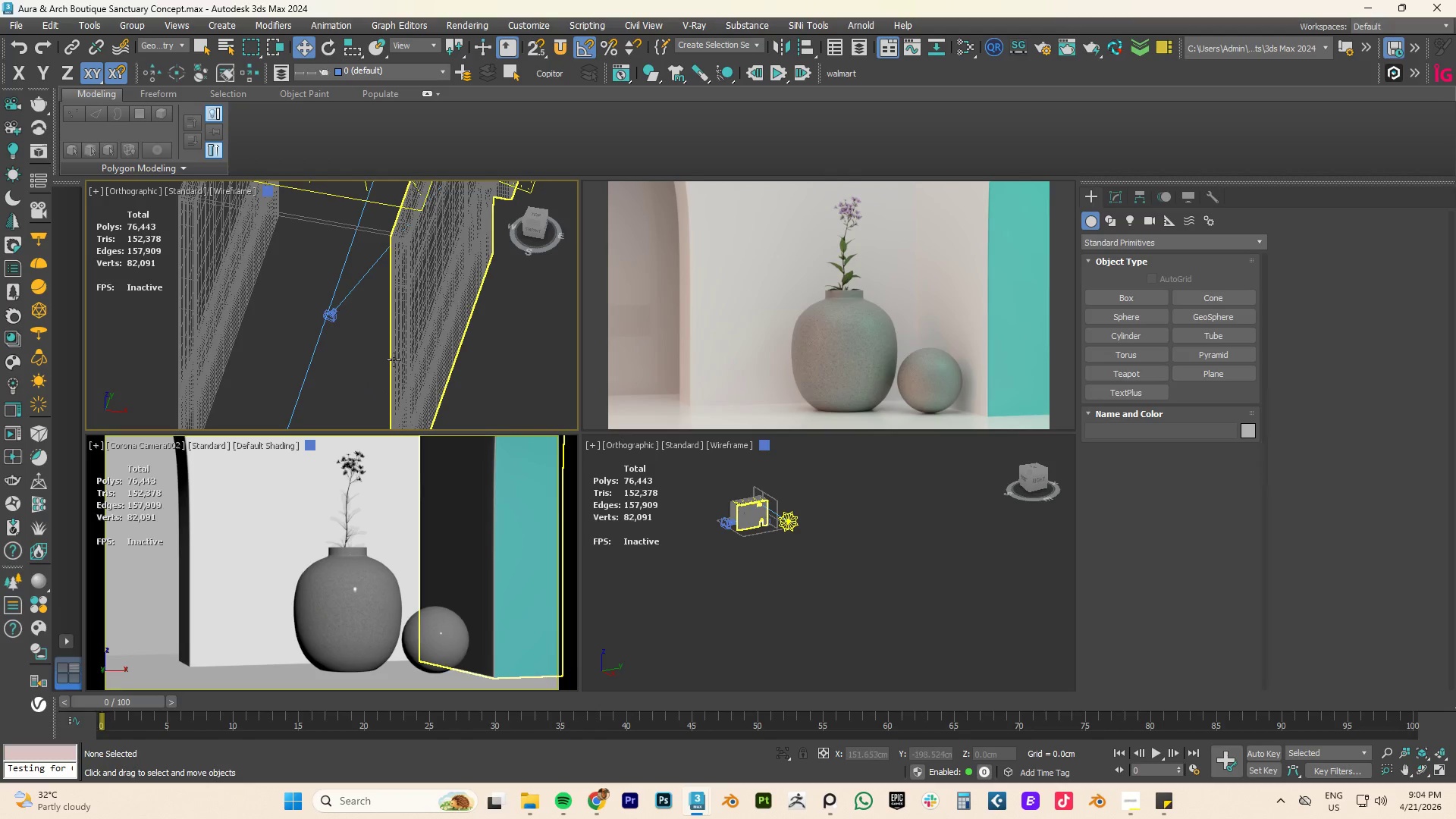 
scroll: coordinate [335, 377], scroll_direction: up, amount: 4.0
 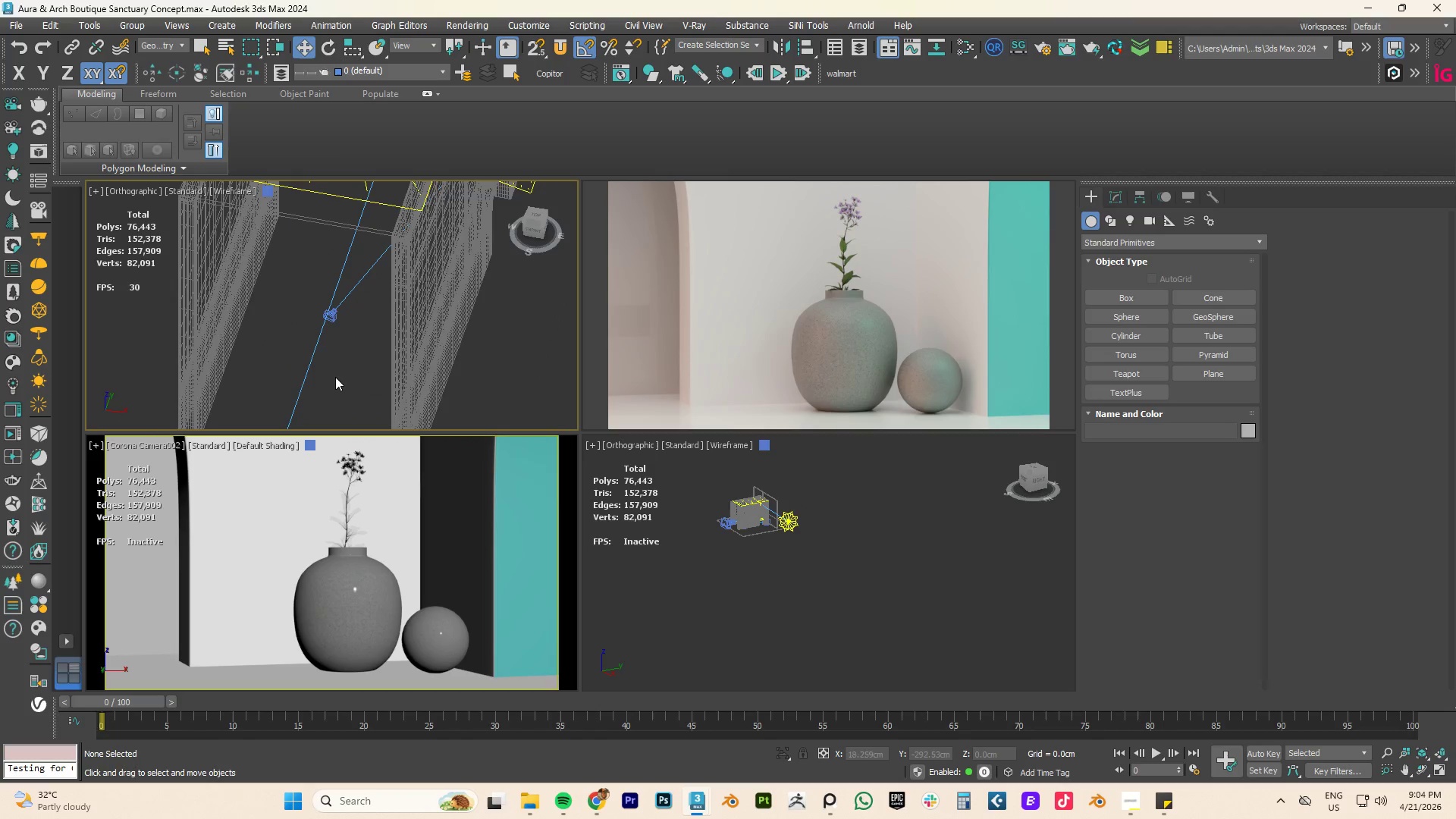 
hold_key(key=AltLeft, duration=1.5)
 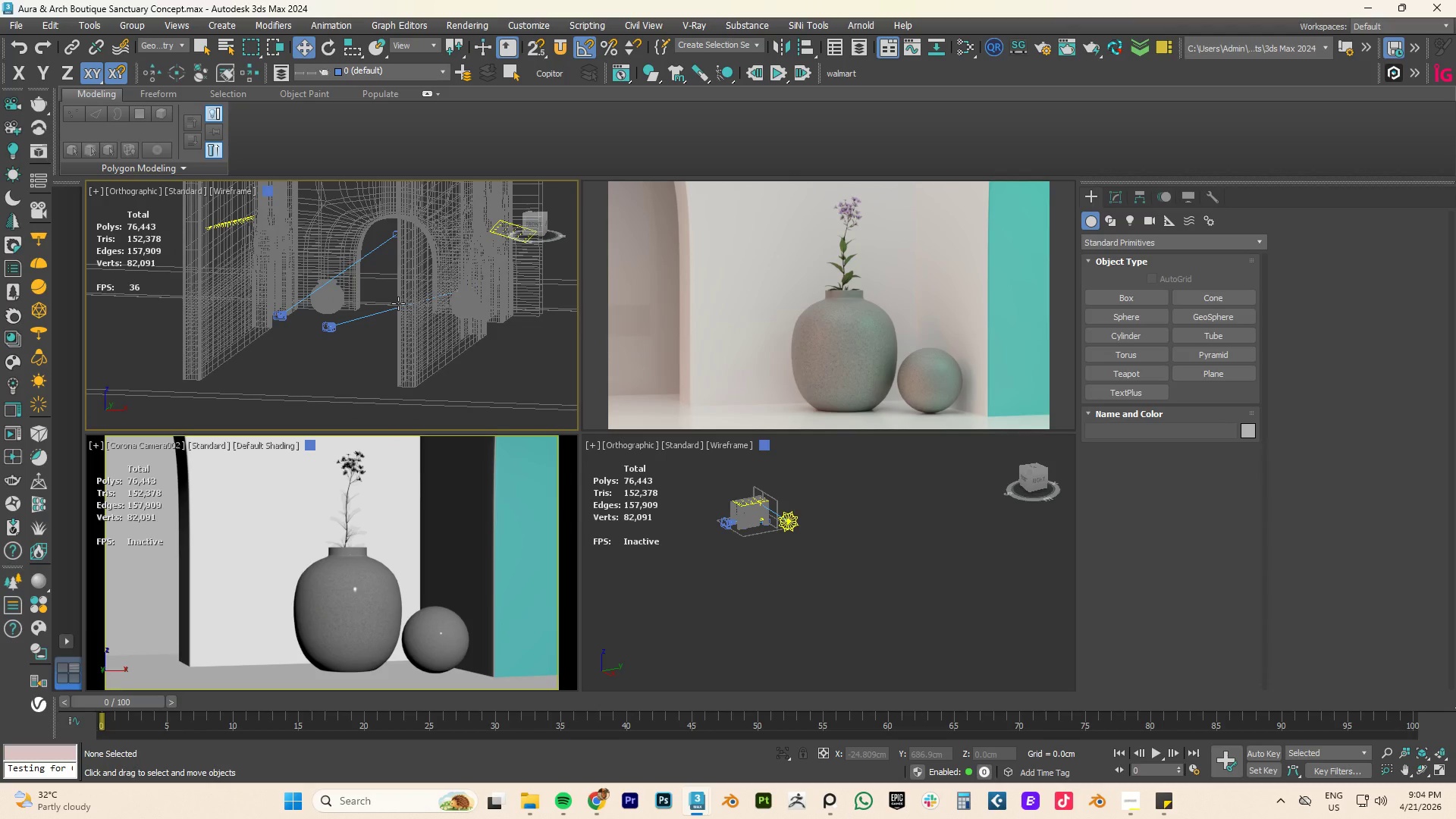 
key(F4)
 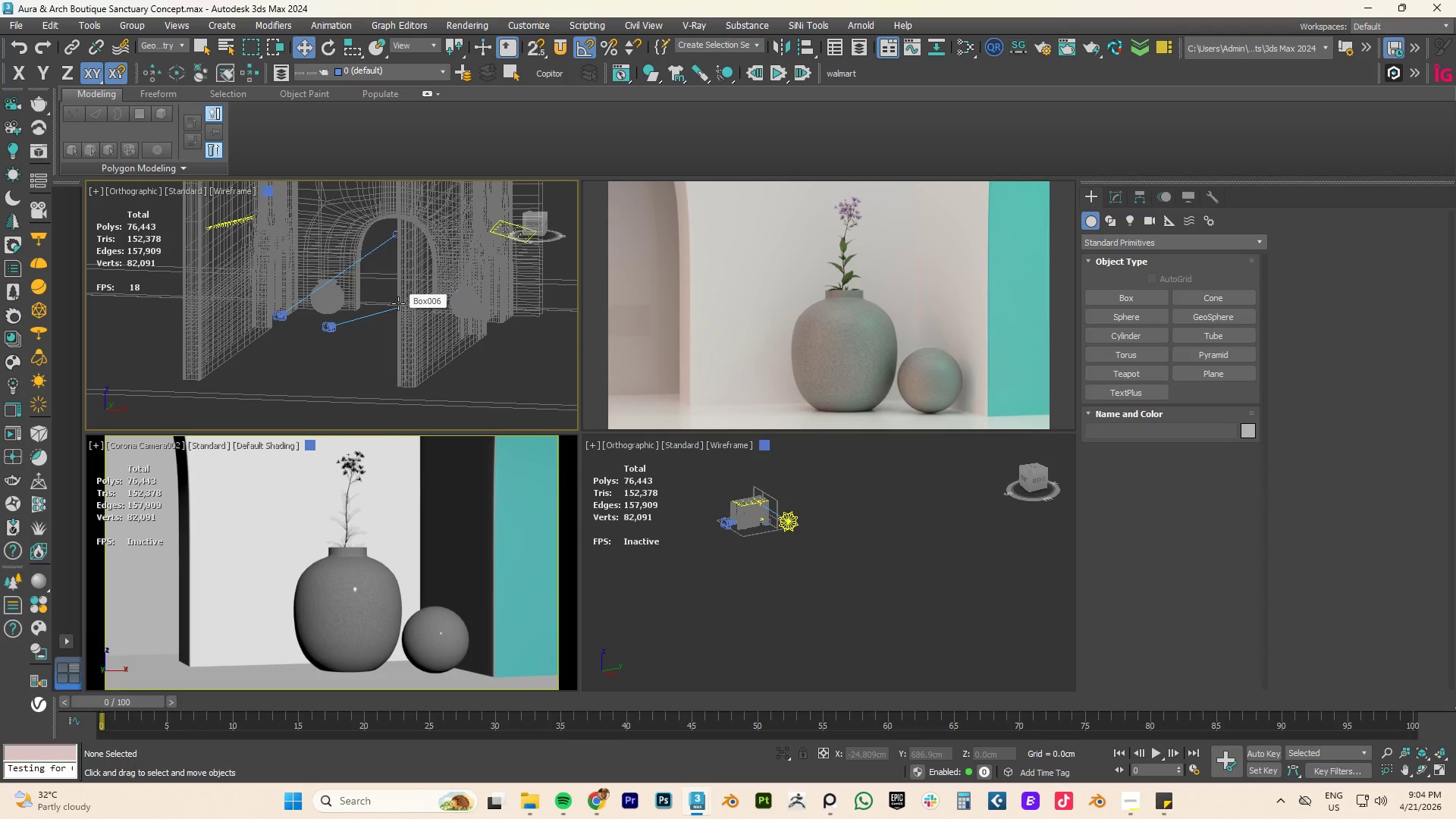 
key(F3)
 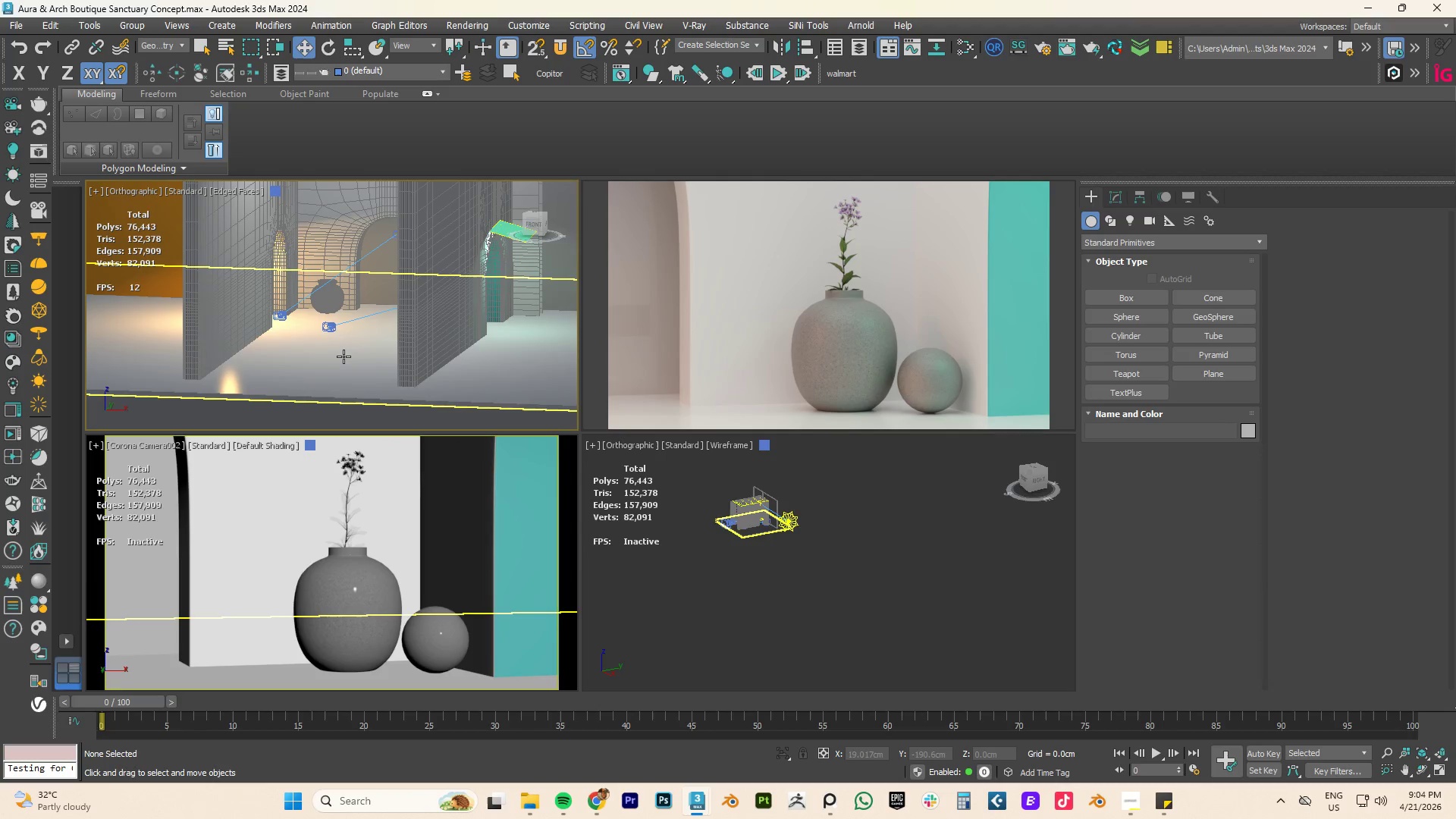 
left_click([344, 356])
 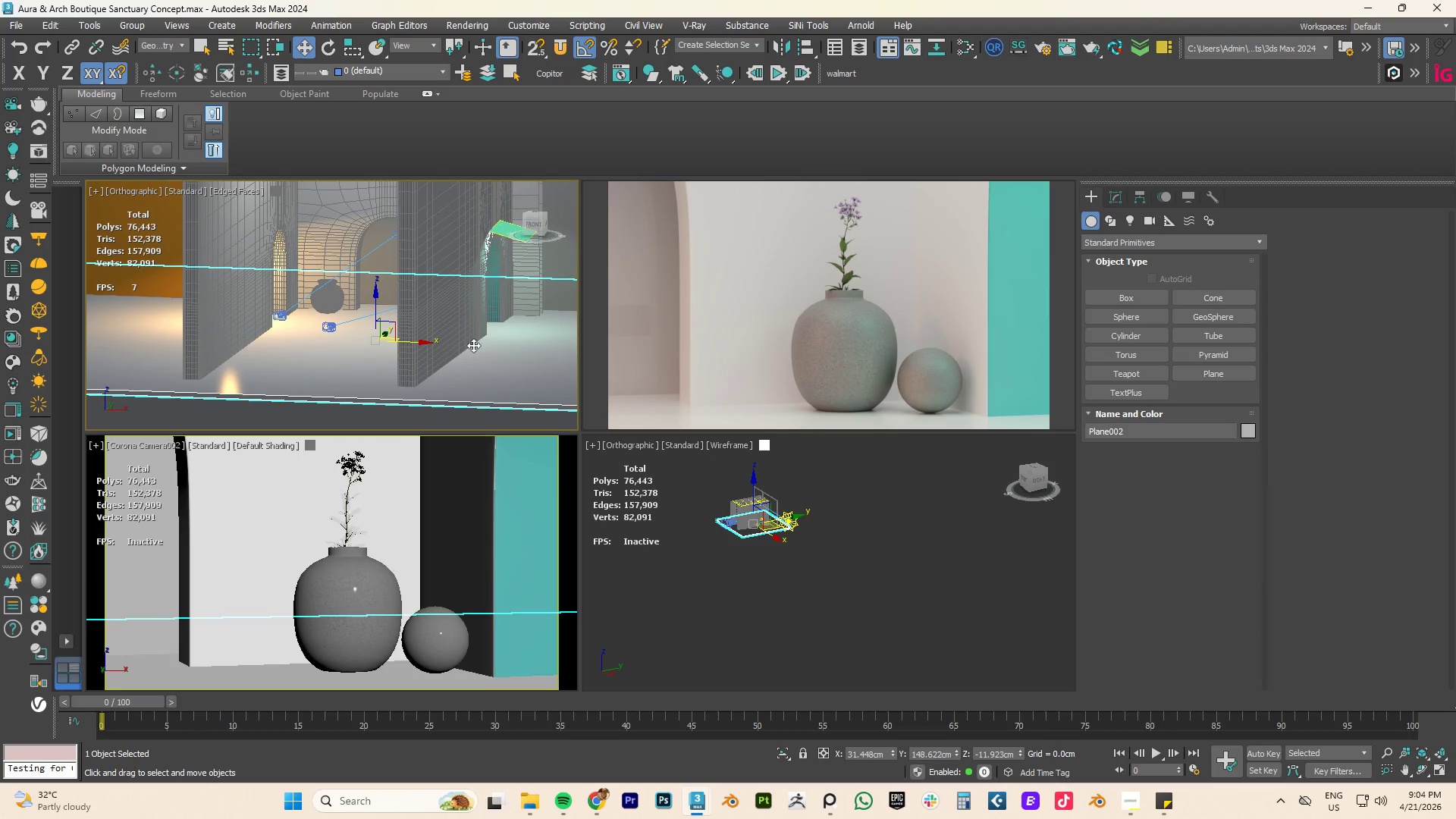 
key(M)
 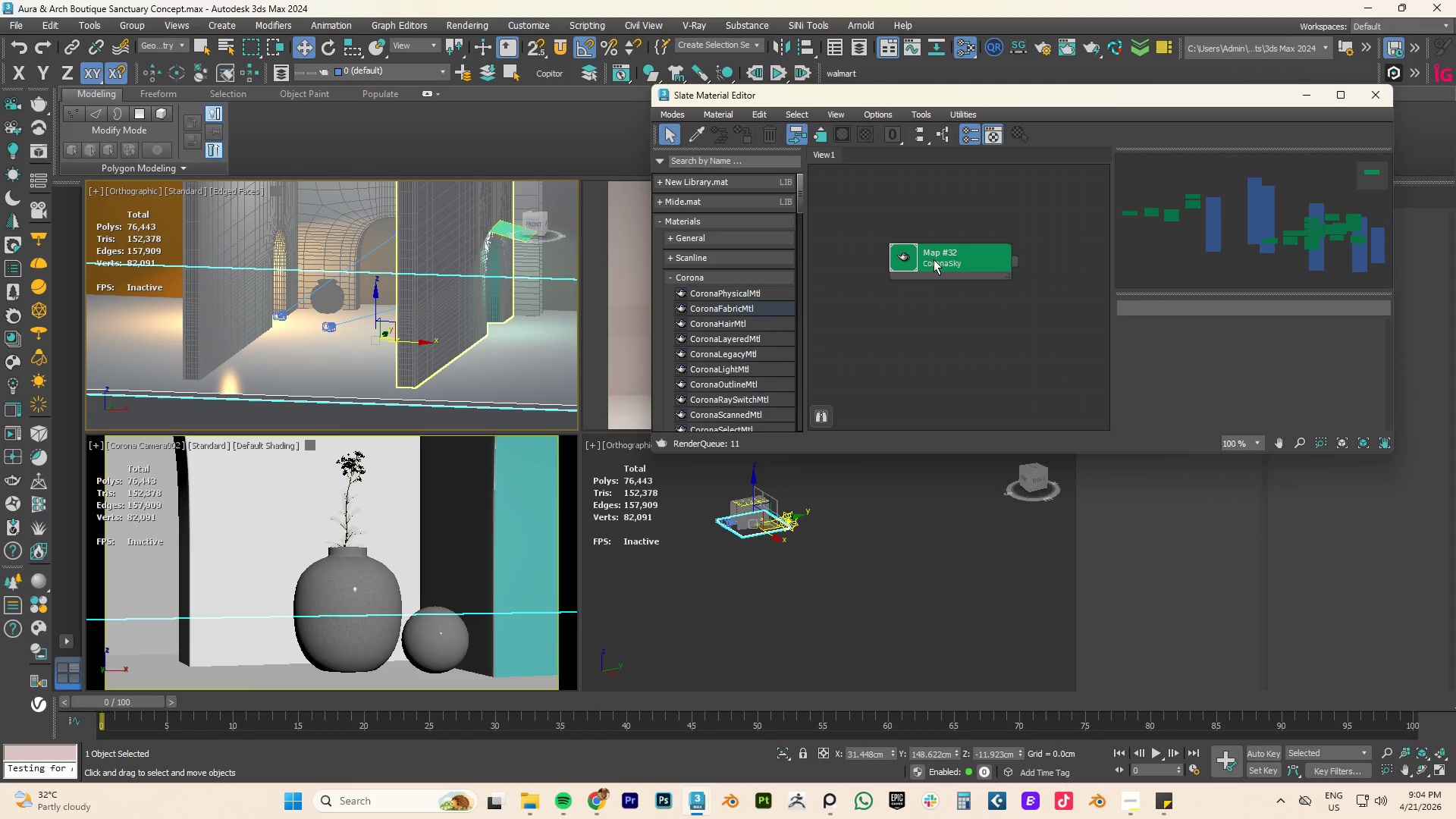 
scroll: coordinate [906, 348], scroll_direction: down, amount: 10.0
 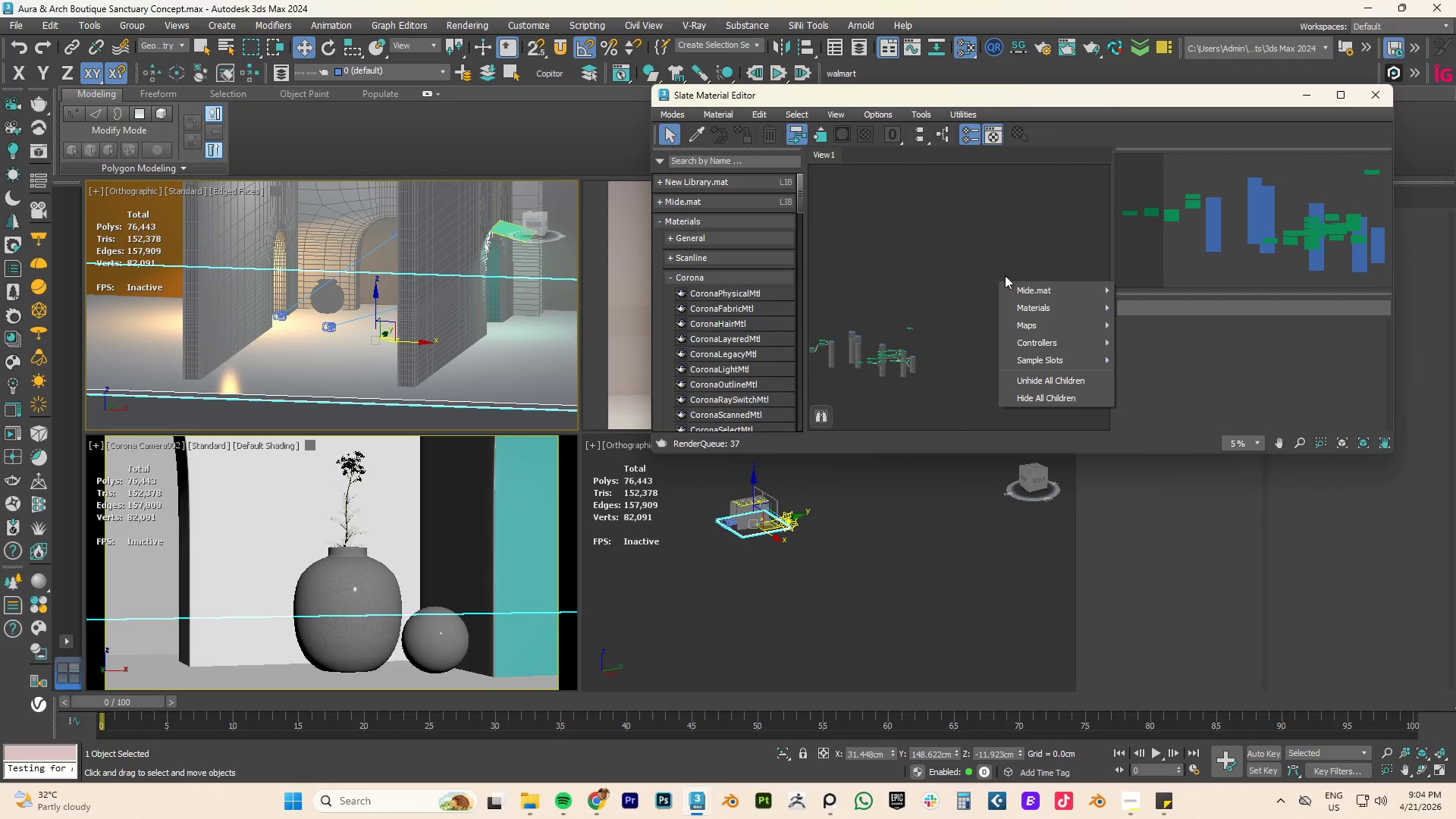 
left_click([1000, 240])
 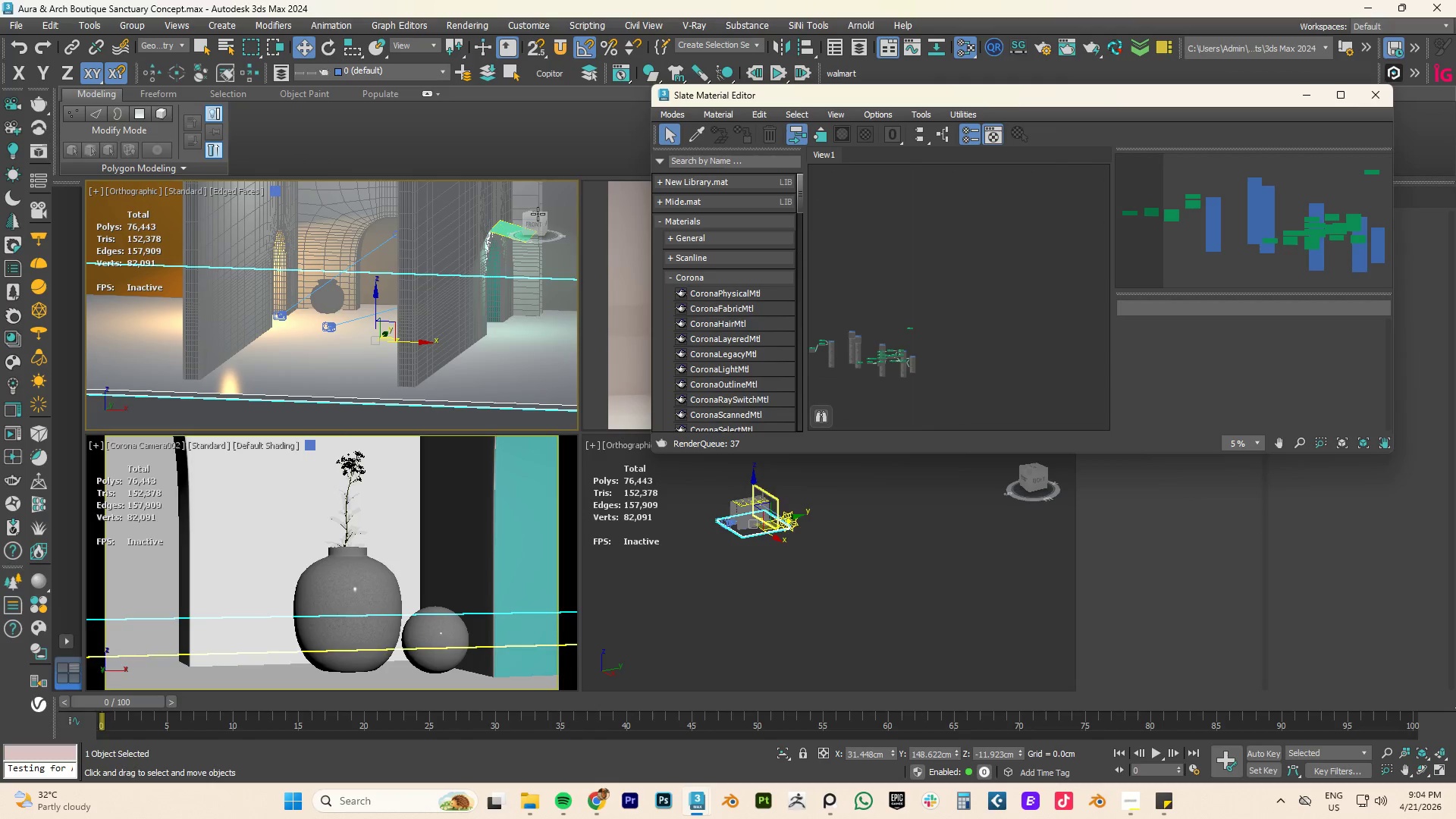 
left_click([691, 133])
 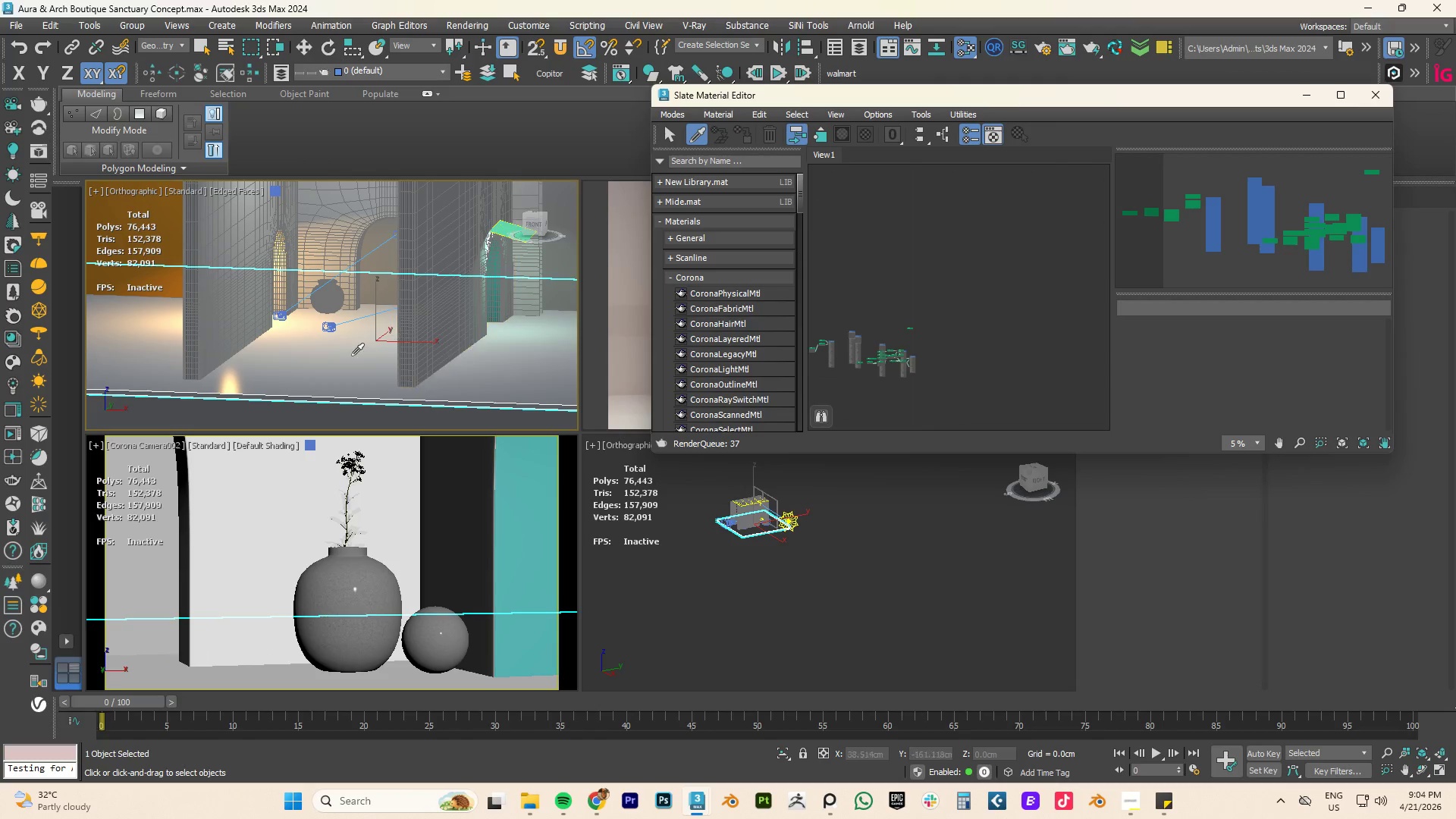 
left_click([343, 360])
 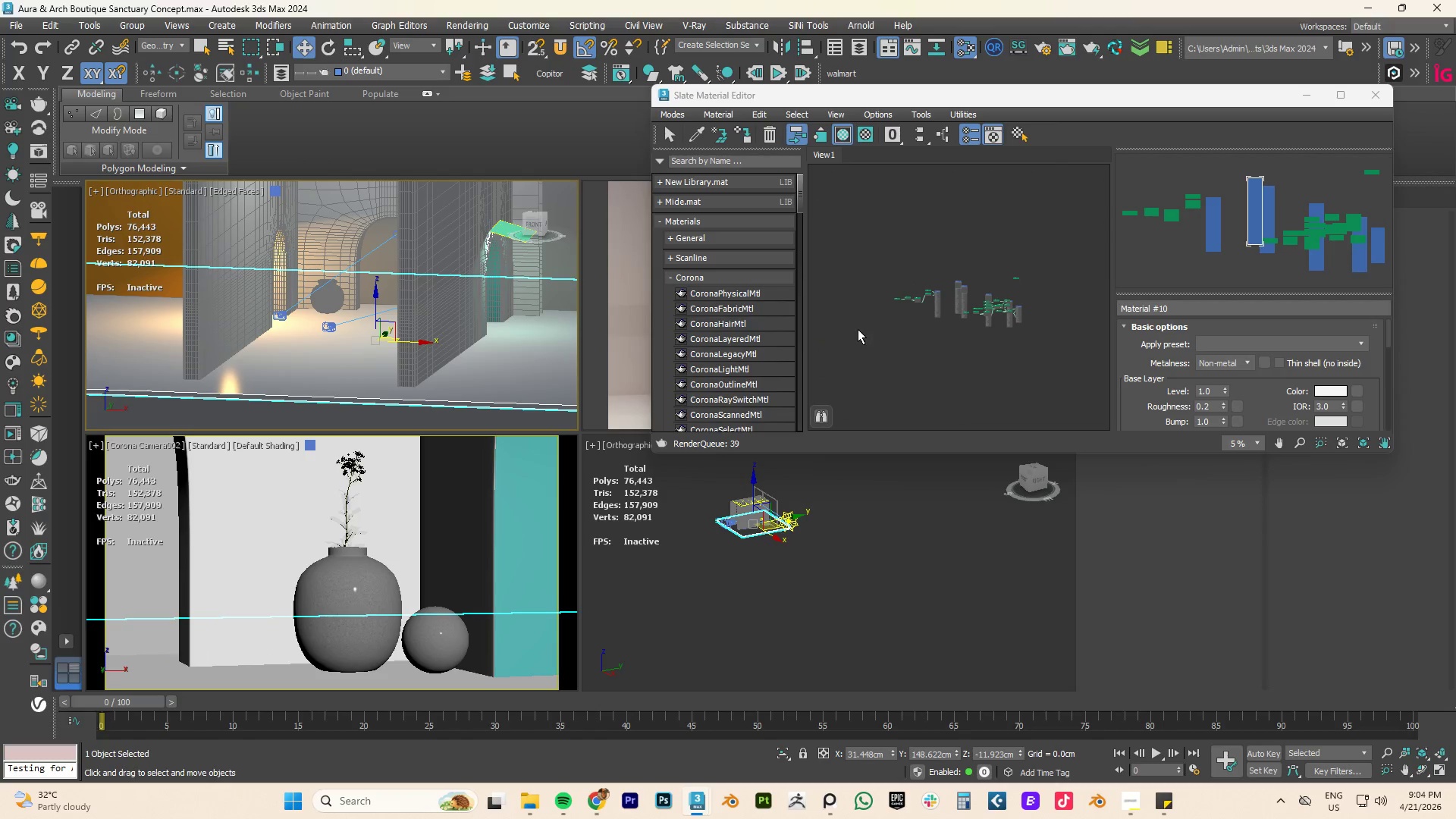 
scroll: coordinate [959, 329], scroll_direction: up, amount: 2.0
 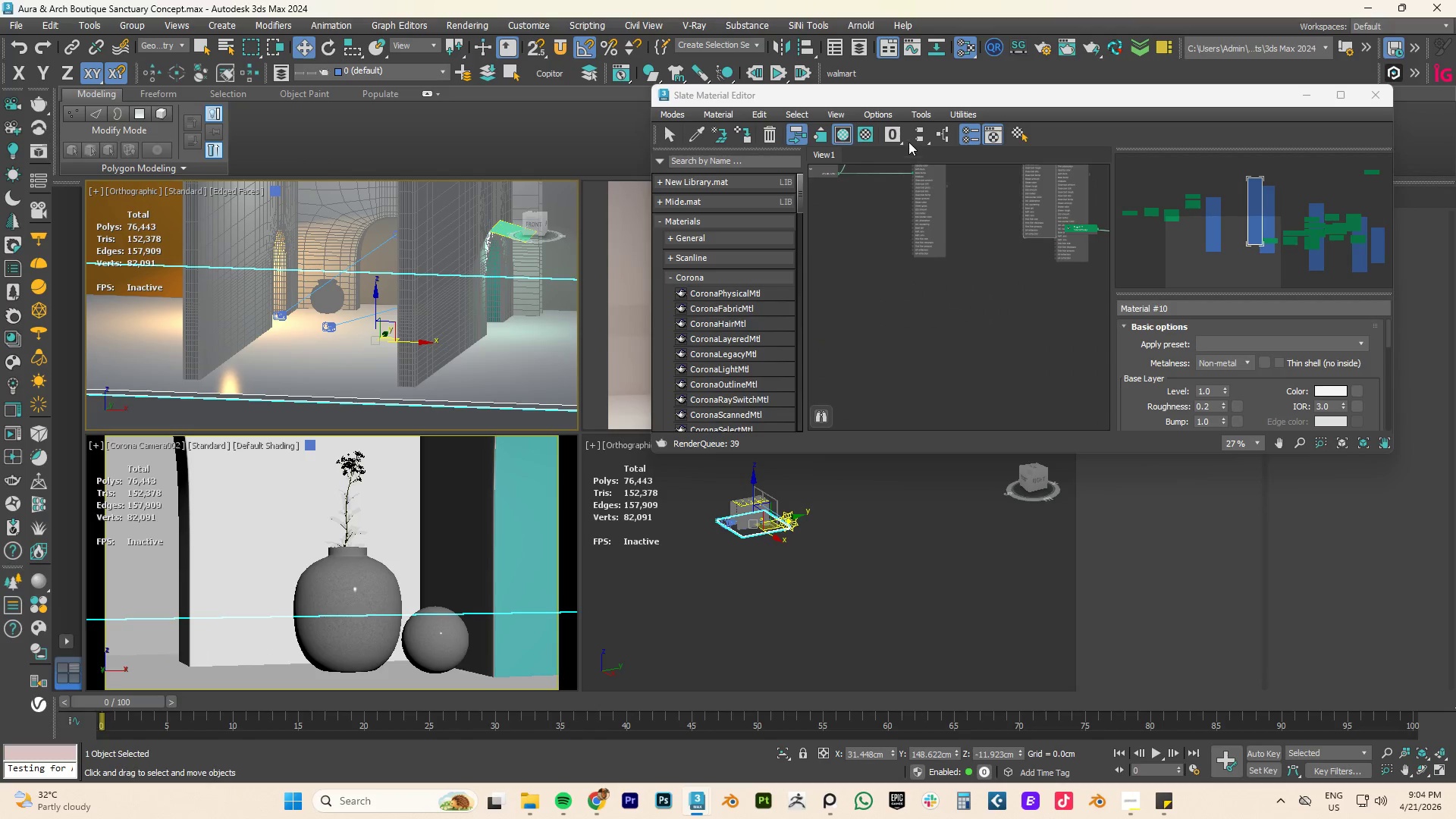 
left_click([914, 128])
 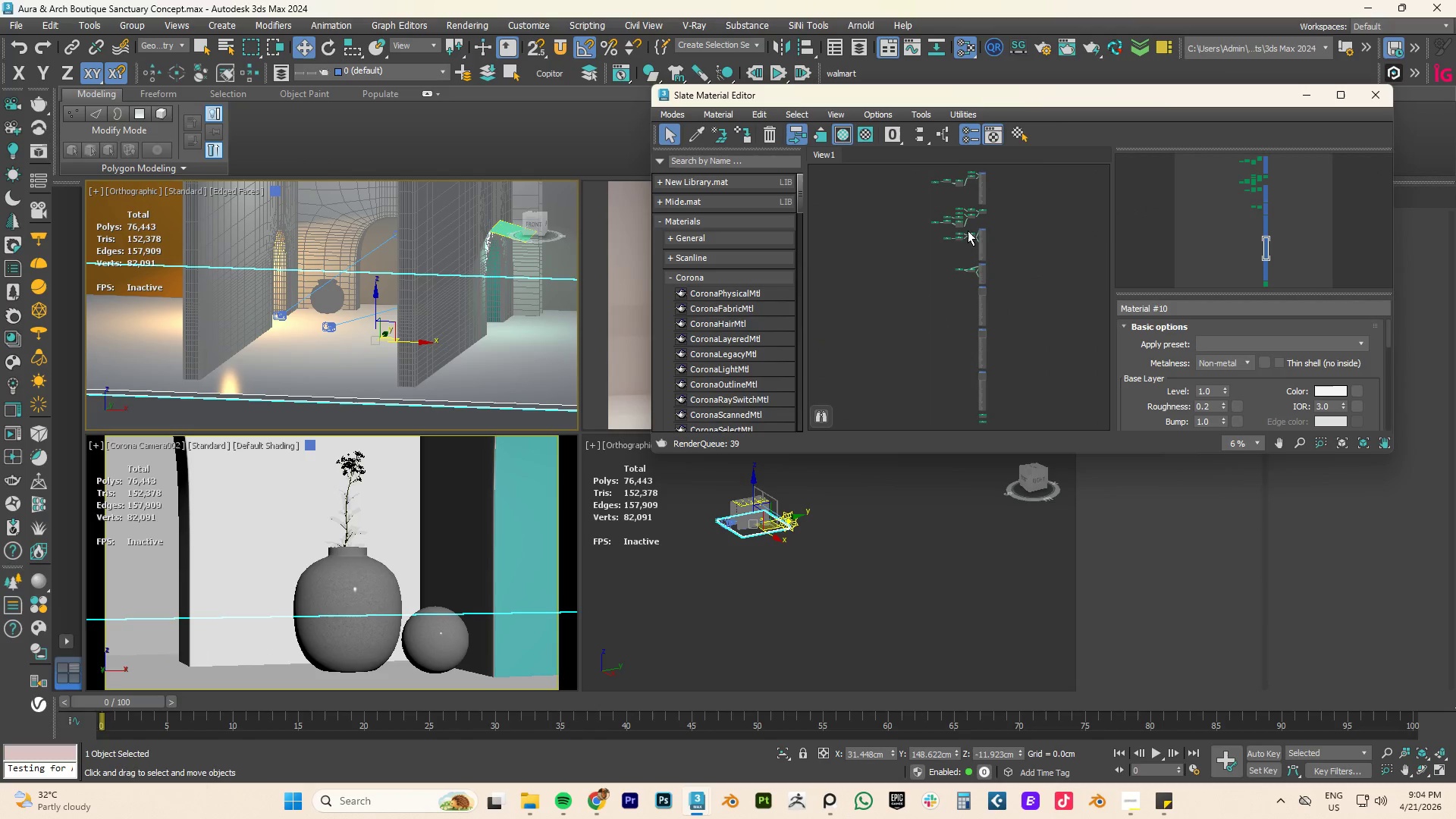 
scroll: coordinate [965, 237], scroll_direction: up, amount: 3.0
 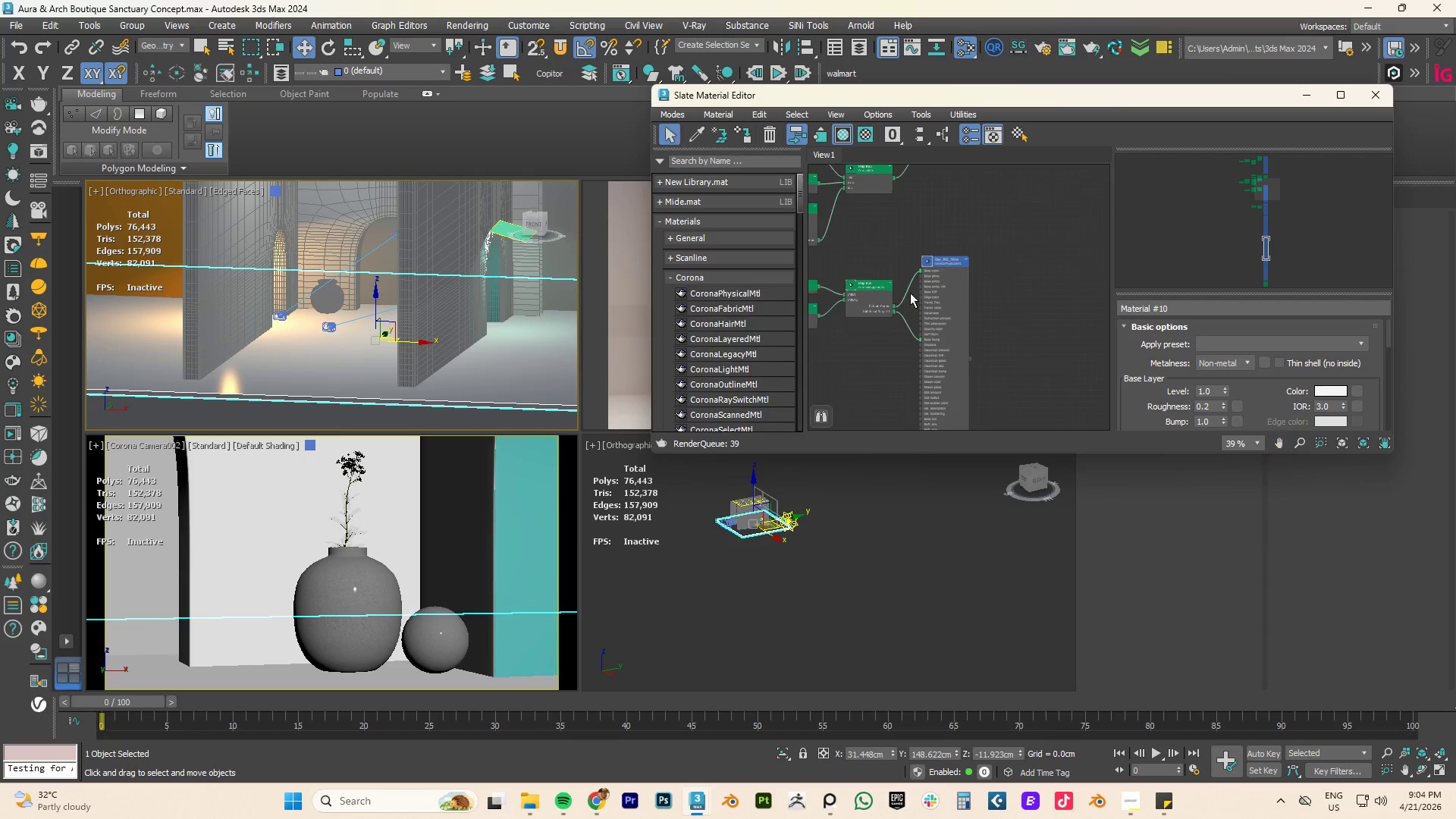 
key(Control+ControlLeft)
 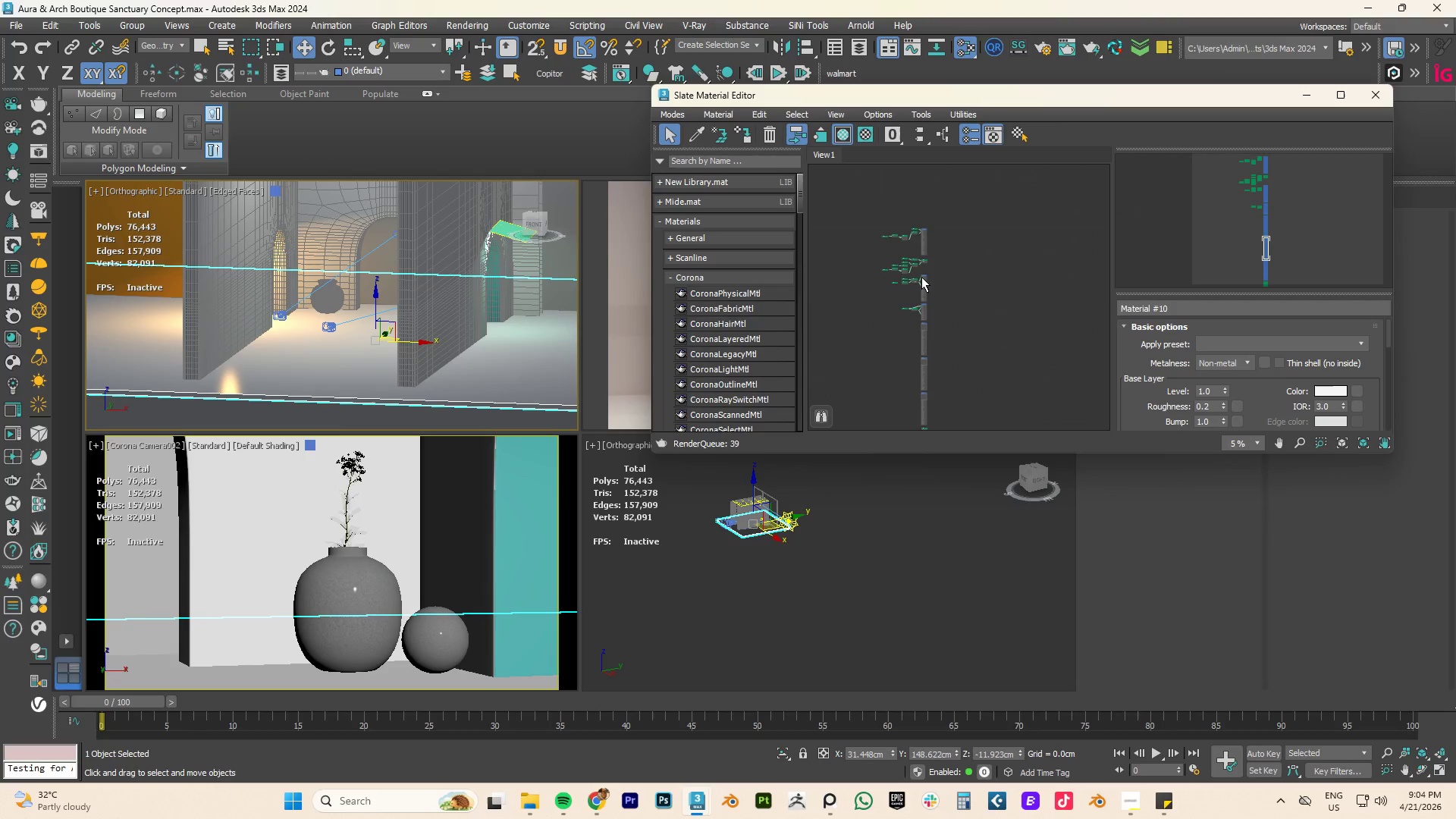 
key(Control+A)
 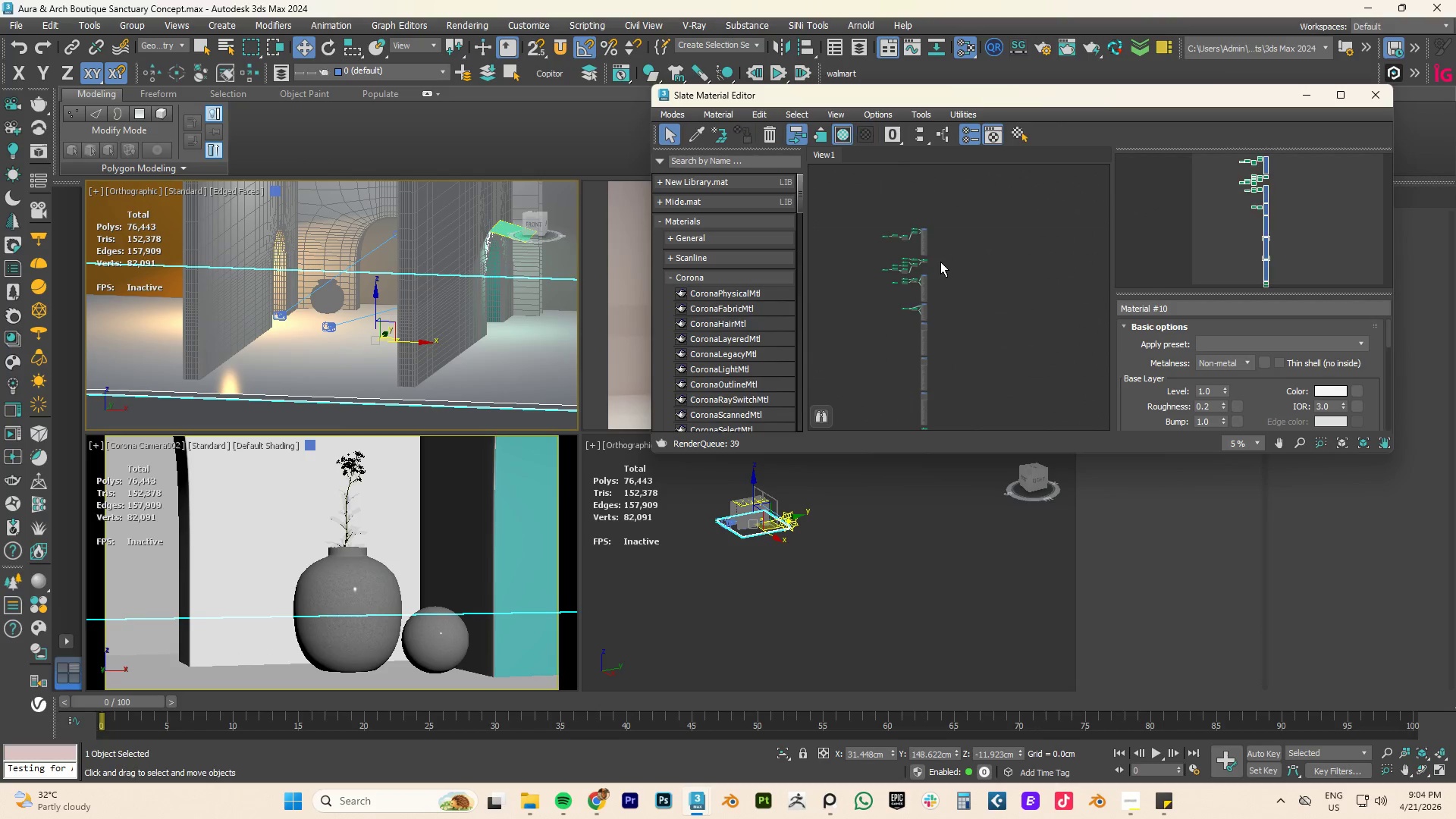 
scroll: coordinate [921, 278], scroll_direction: down, amount: 5.0
 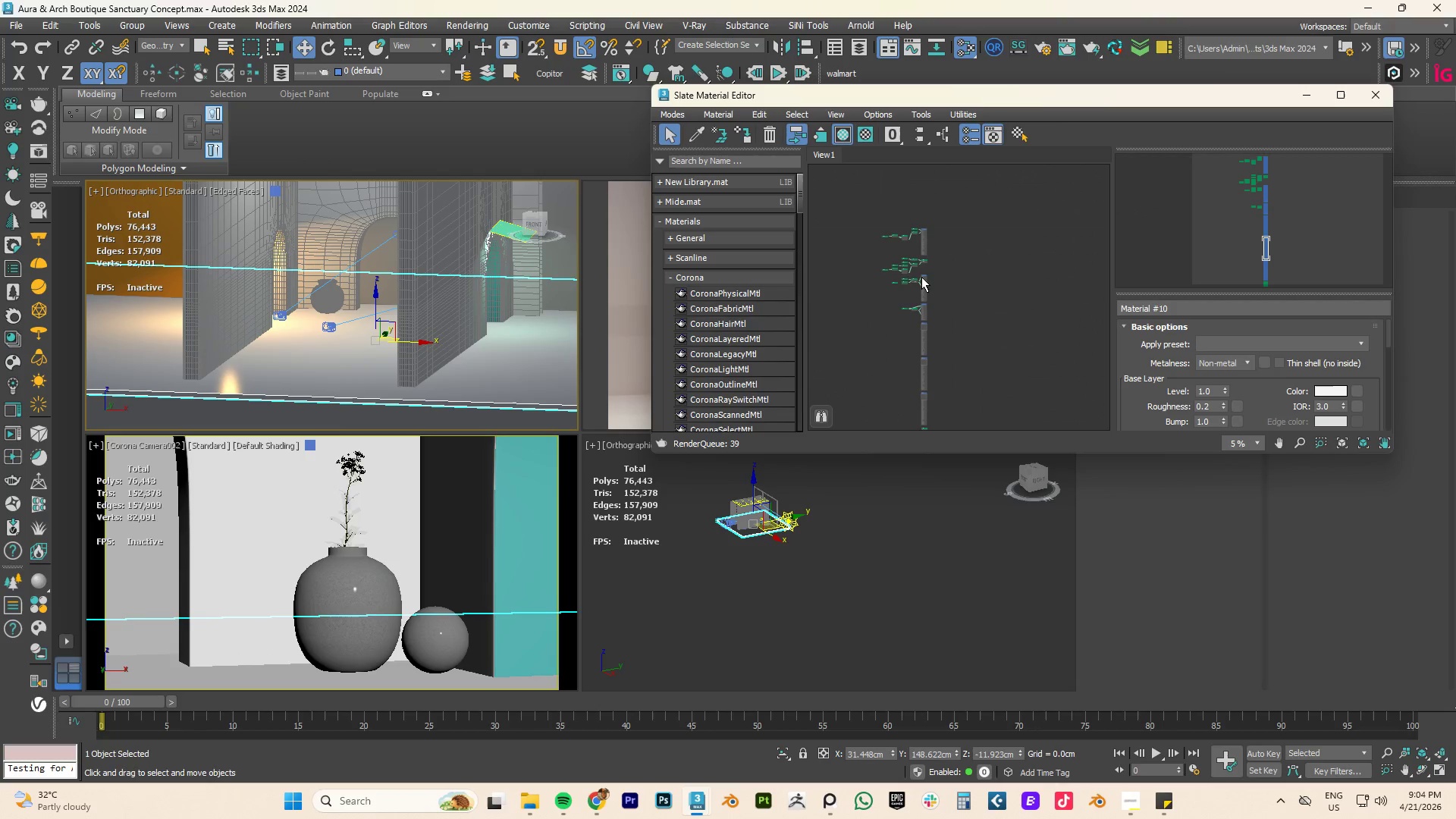 
scroll: coordinate [900, 312], scroll_direction: up, amount: 7.0
 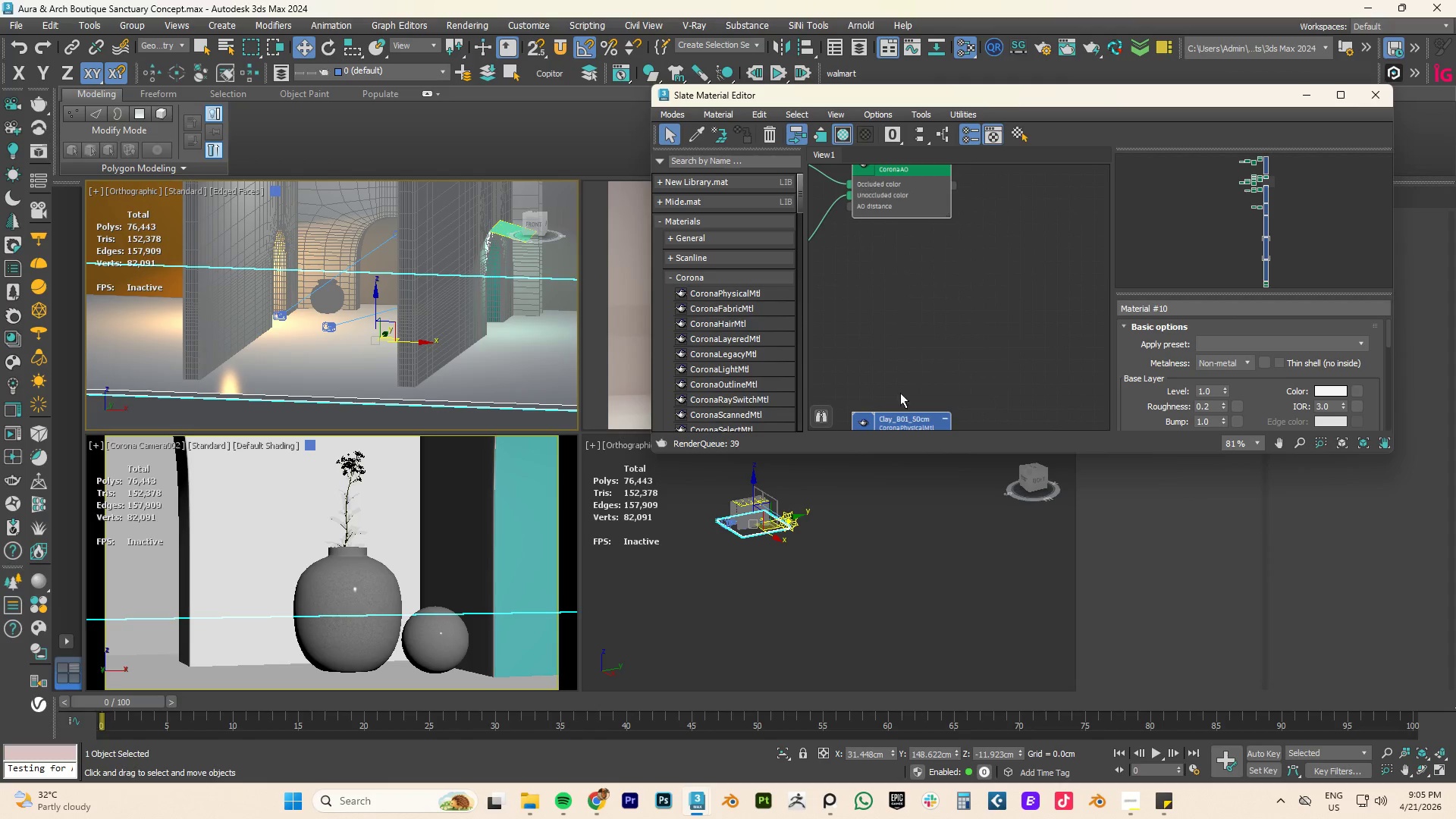 
right_click([908, 418])
 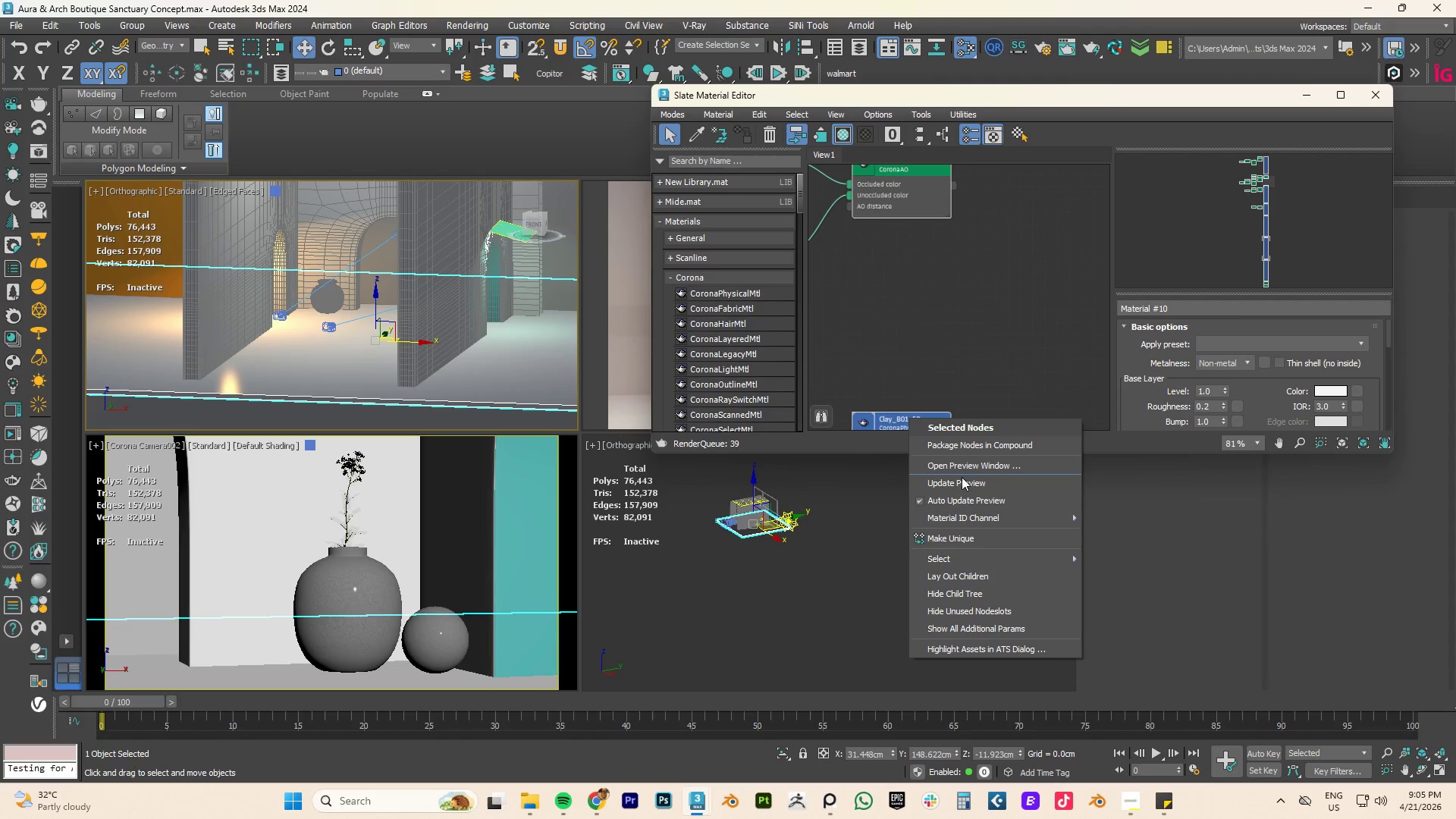 
left_click([958, 483])
 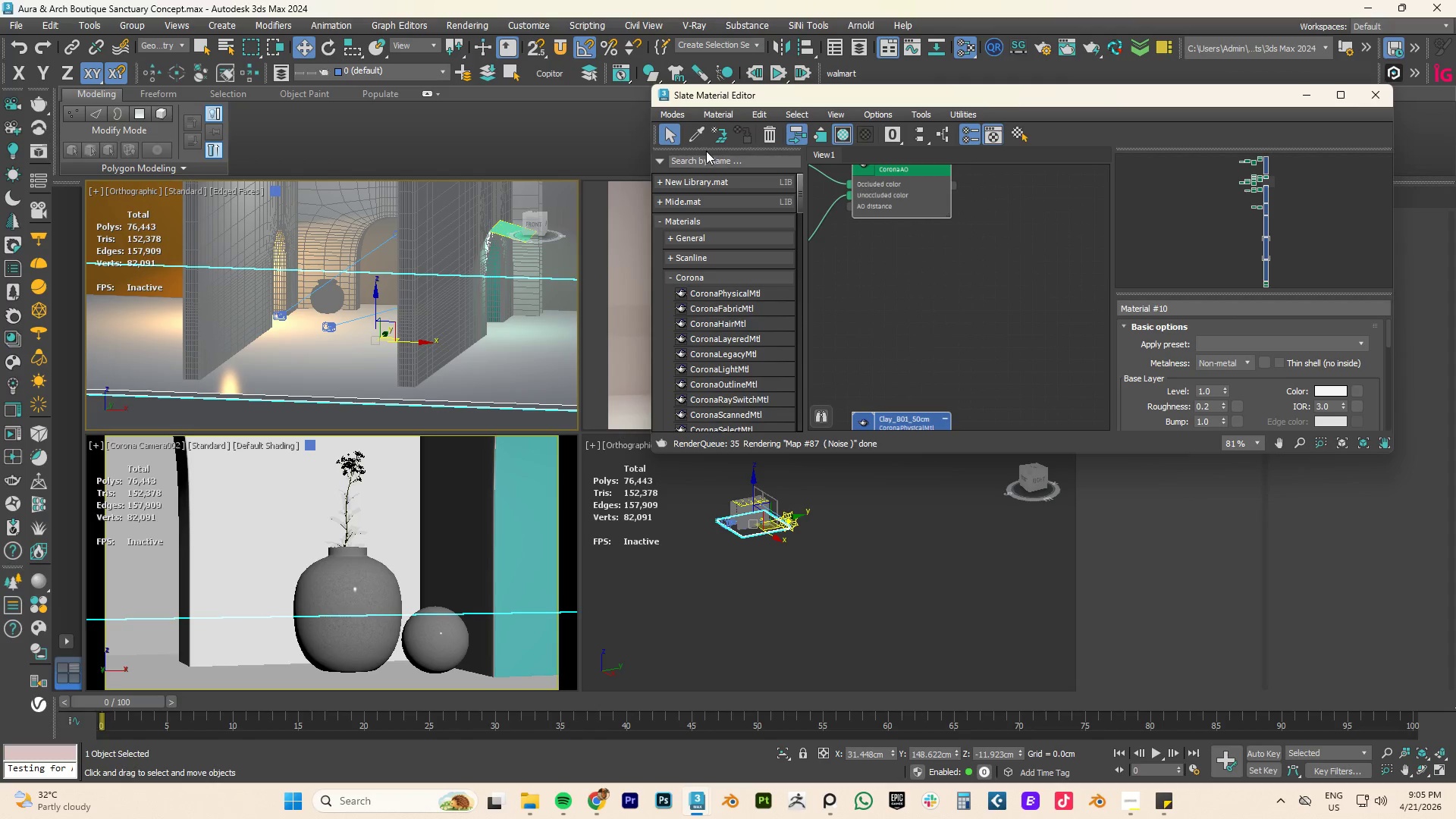 
left_click([698, 137])
 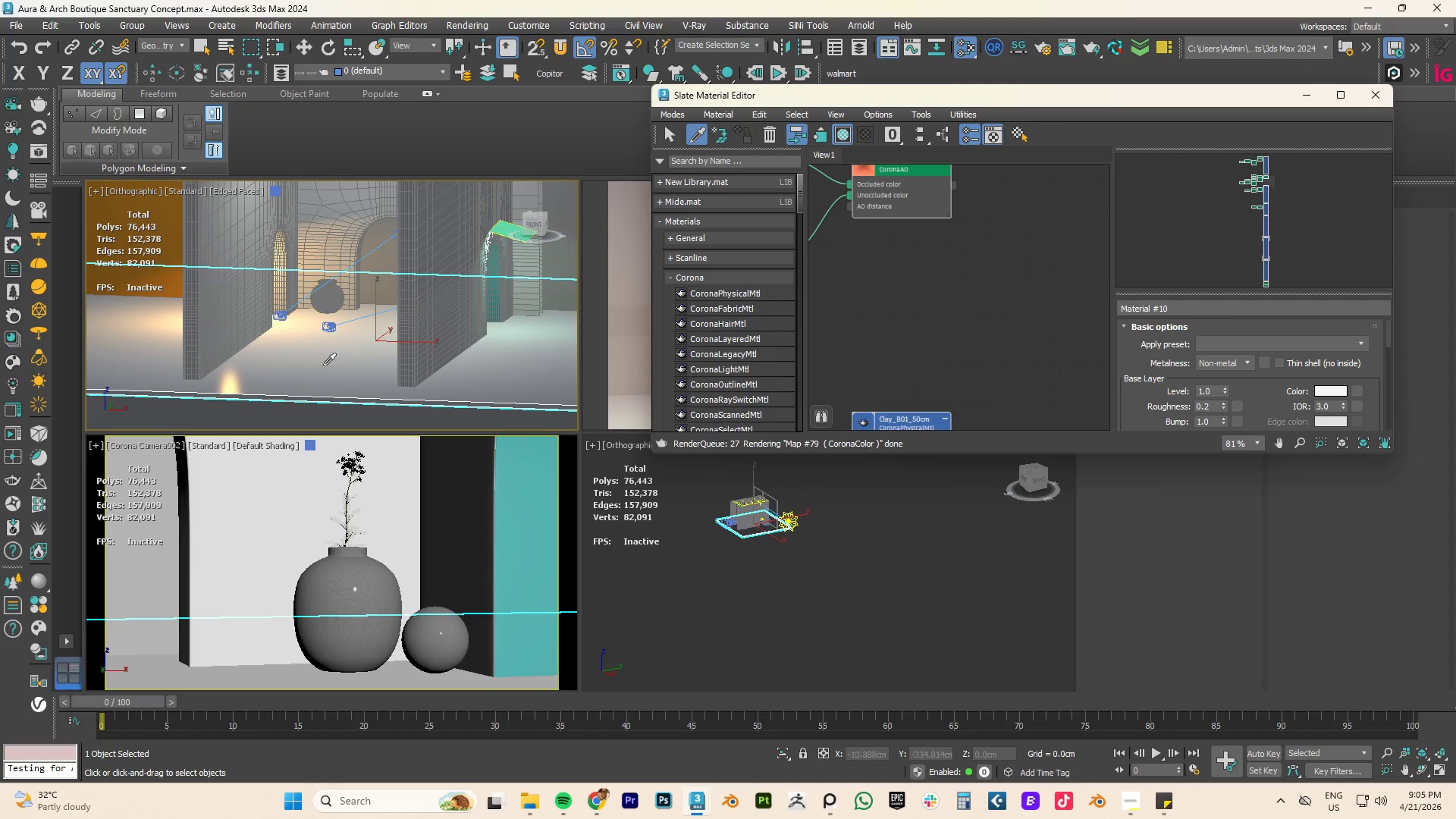 
left_click([312, 362])
 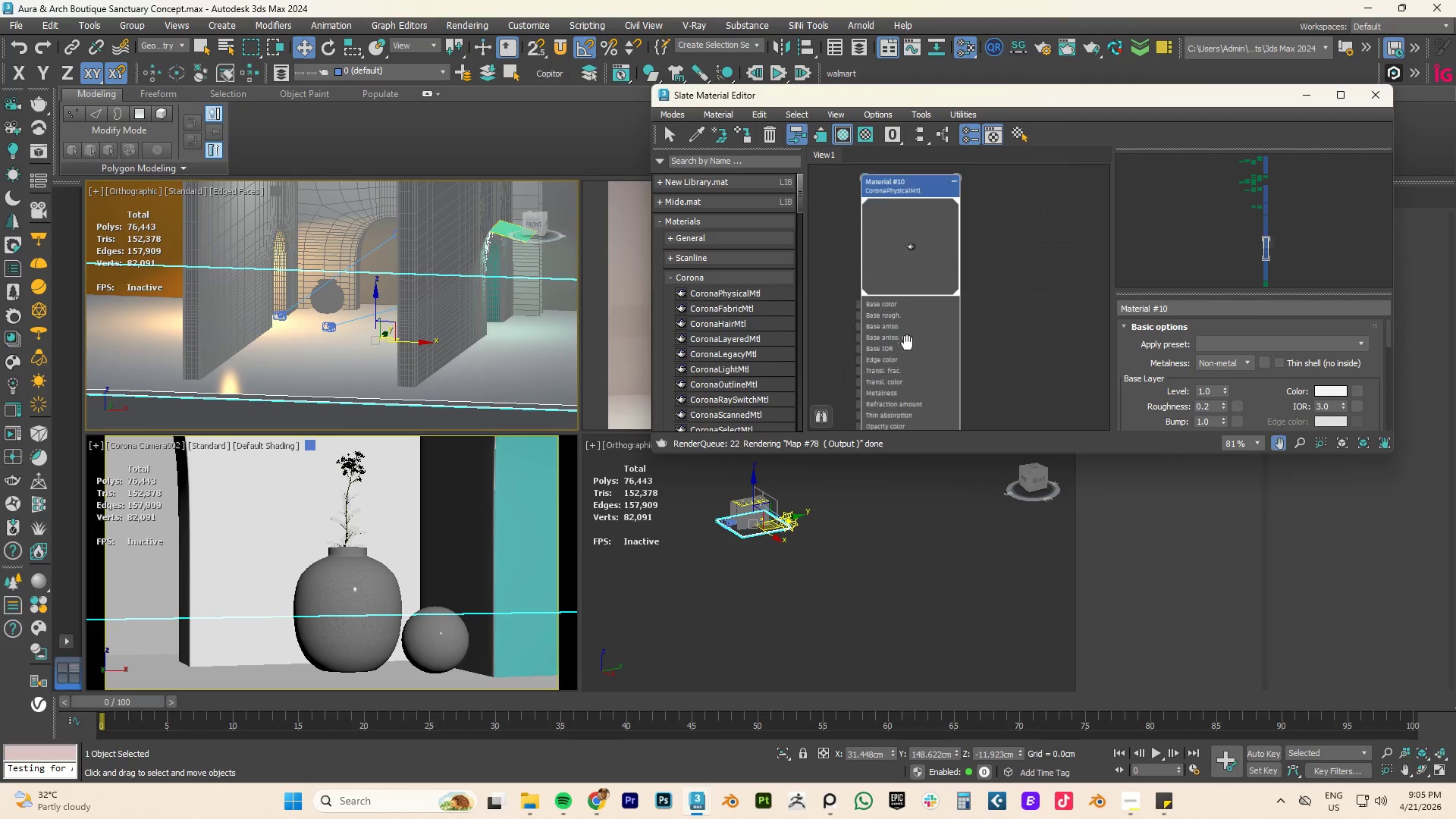 
right_click([908, 241])
 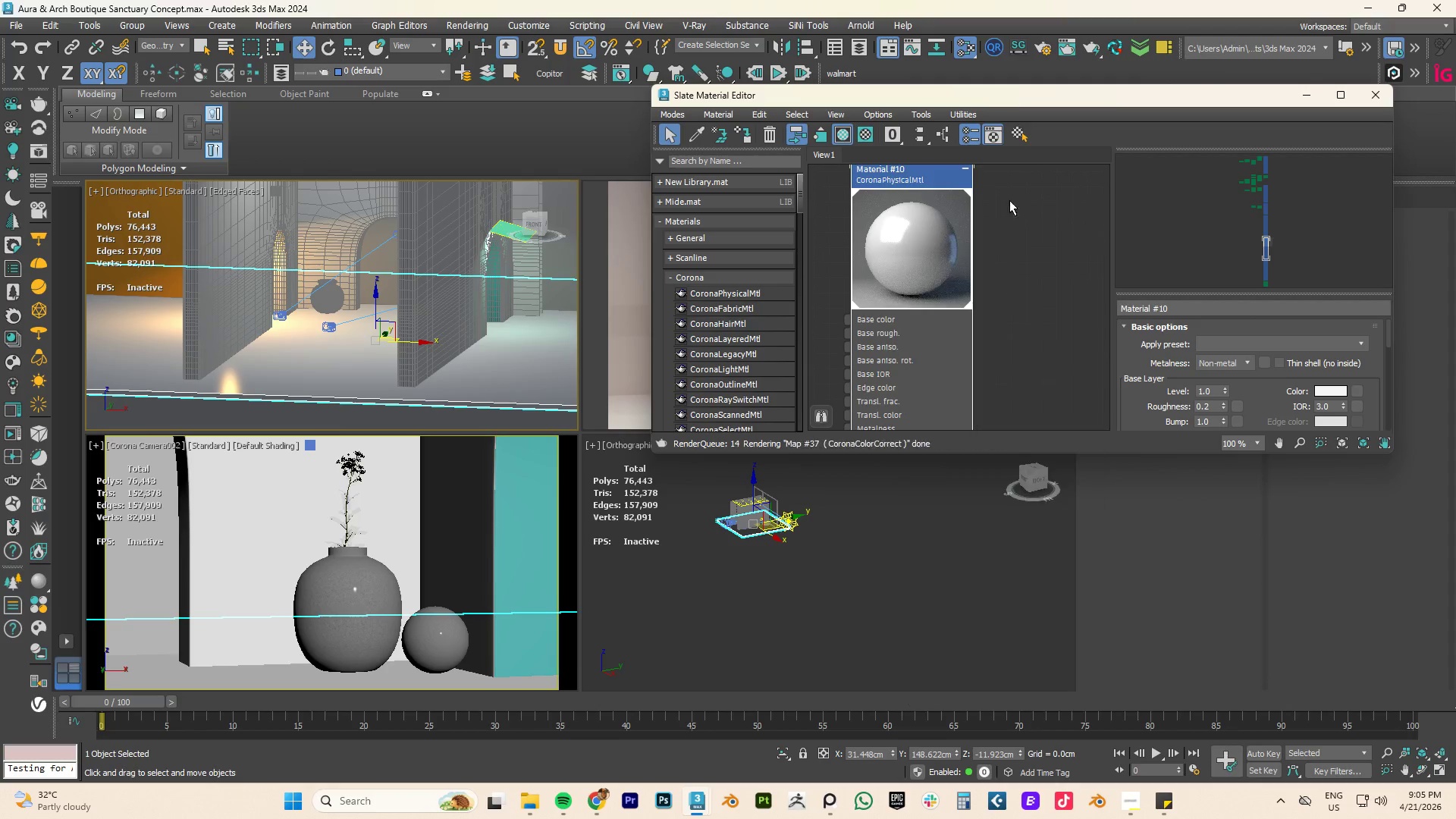 
scroll: coordinate [909, 241], scroll_direction: up, amount: 2.0
 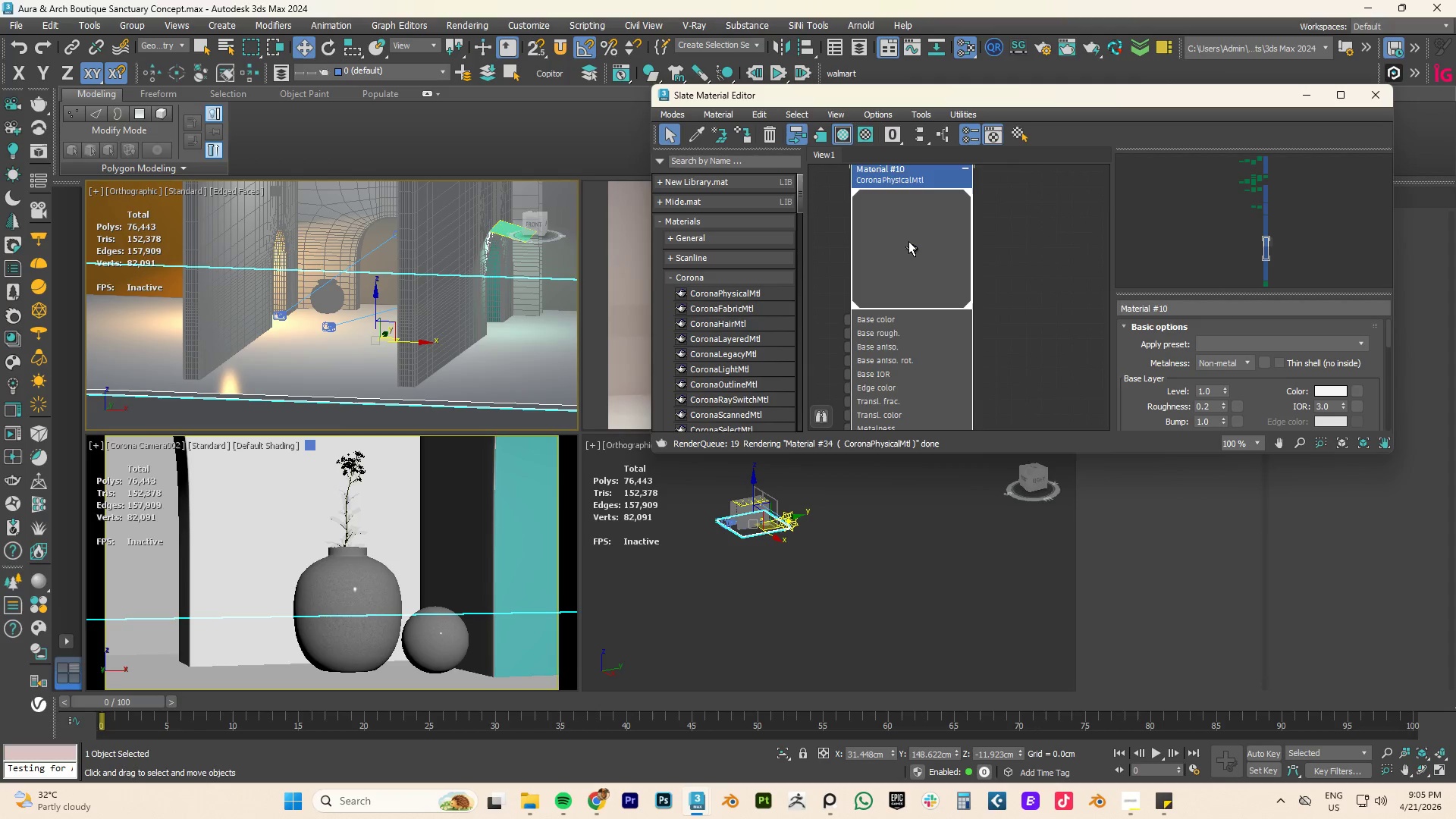 
double_click([954, 229])
 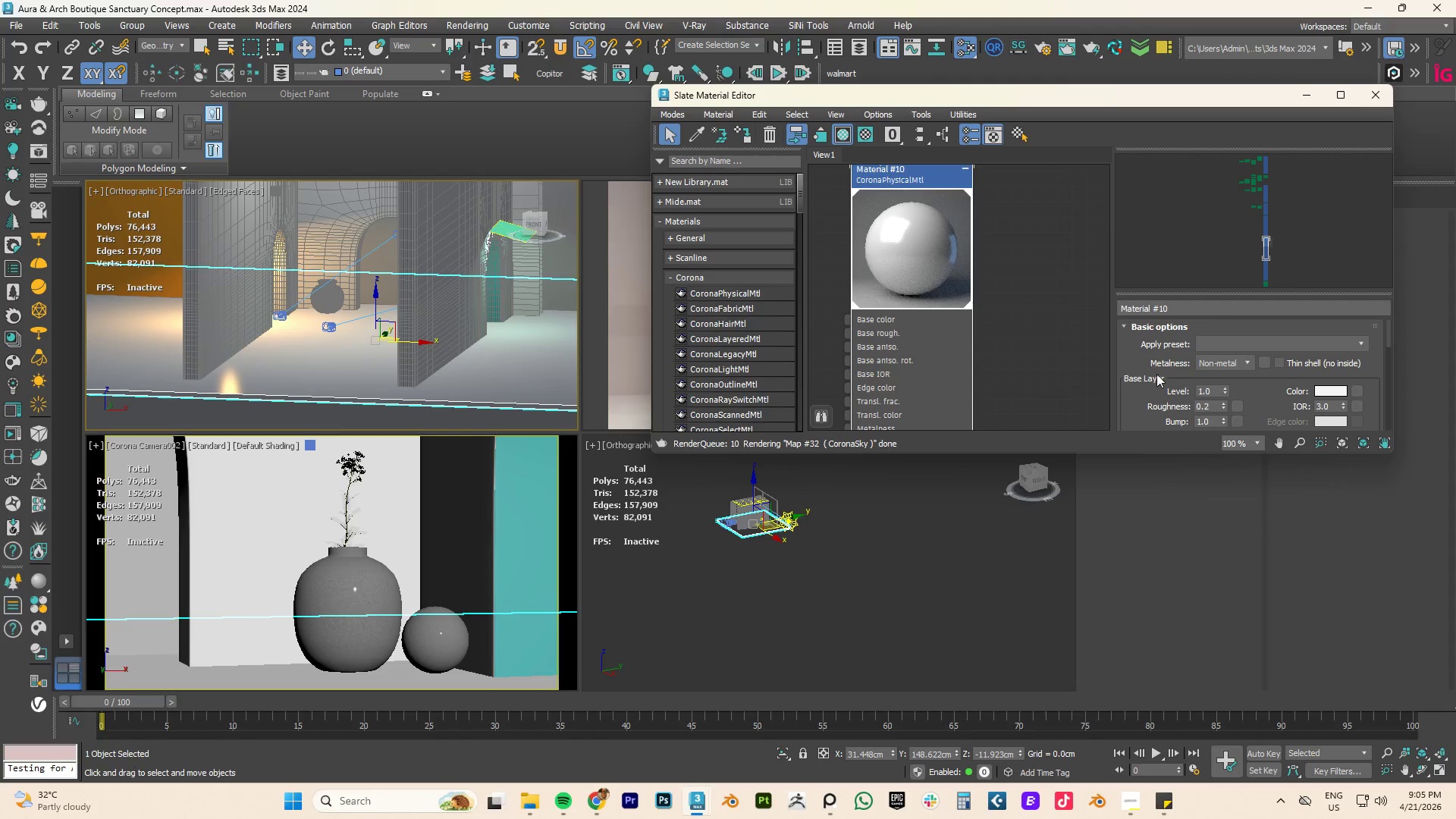 
left_click_drag(start_coordinate=[1097, 99], to_coordinate=[285, 164])
 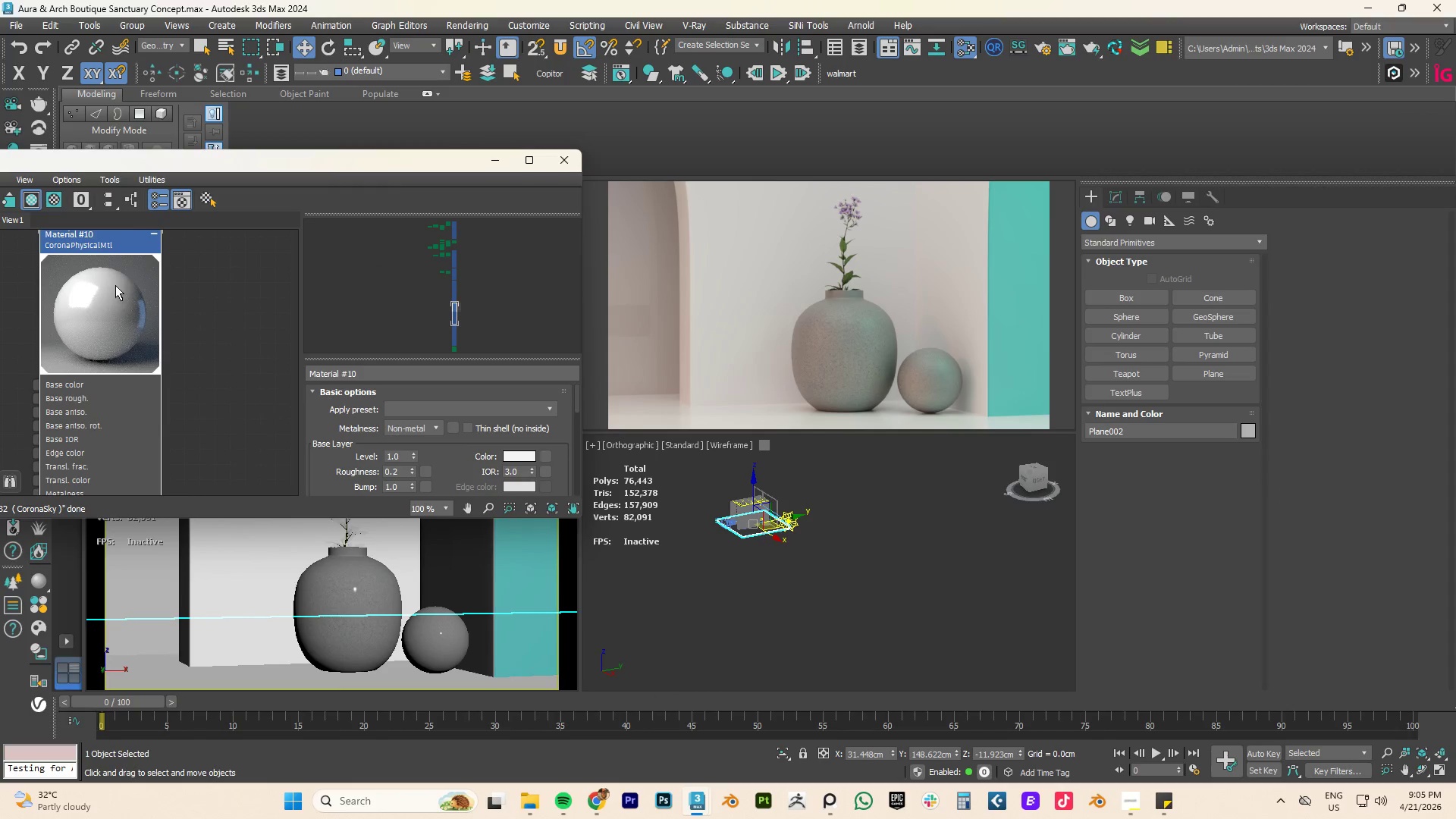 
scroll: coordinate [462, 461], scroll_direction: down, amount: 3.0
 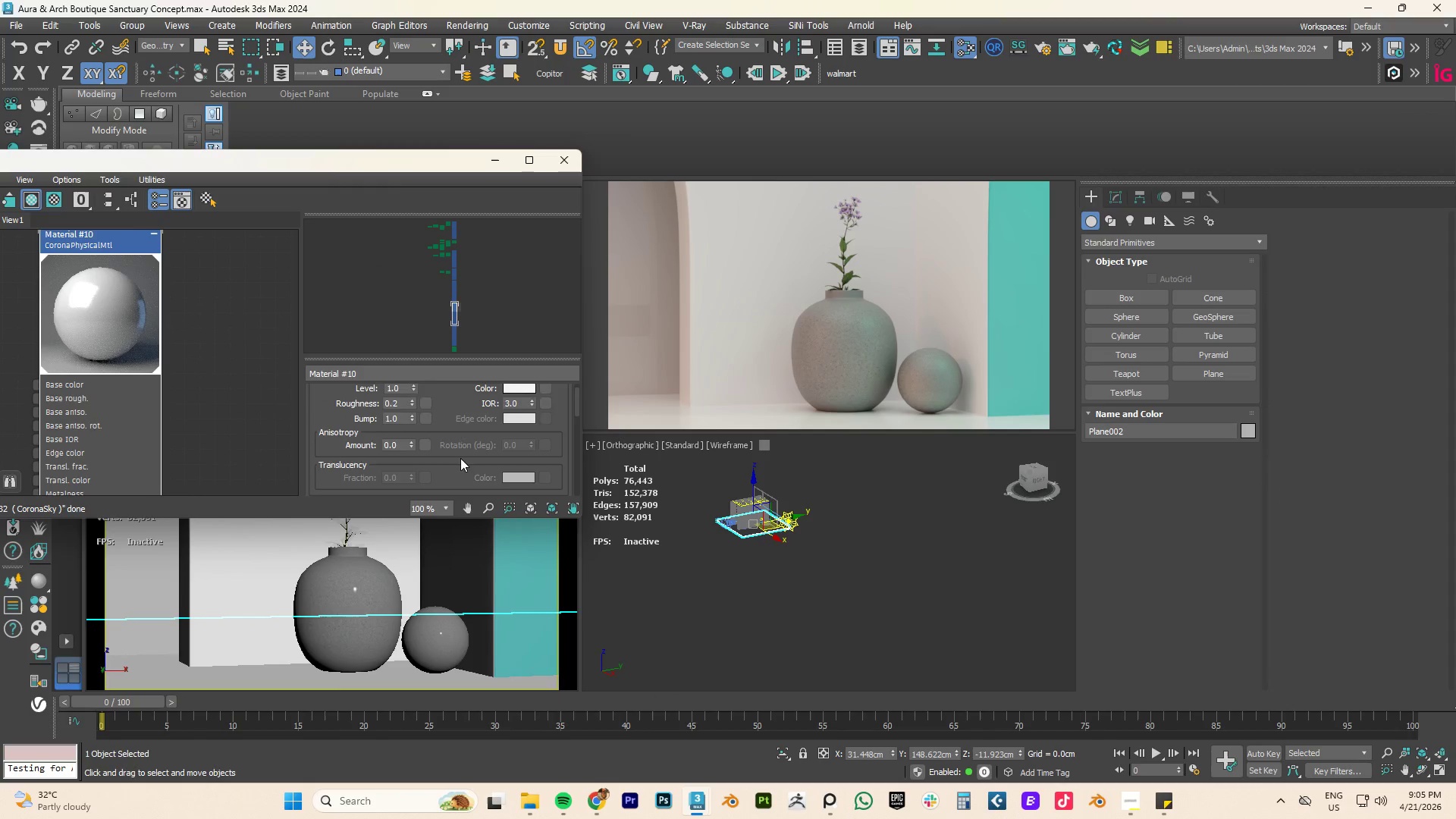 
scroll: coordinate [460, 457], scroll_direction: up, amount: 2.0
 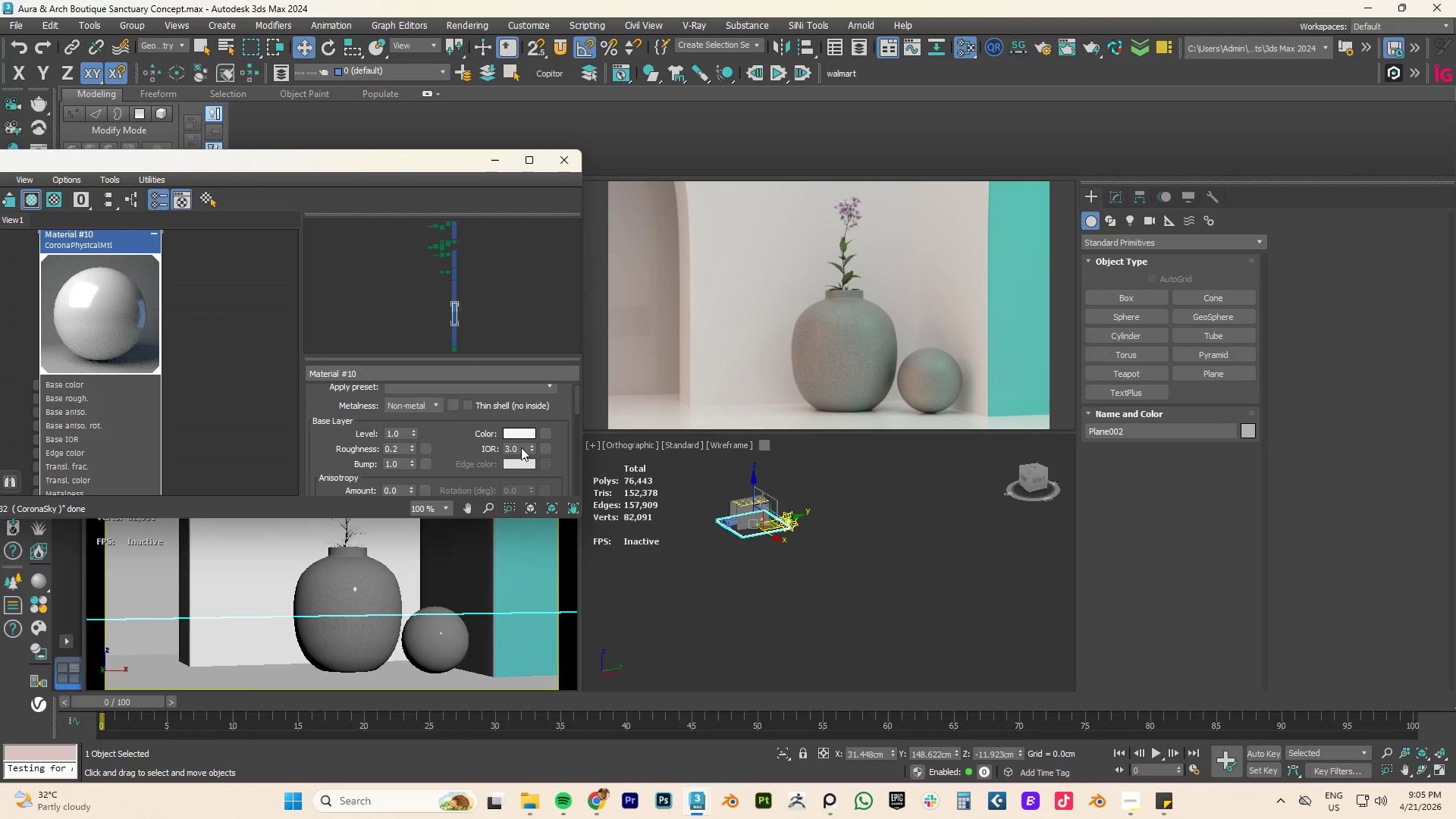 
double_click([521, 447])
 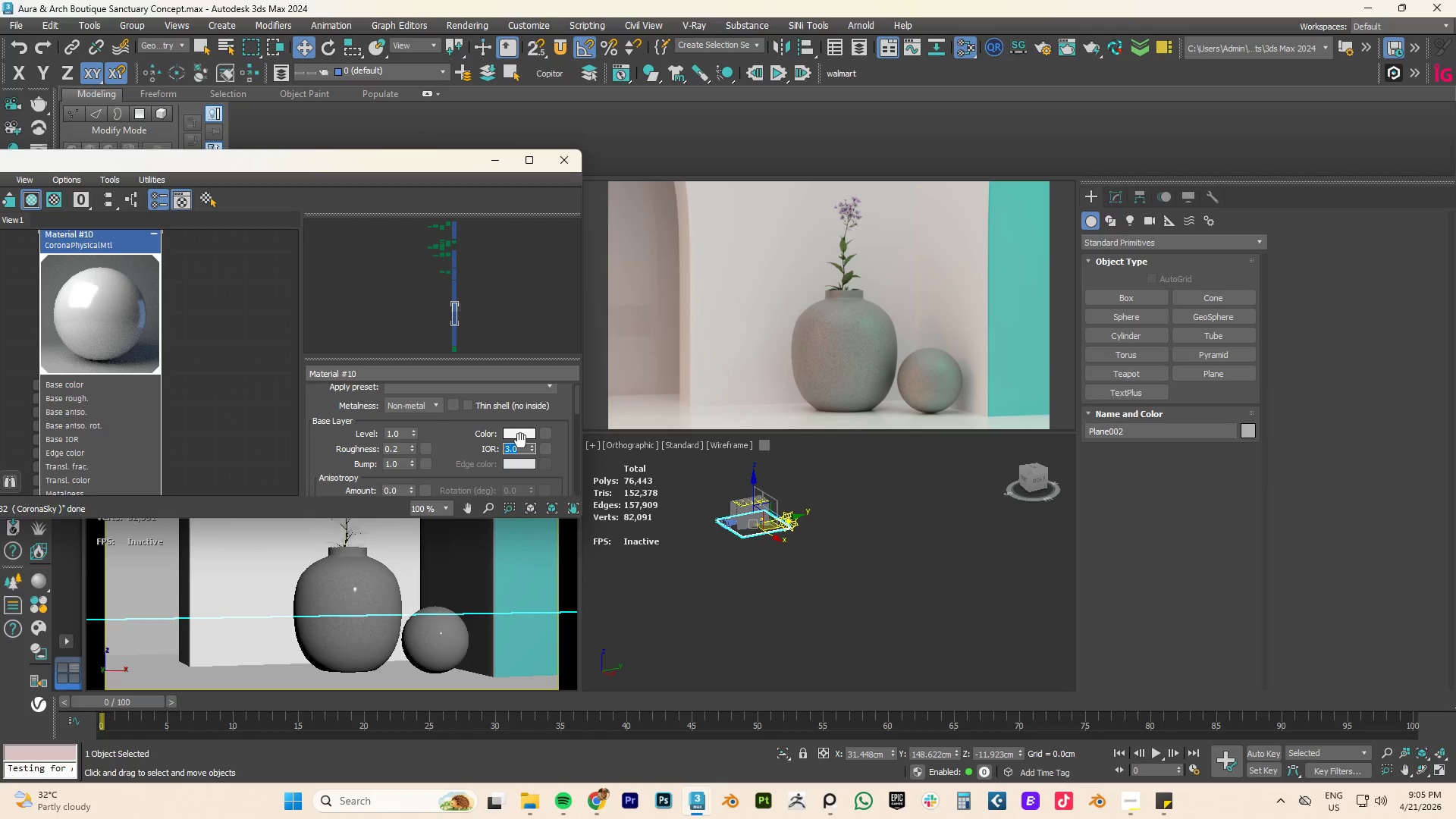 
key(Numpad2)
 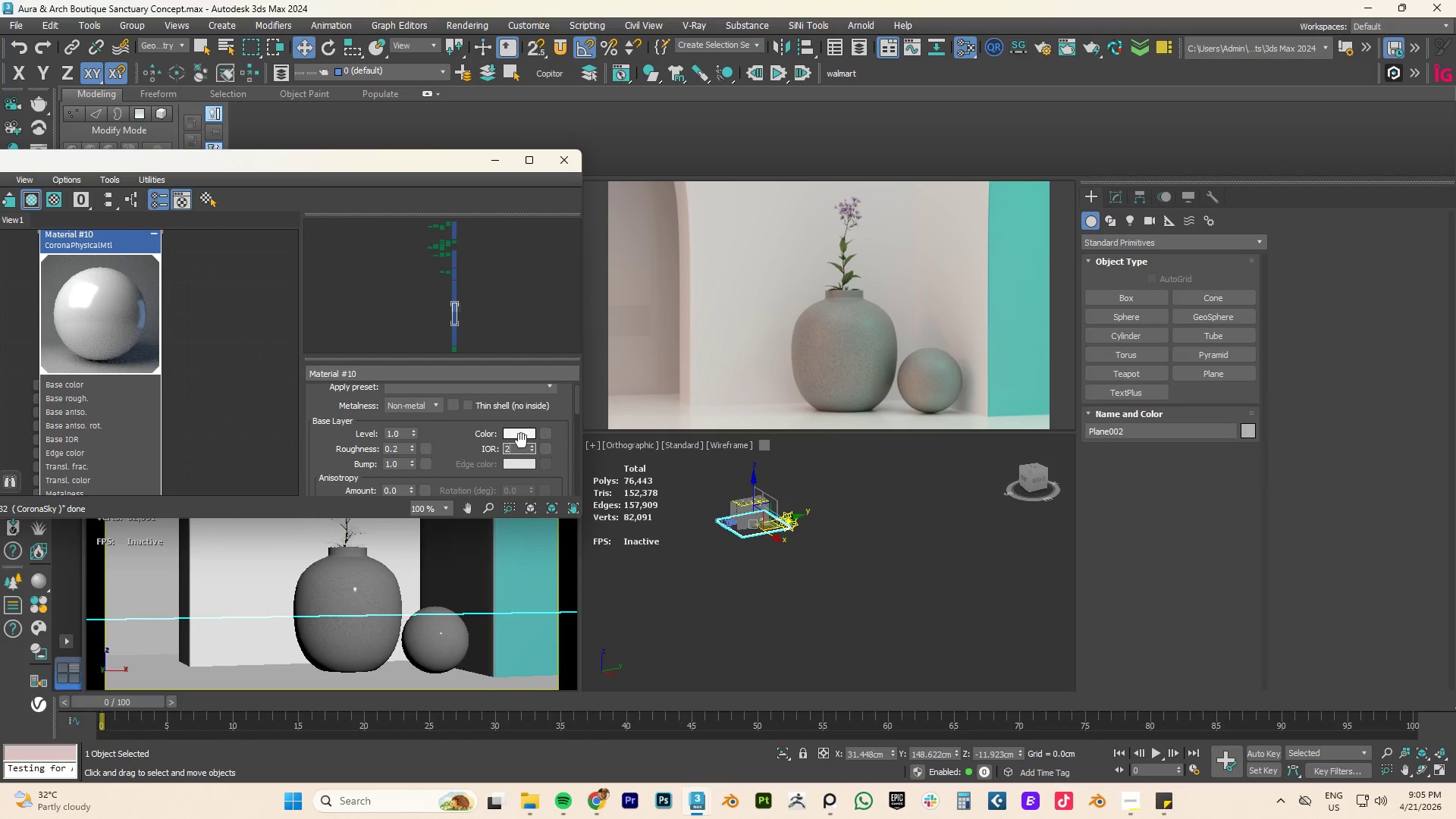 
key(NumpadDecimal)
 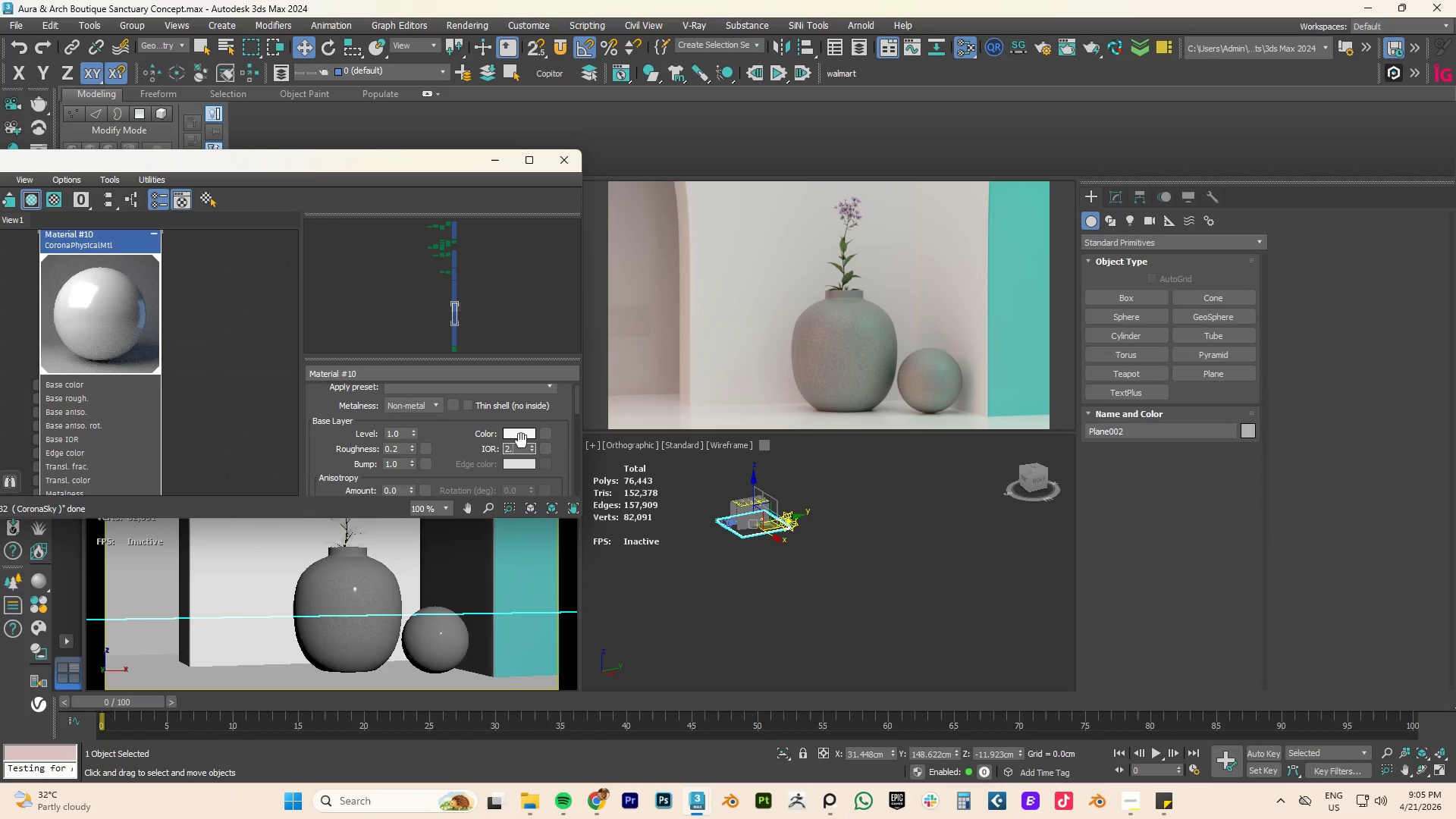 
key(Numpad6)
 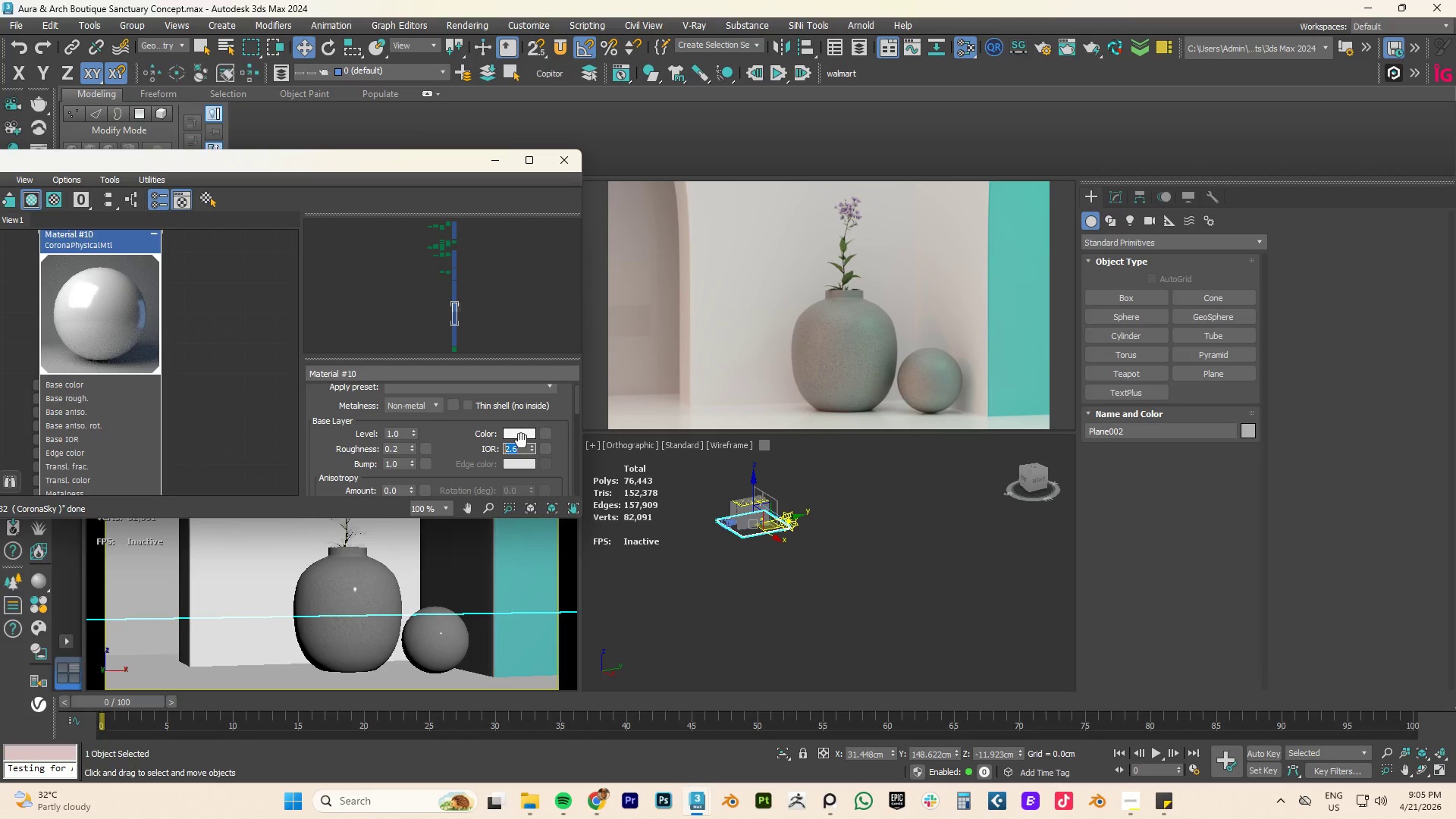 
key(NumpadEnter)
 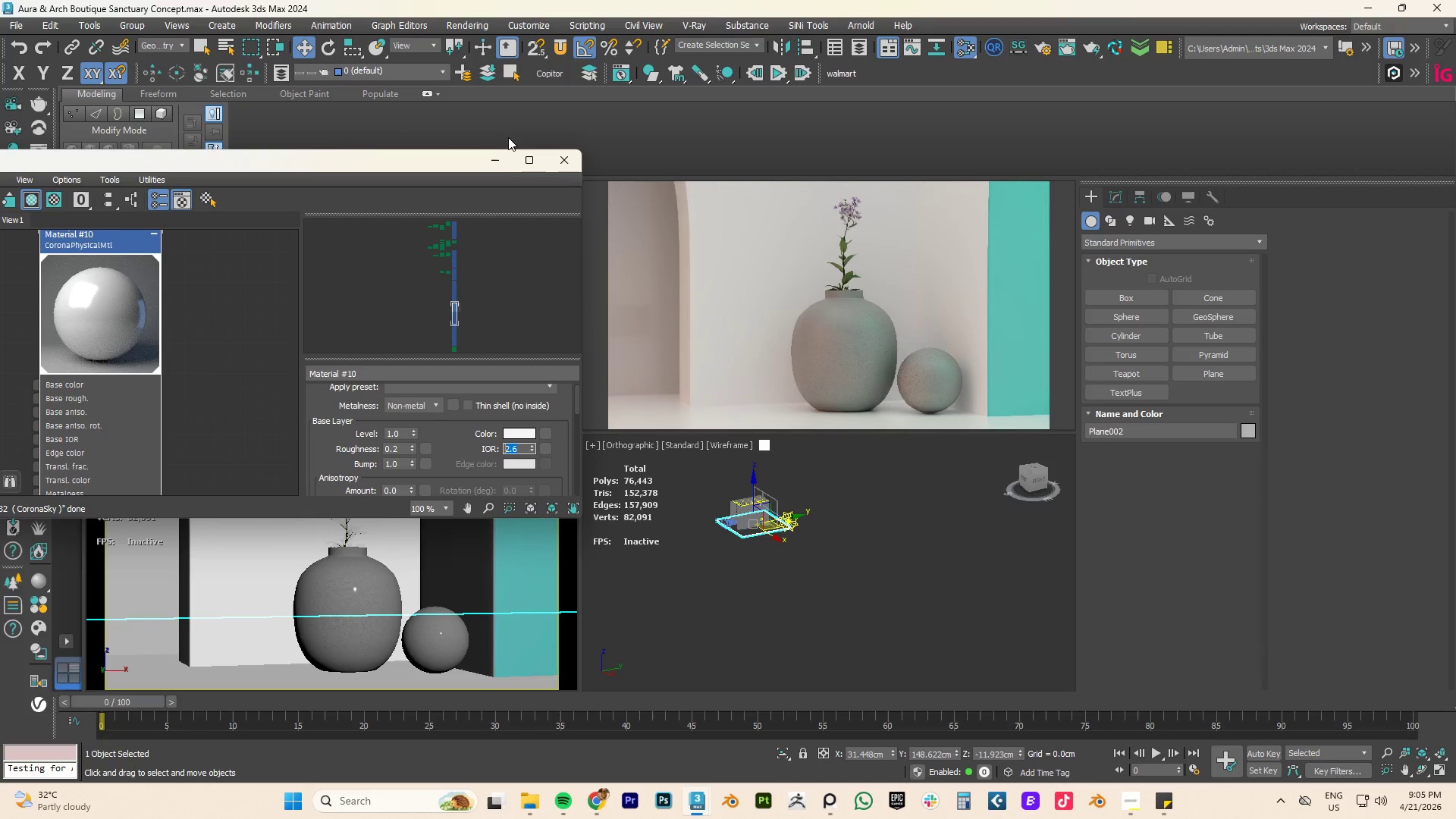 
left_click([496, 158])
 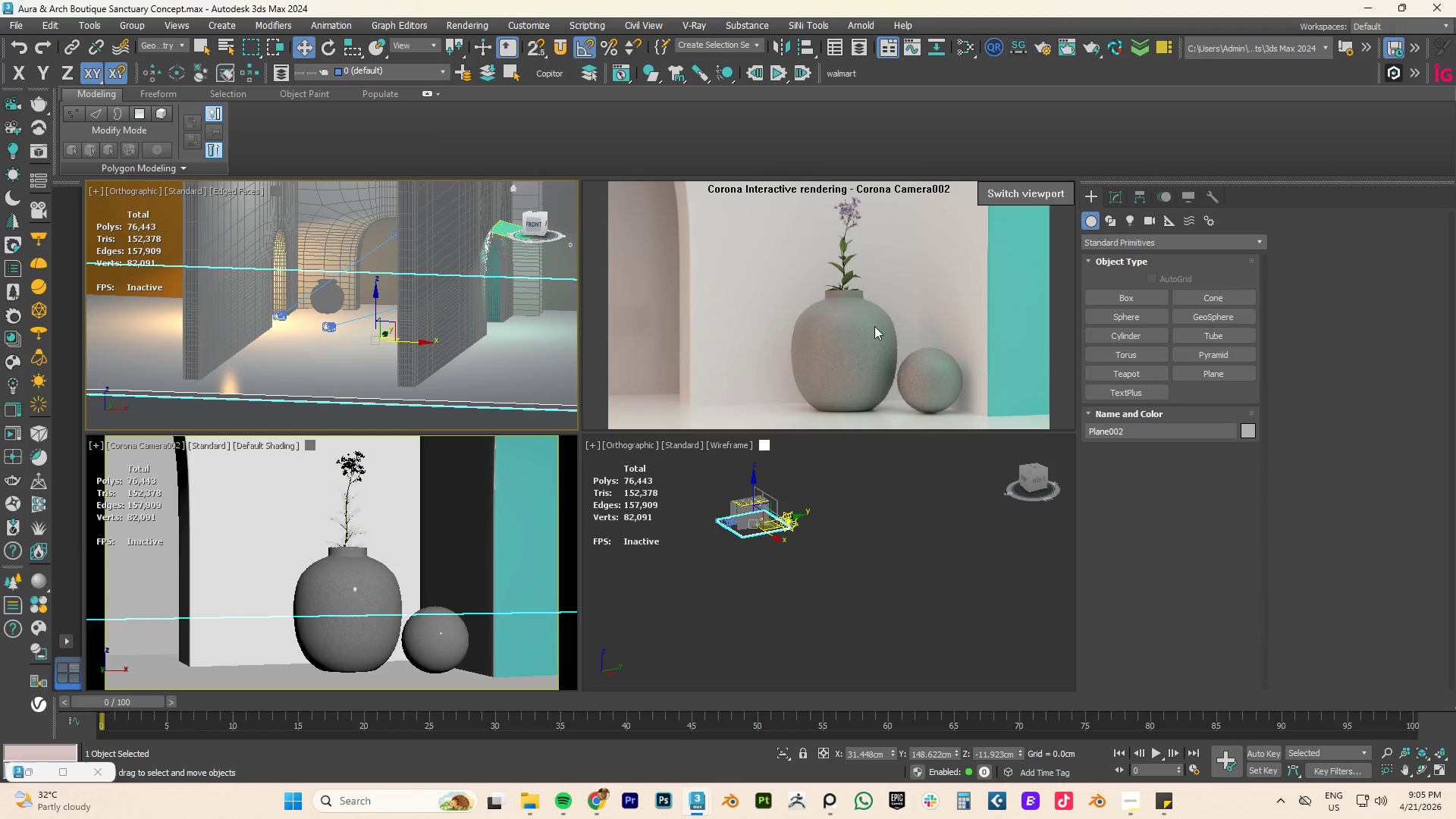 
right_click([874, 326])
 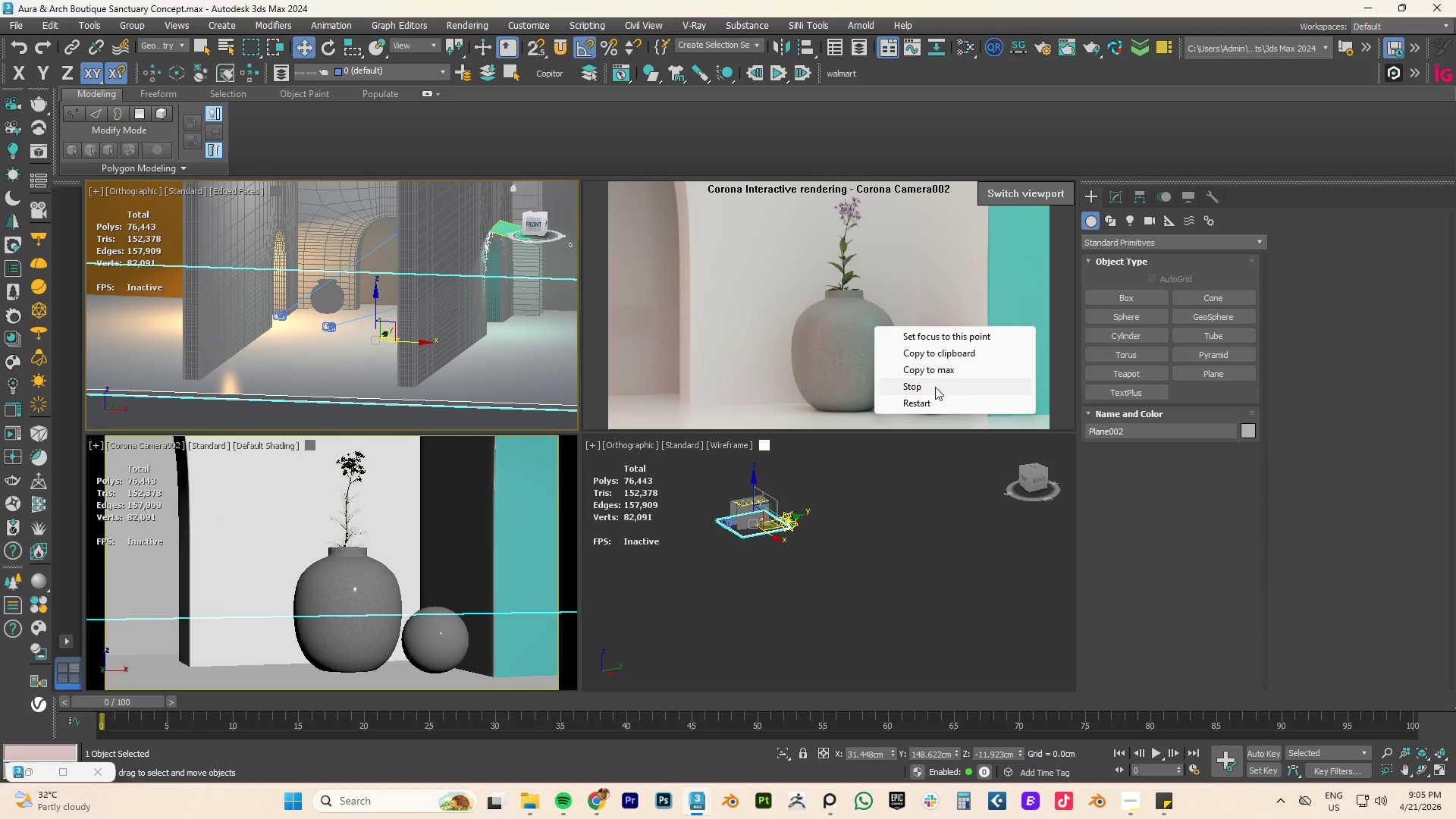 
left_click([935, 387])
 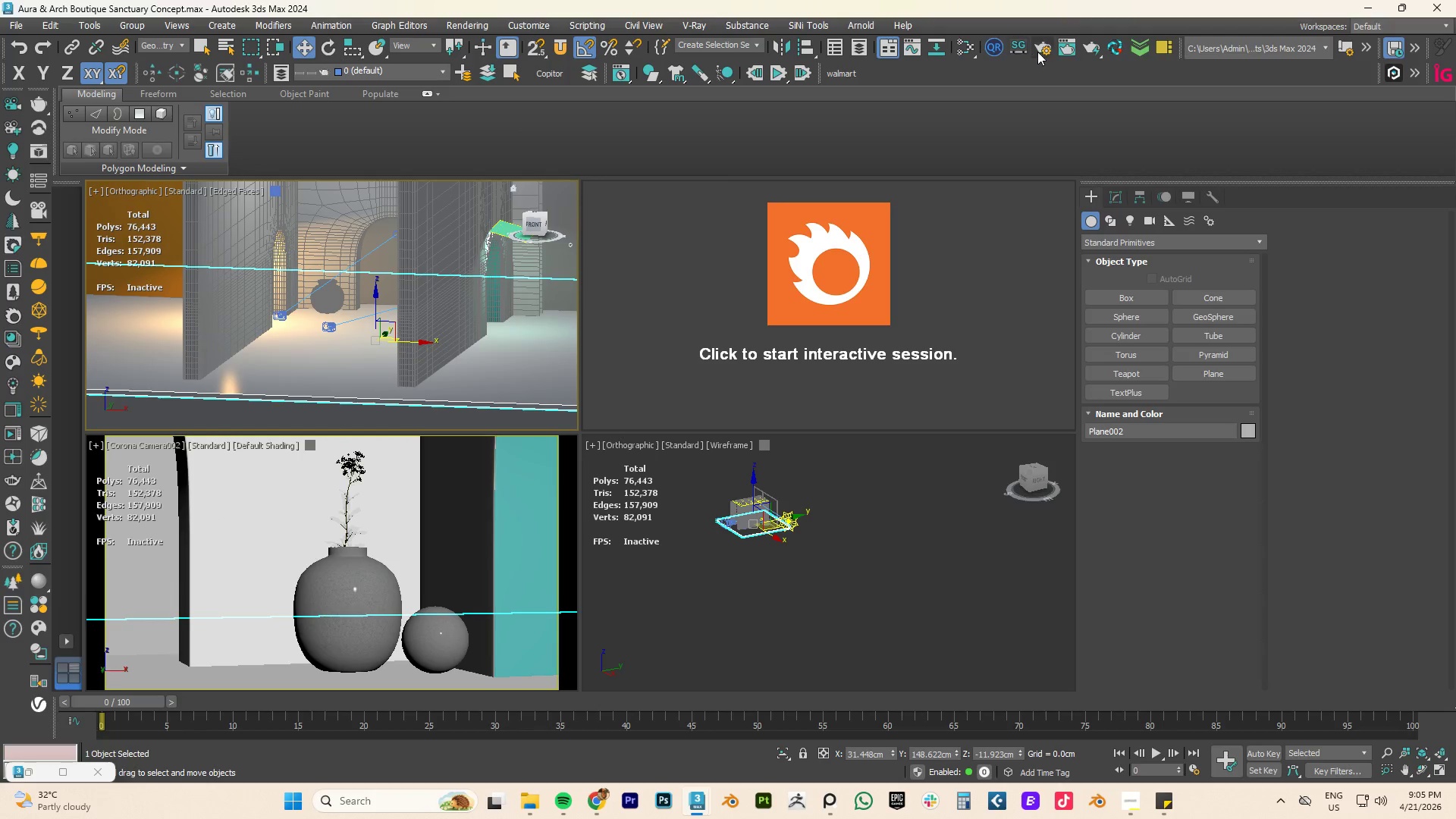 
left_click([1047, 42])
 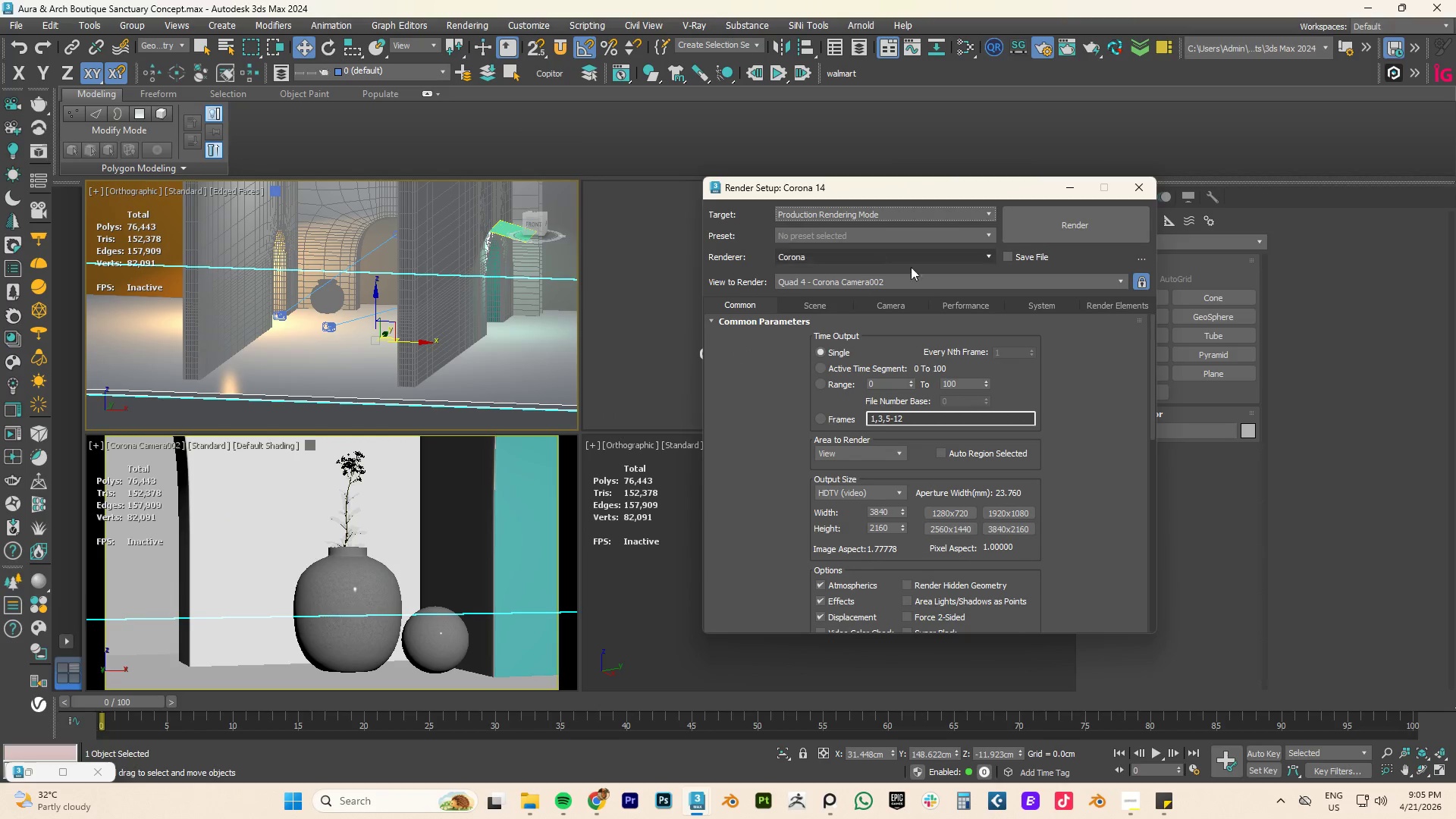 
left_click([1140, 184])
 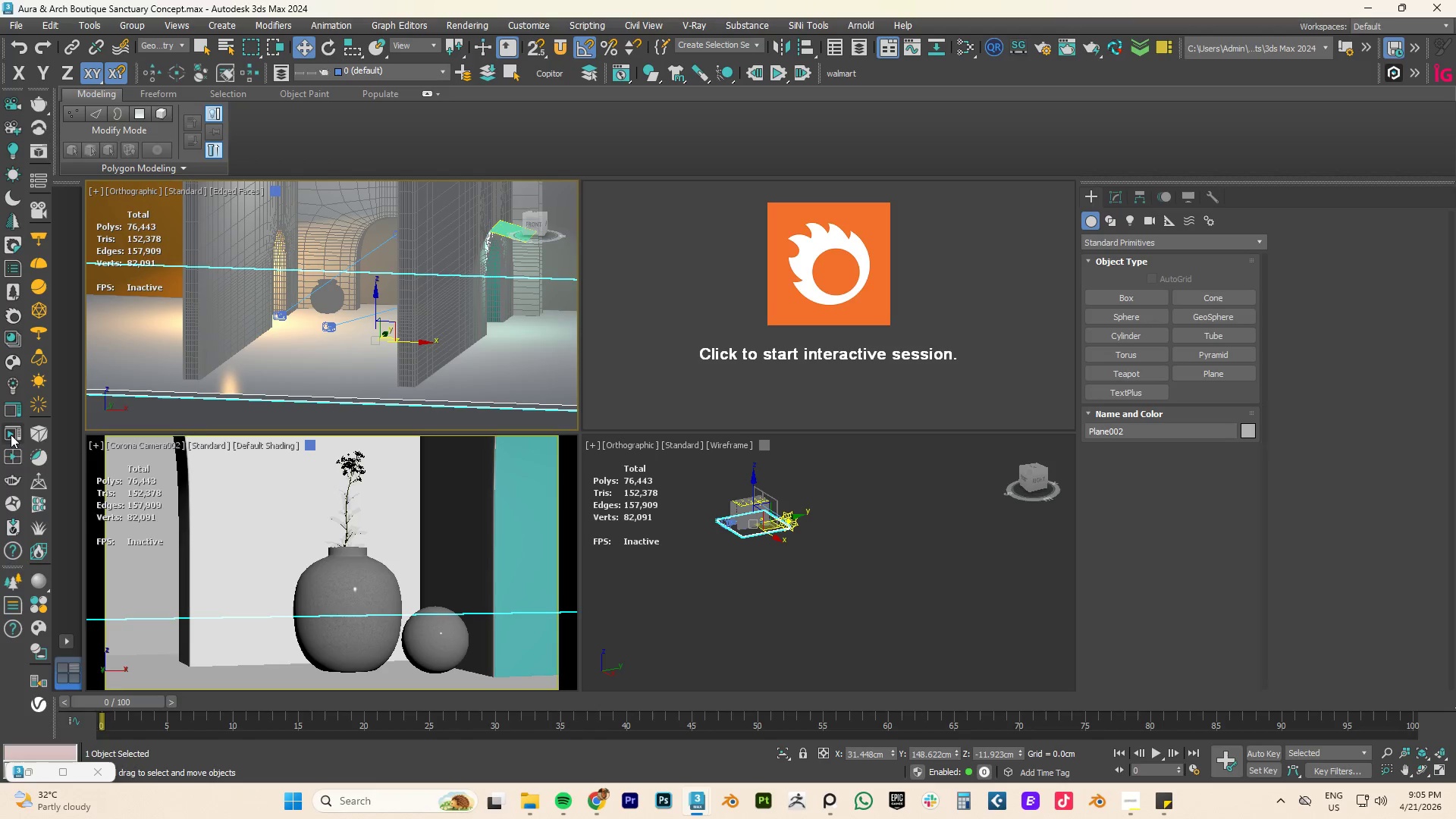 
left_click([9, 433])
 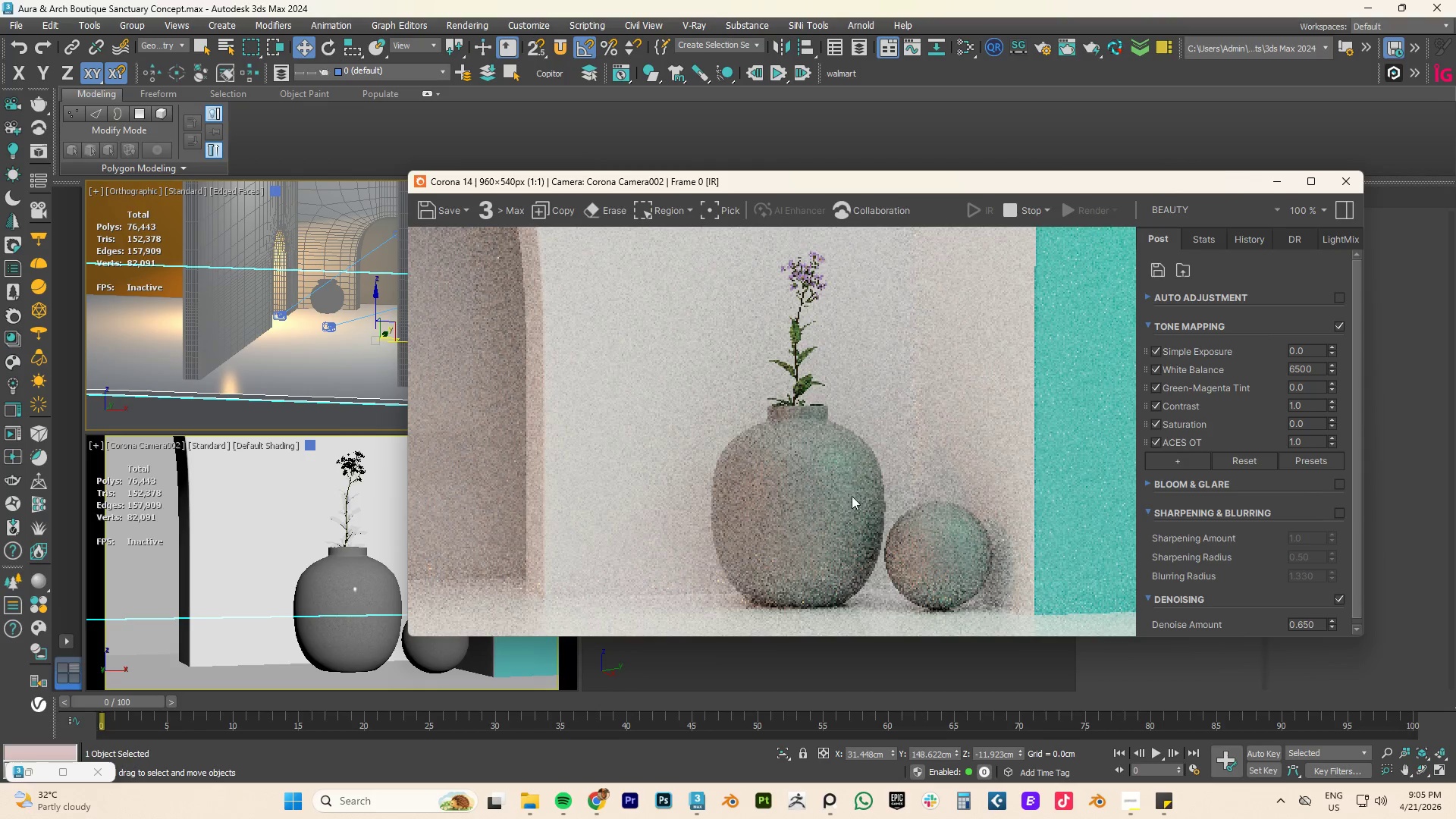 
left_click([1269, 178])
 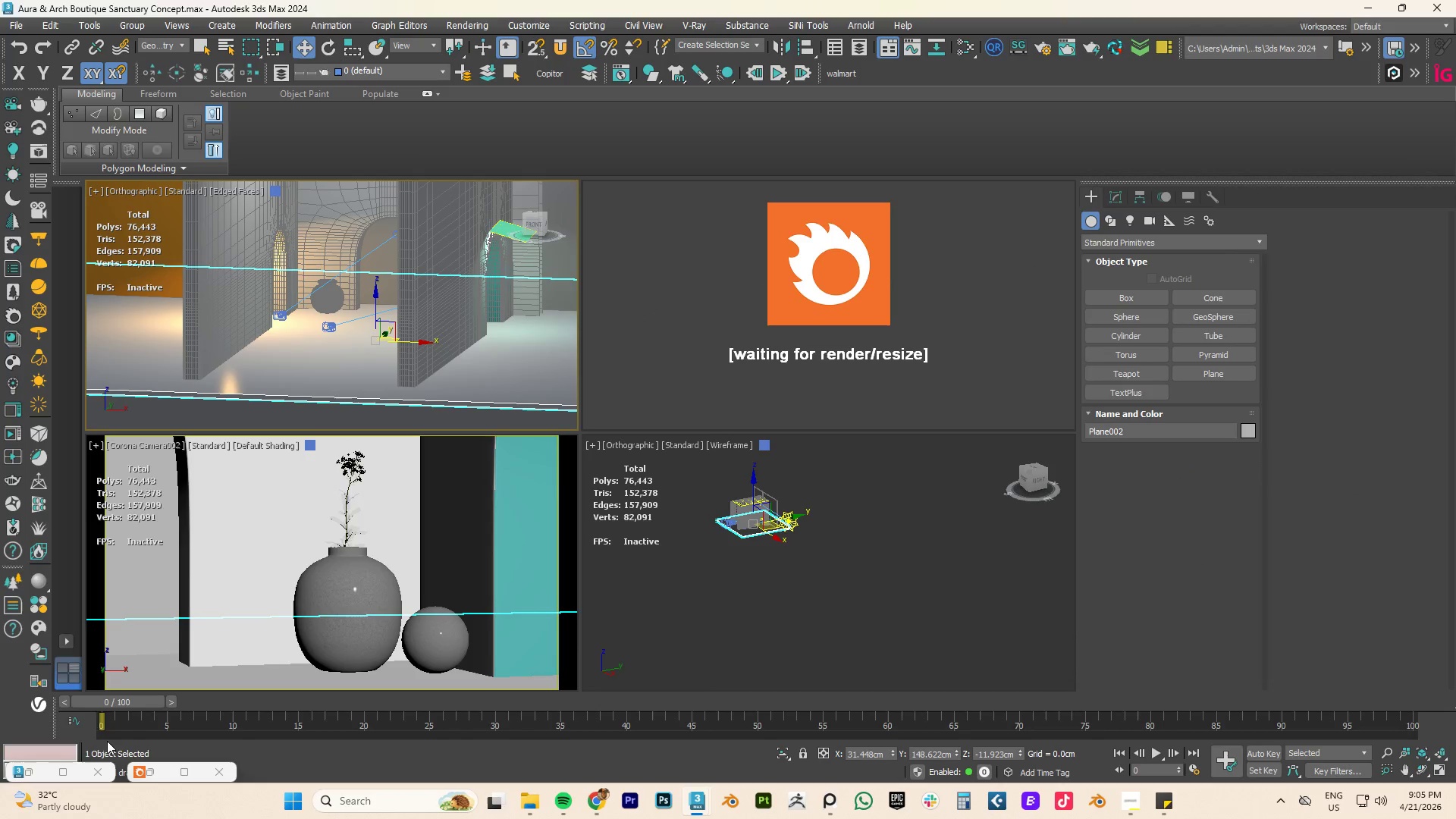 
left_click([154, 767])
 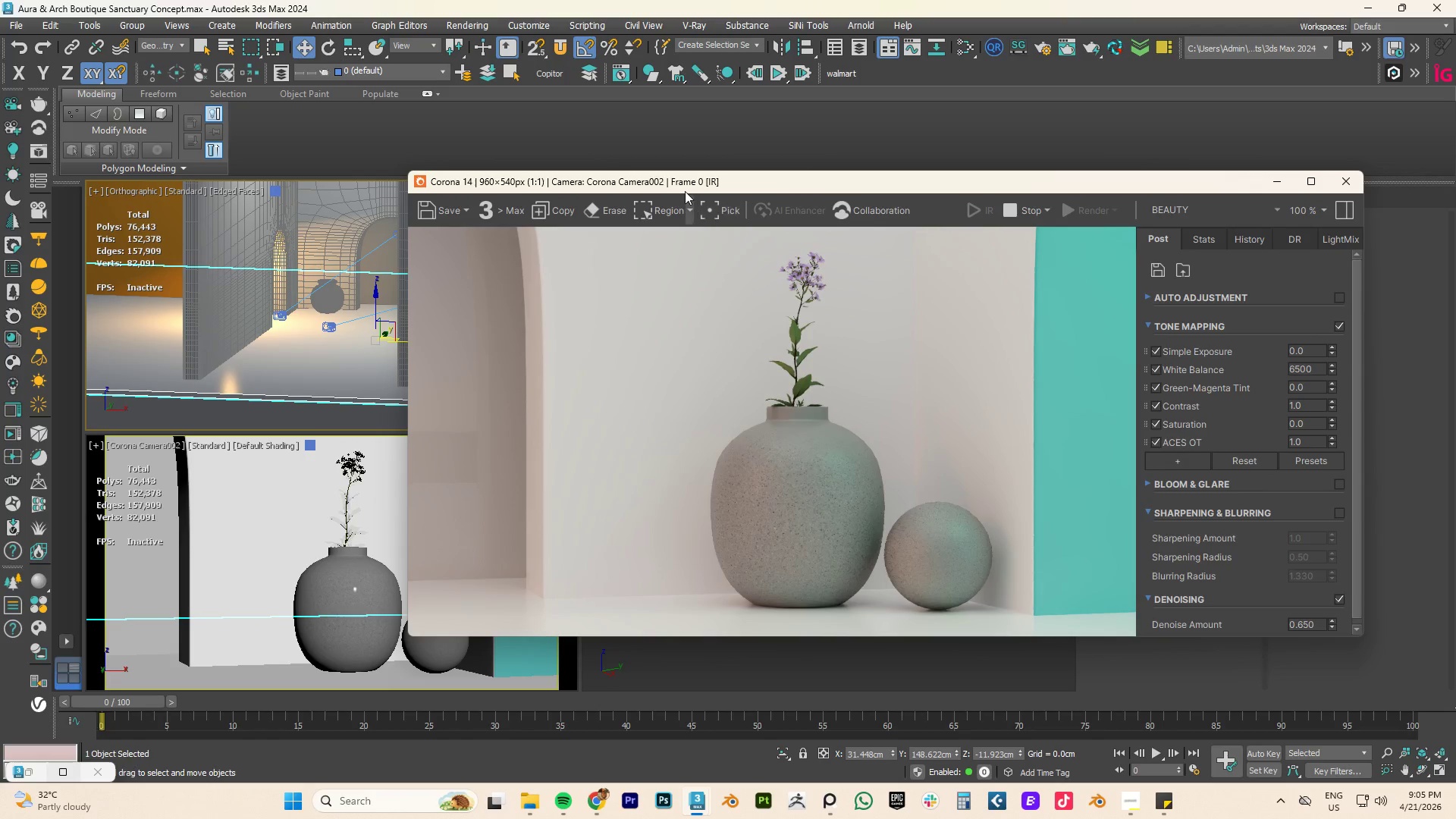 
left_click_drag(start_coordinate=[662, 187], to_coordinate=[997, 166])
 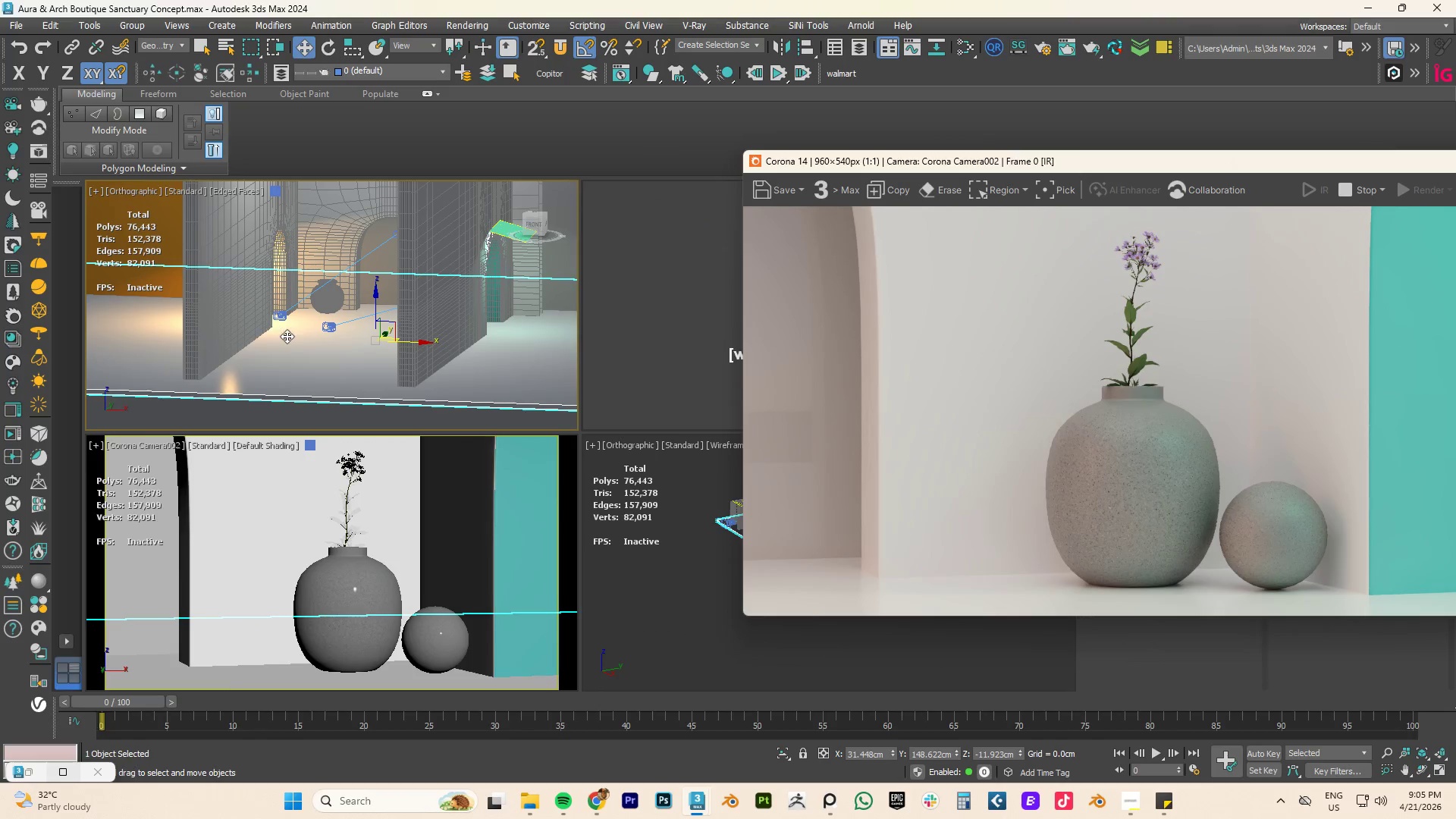 
hold_key(key=AltLeft, duration=1.62)
 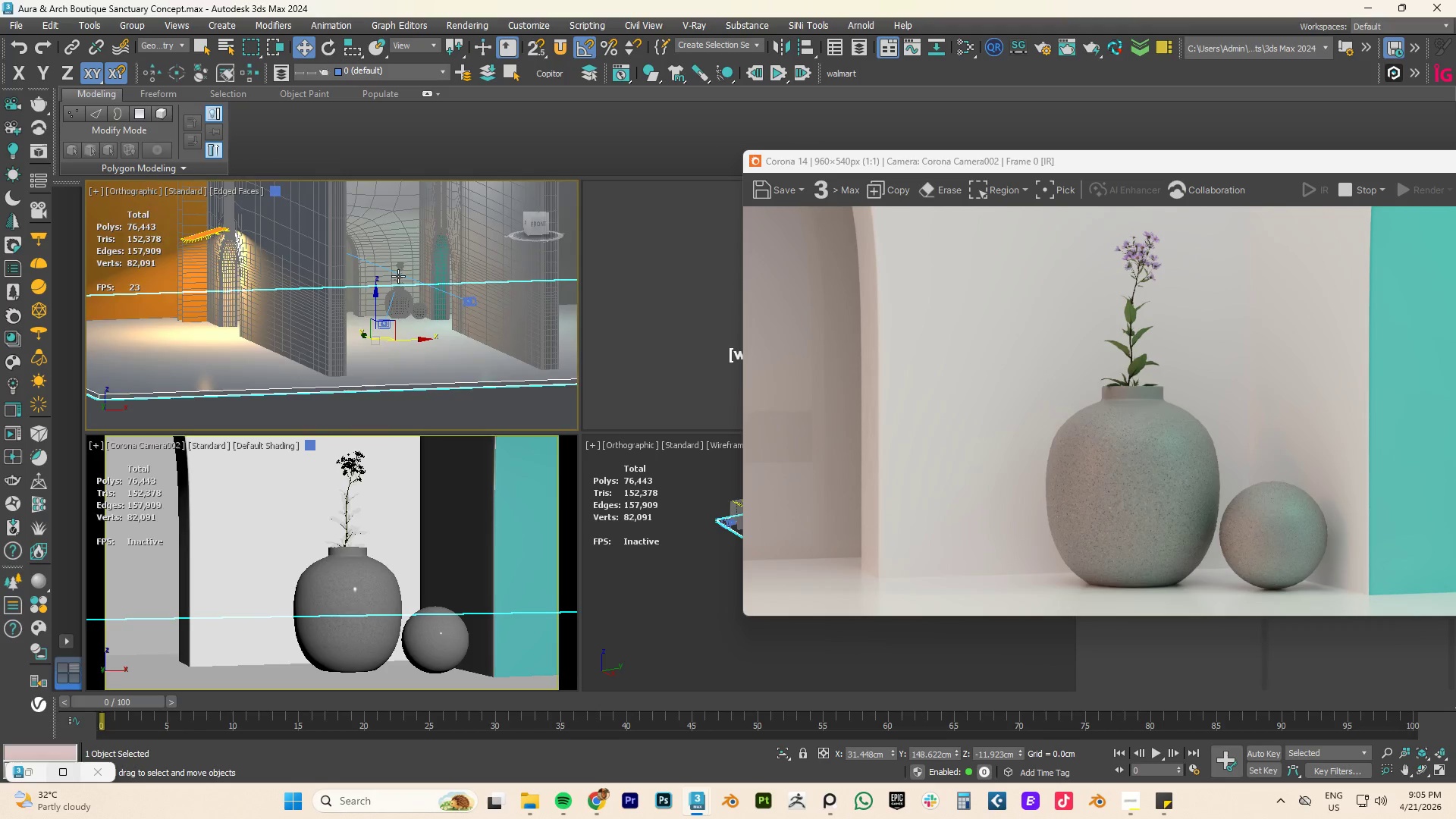 
scroll: coordinate [403, 284], scroll_direction: up, amount: 7.0
 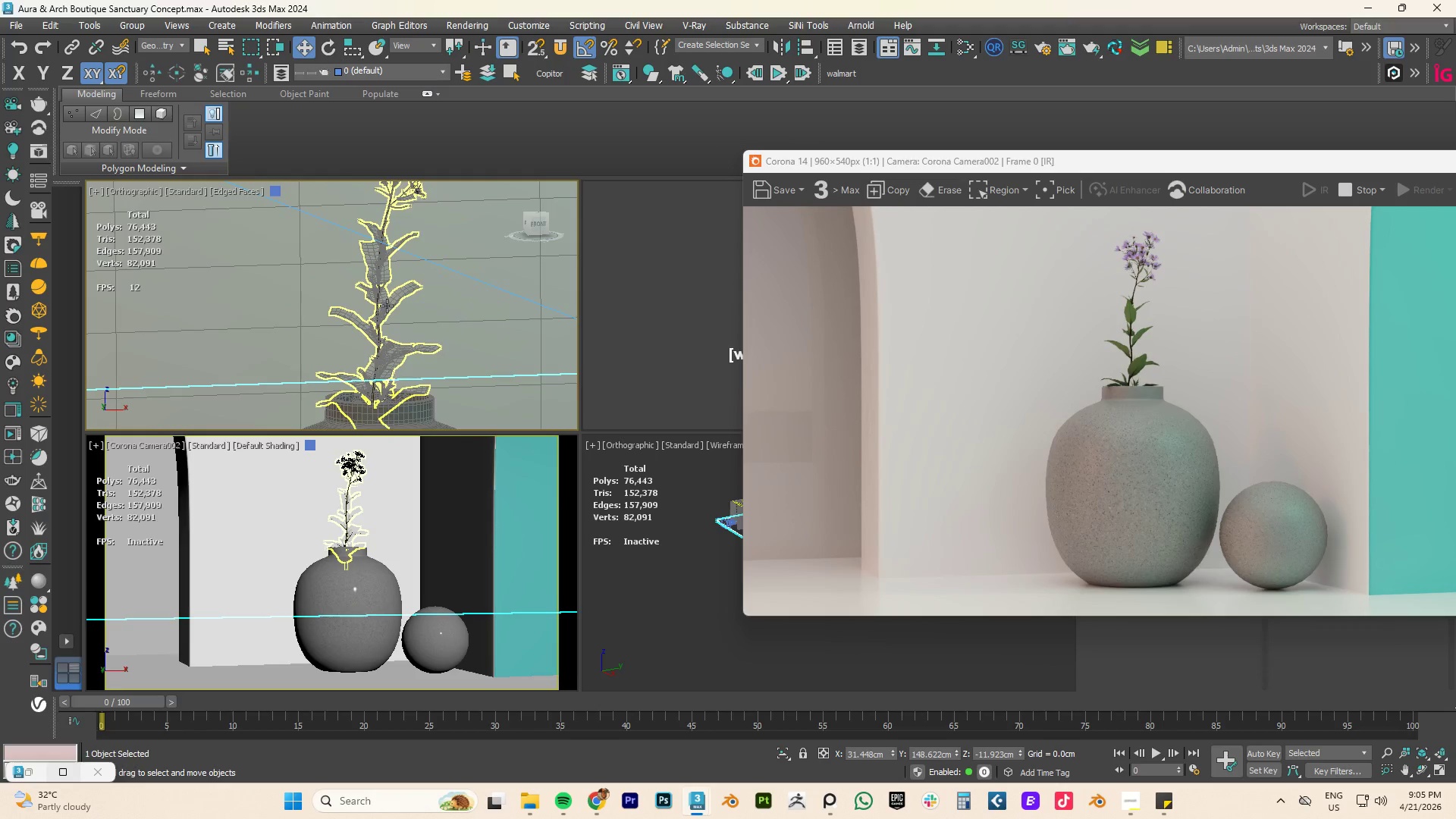 
left_click([387, 306])
 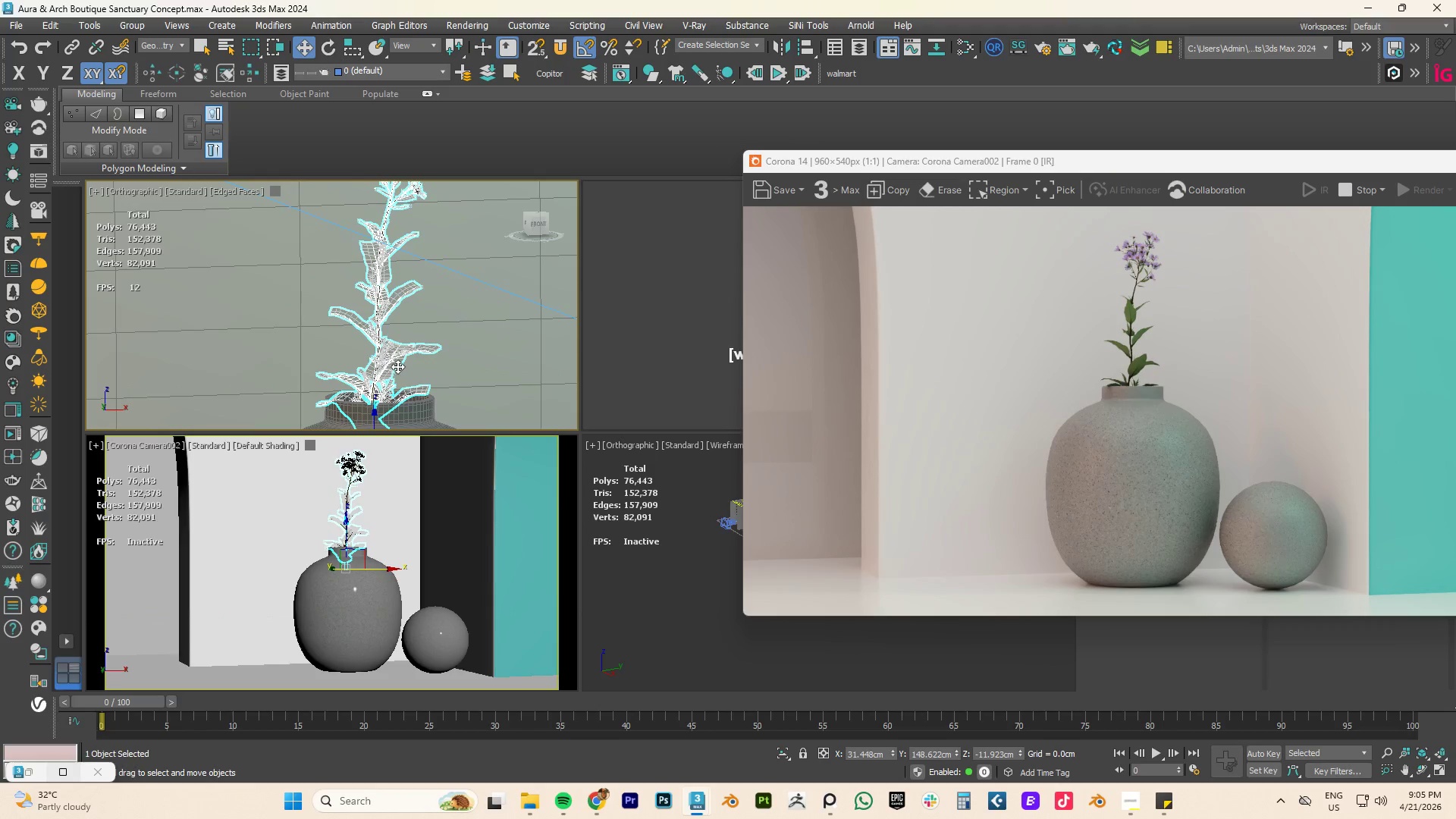 
scroll: coordinate [397, 370], scroll_direction: down, amount: 4.0
 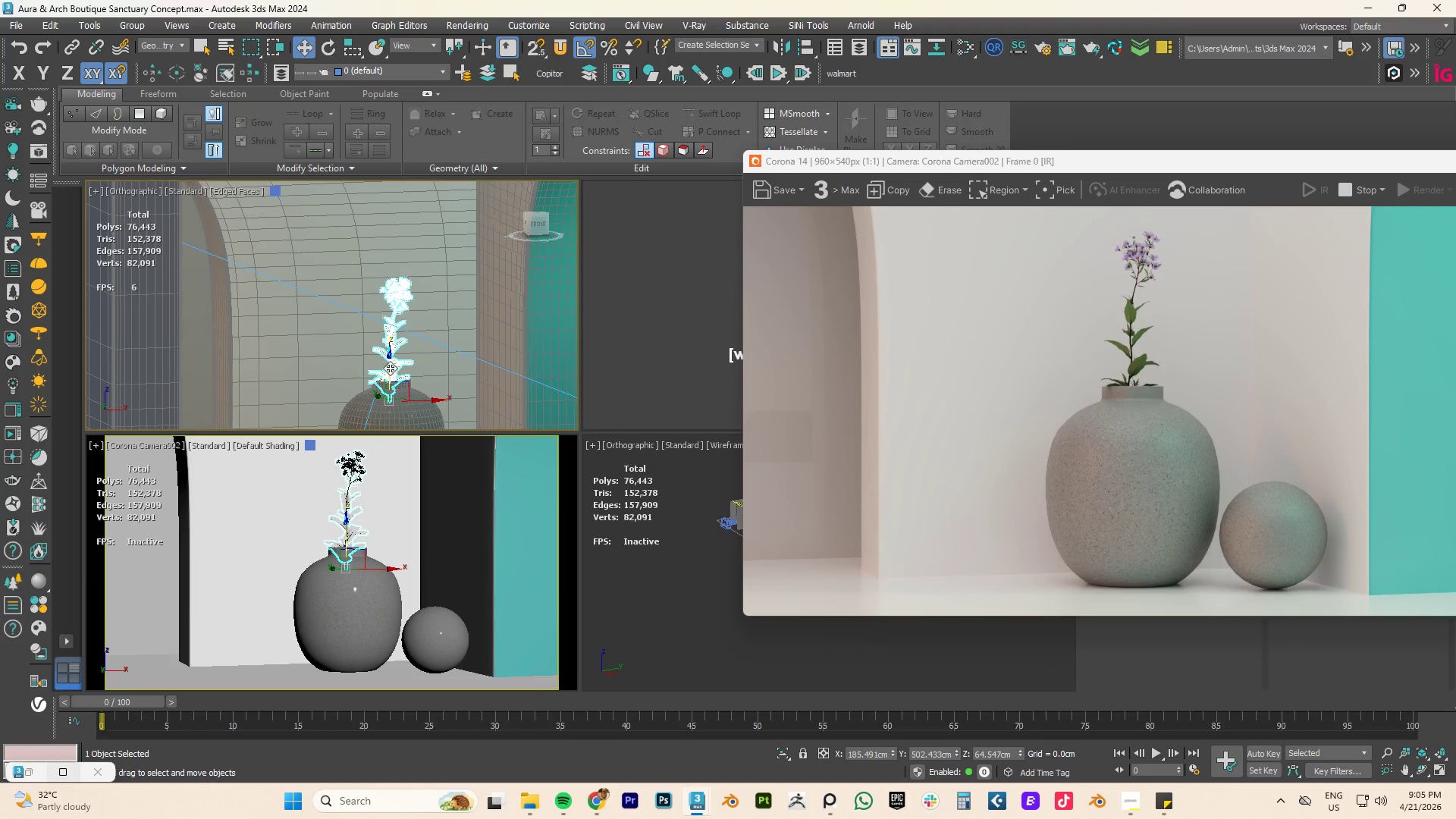 
left_click_drag(start_coordinate=[390, 368], to_coordinate=[394, 356])
 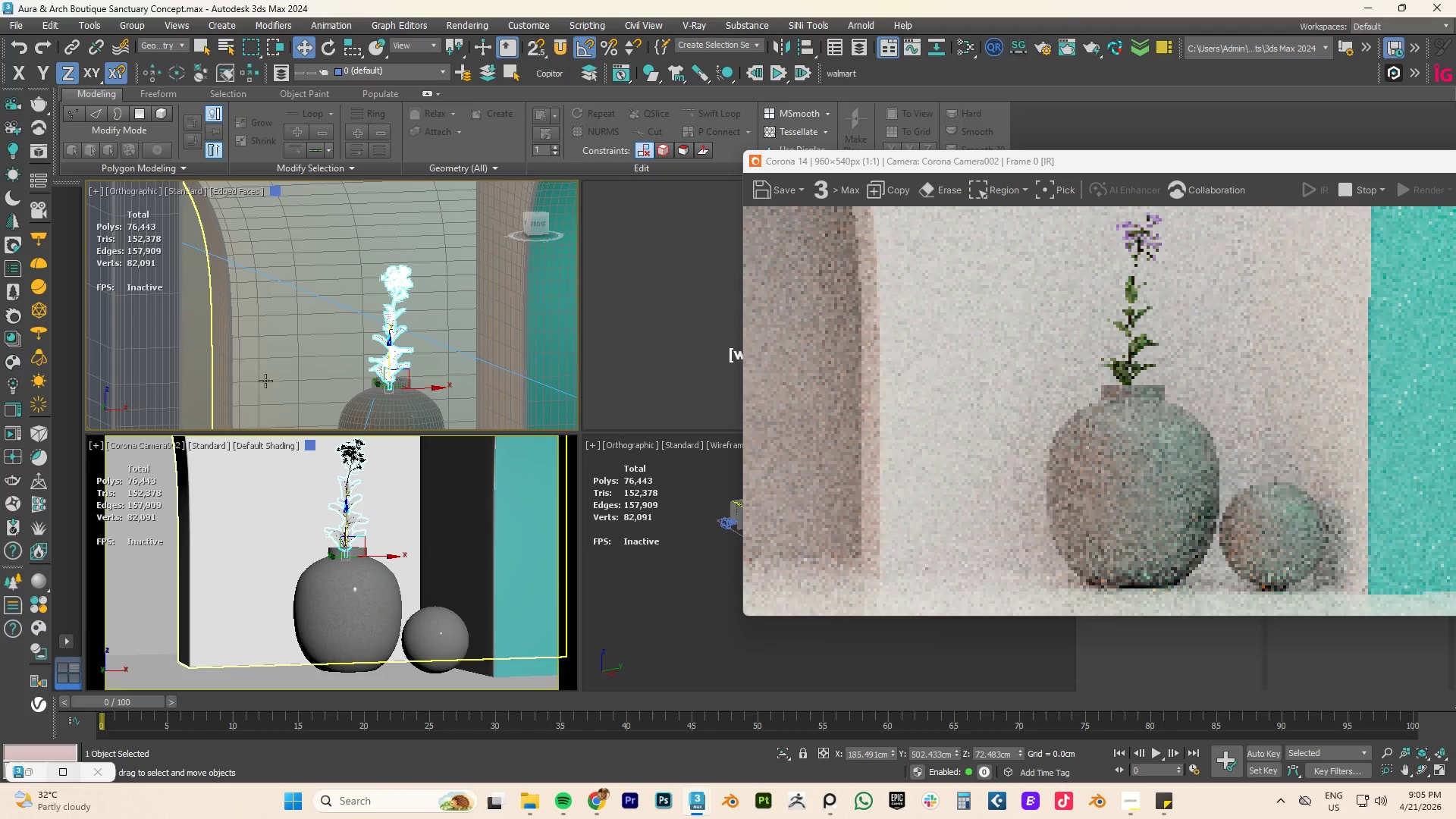 
hold_key(key=AltLeft, duration=0.41)
 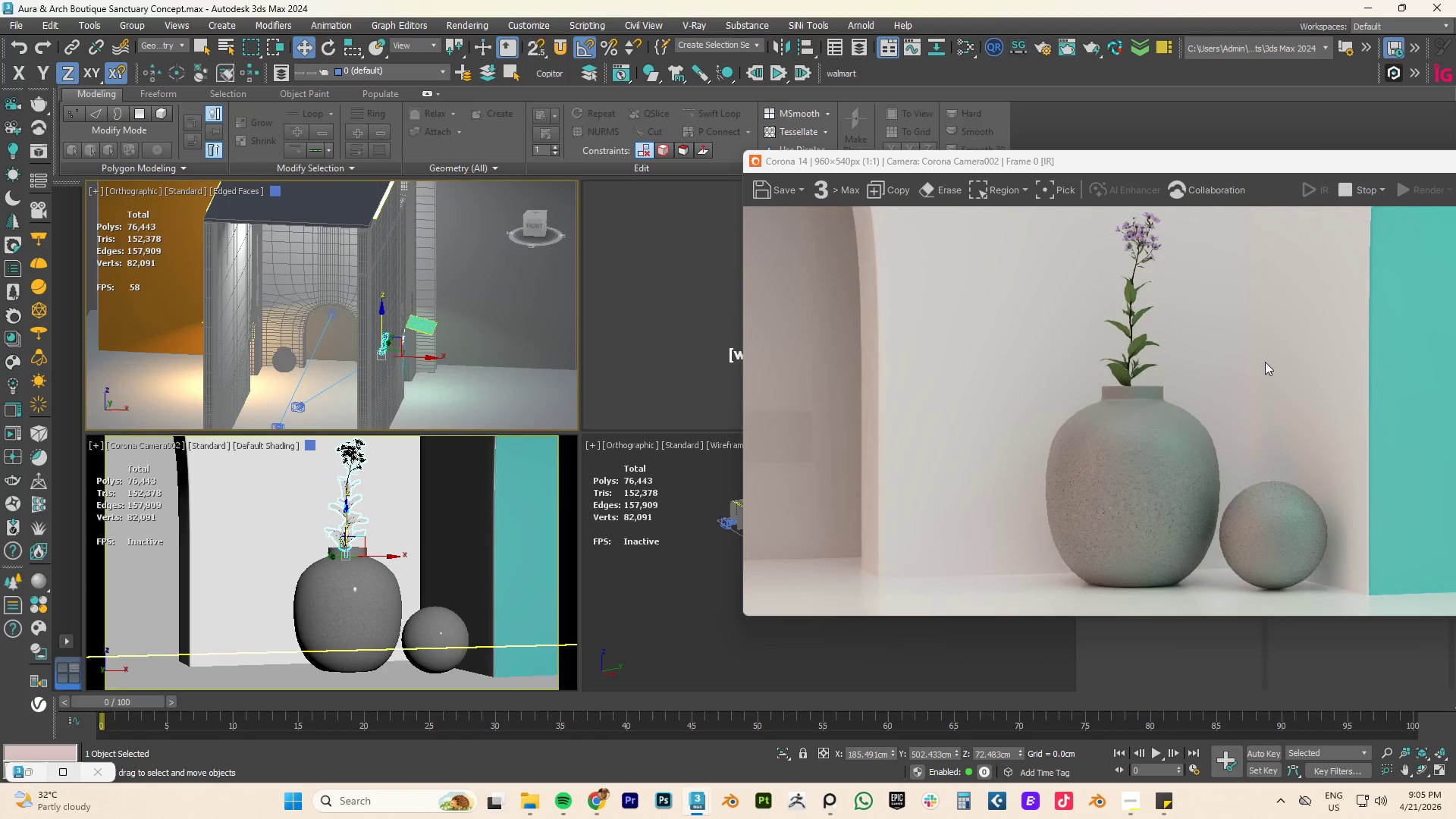 
scroll: coordinate [365, 395], scroll_direction: down, amount: 5.0
 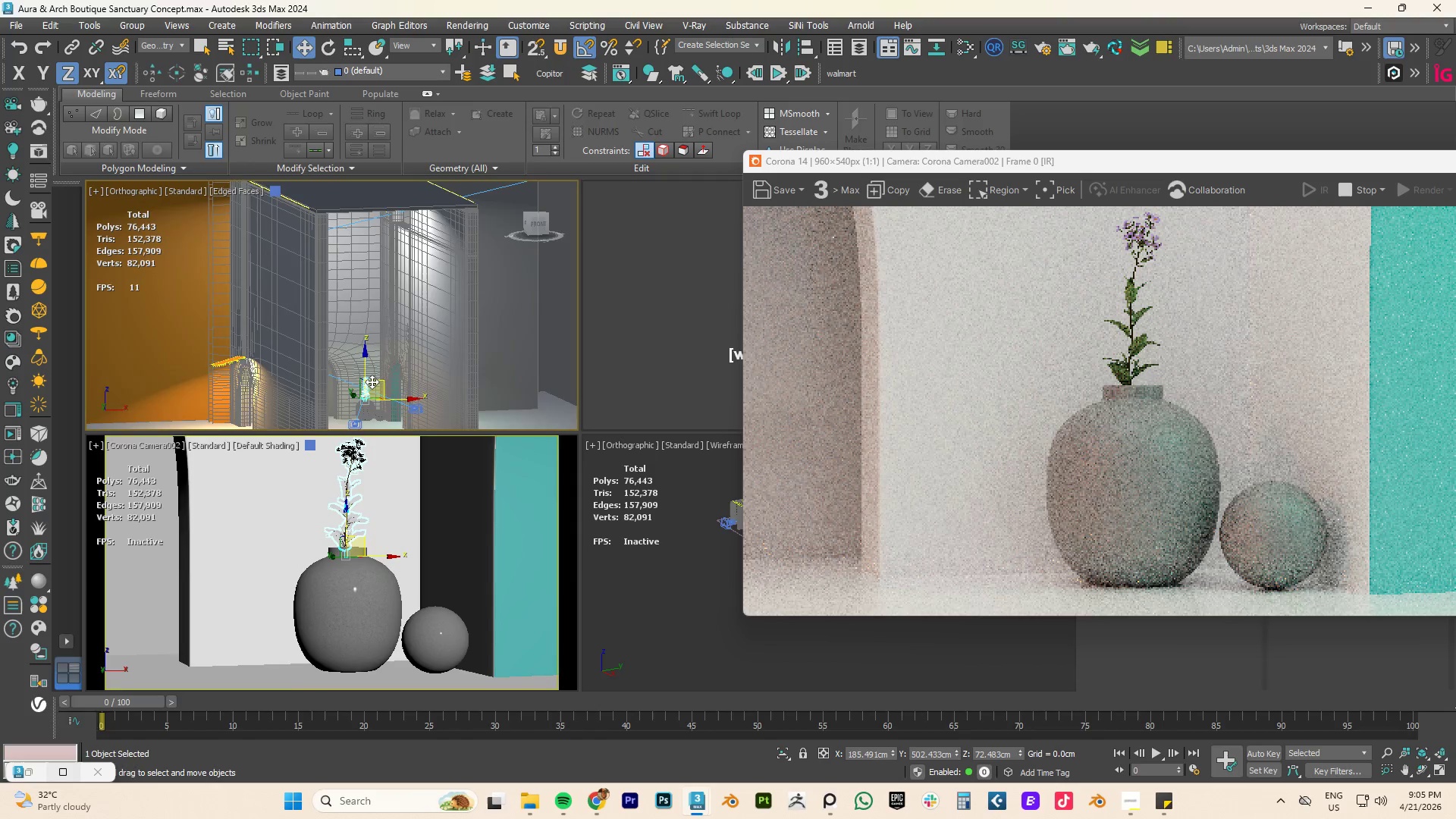 
left_click_drag(start_coordinate=[1316, 166], to_coordinate=[884, 118])
 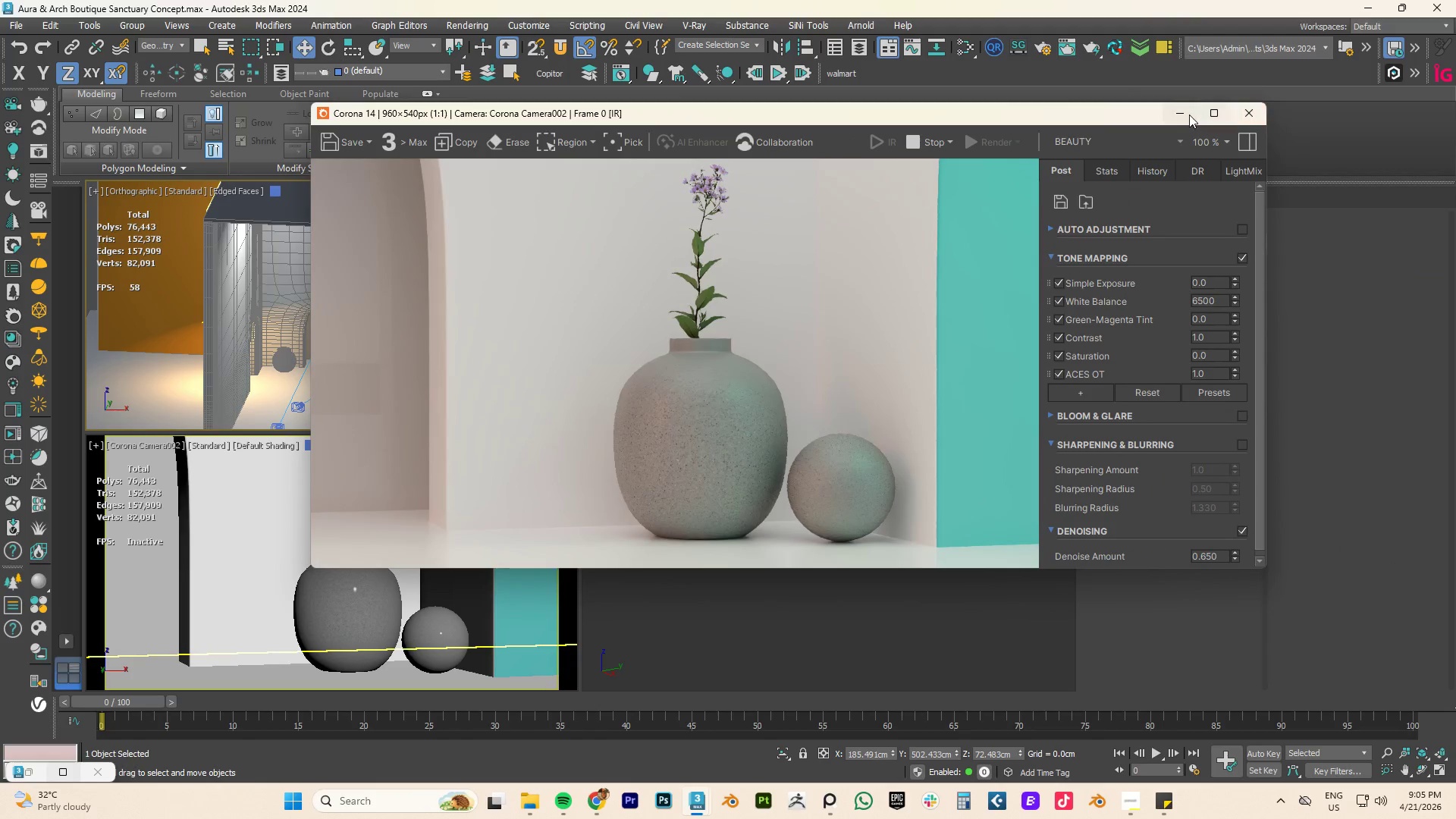 
left_click([1185, 115])
 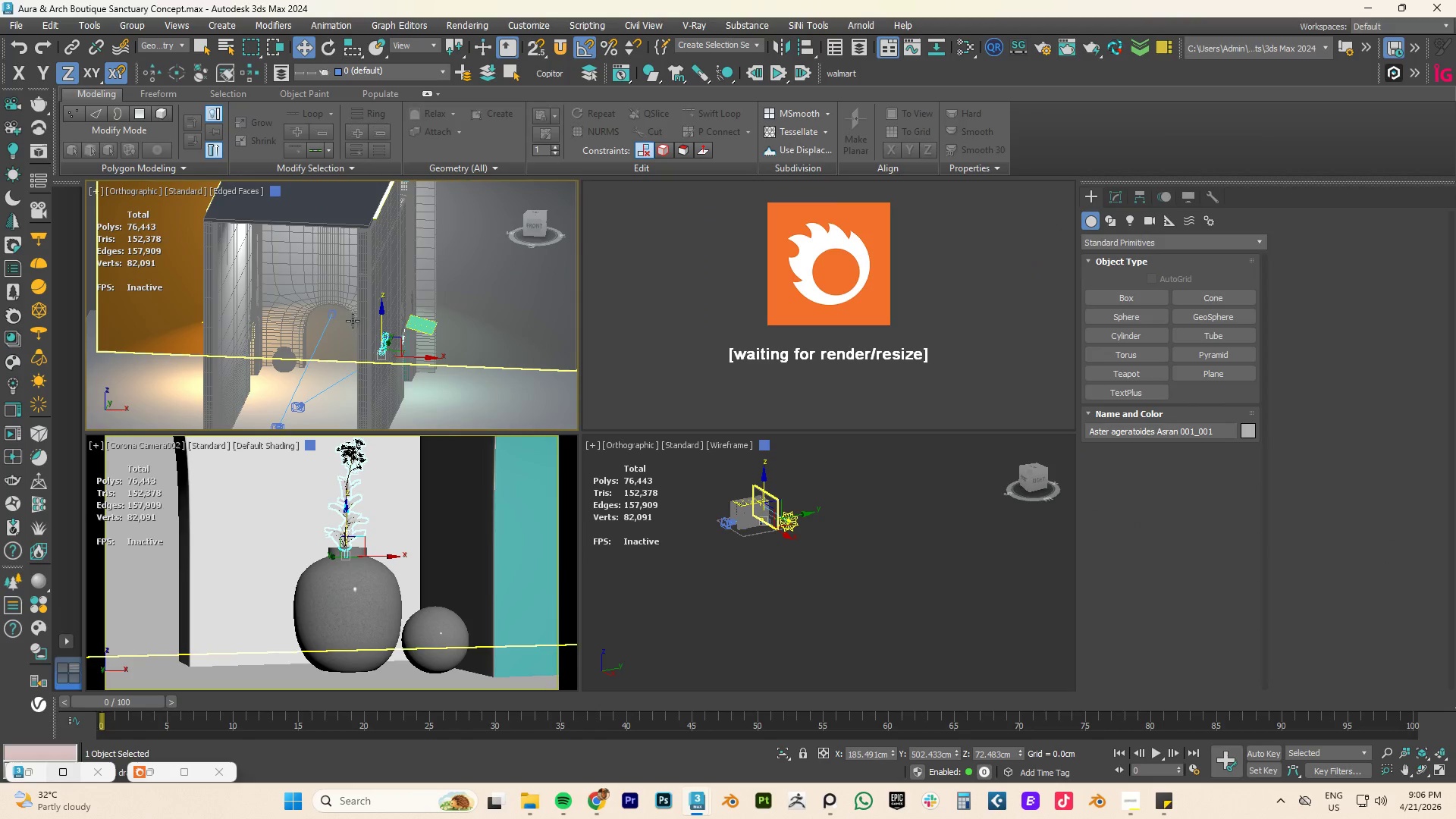 
type(fz)
 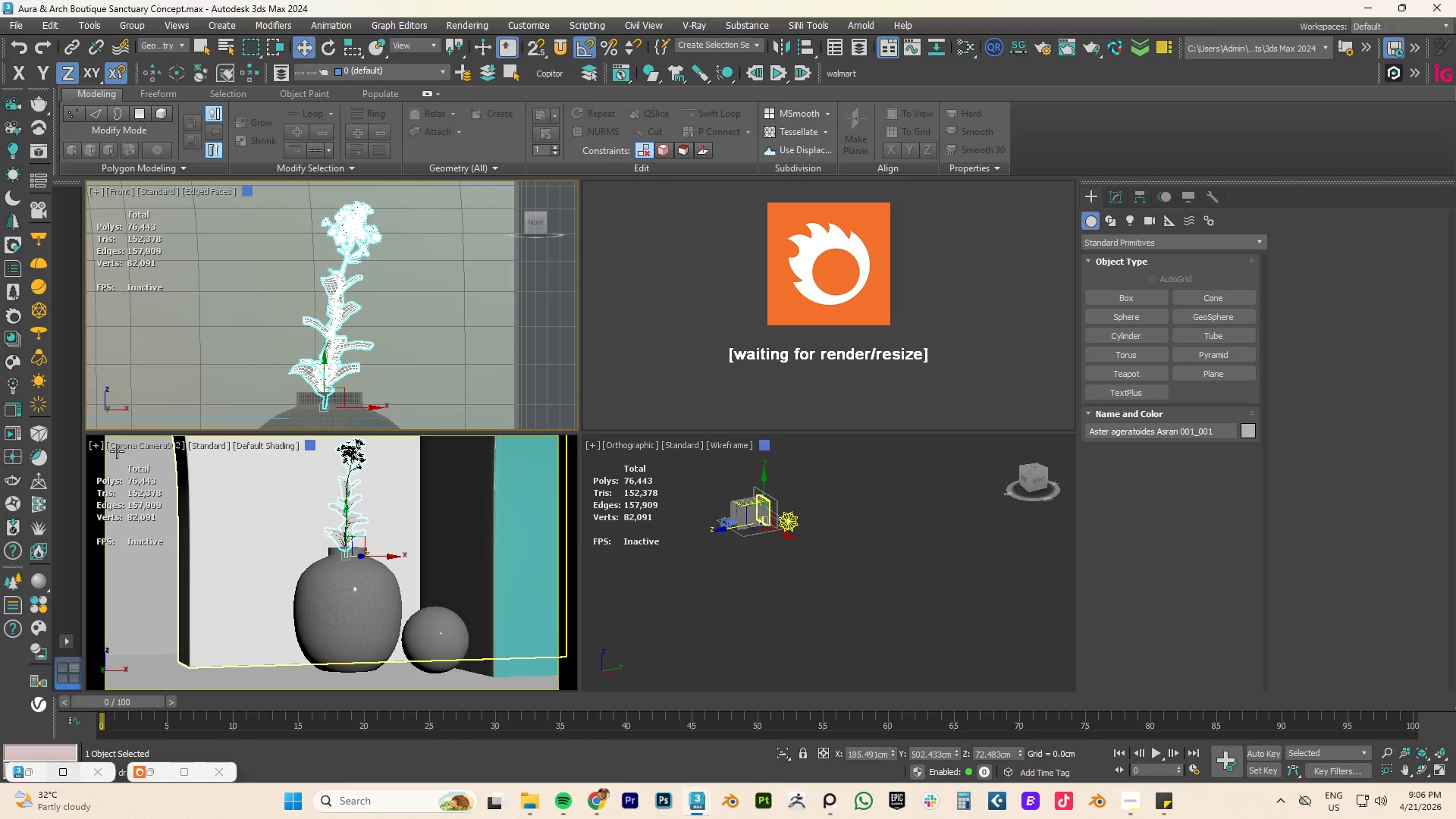 
left_click([140, 450])
 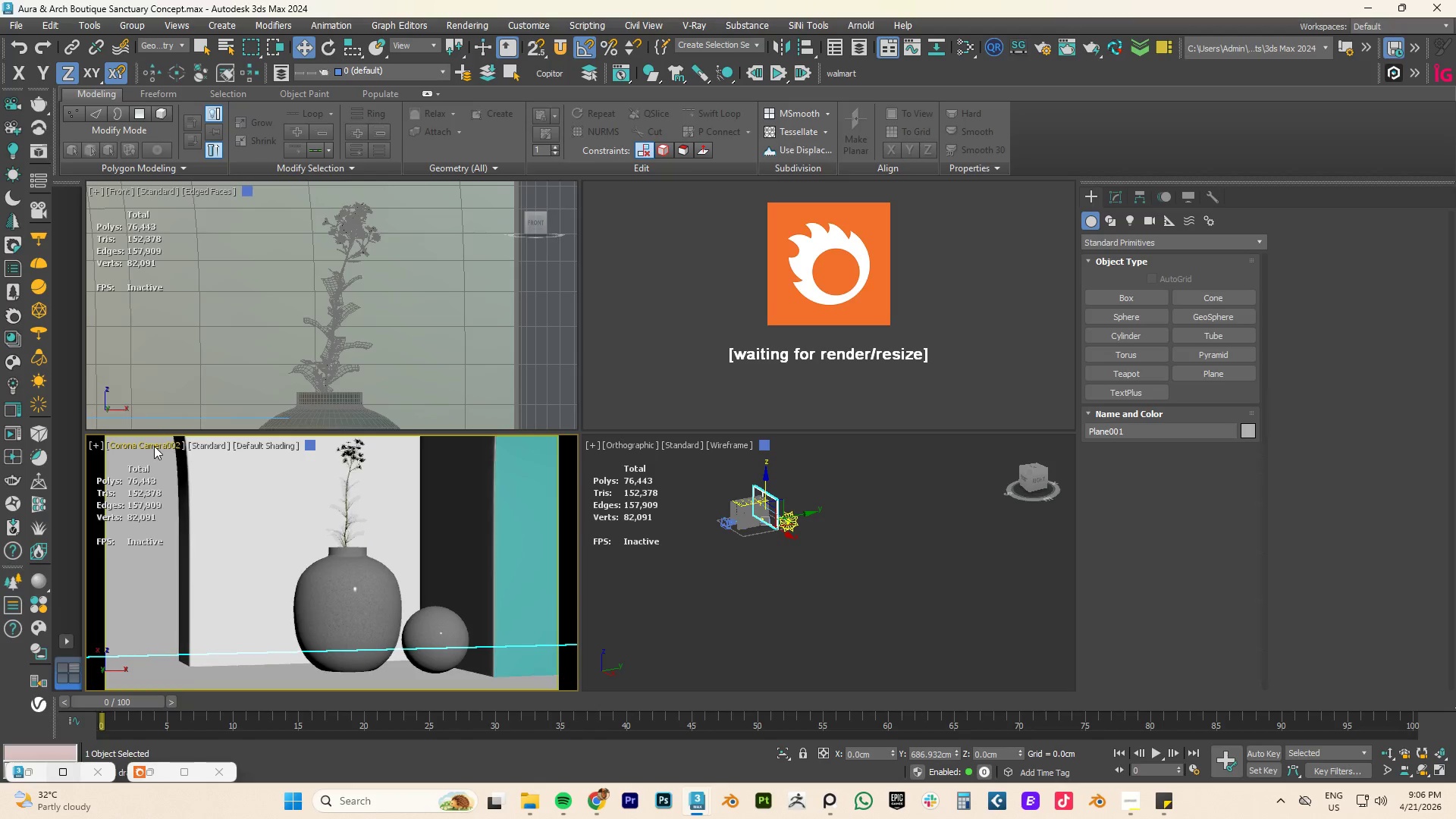 
left_click([154, 446])
 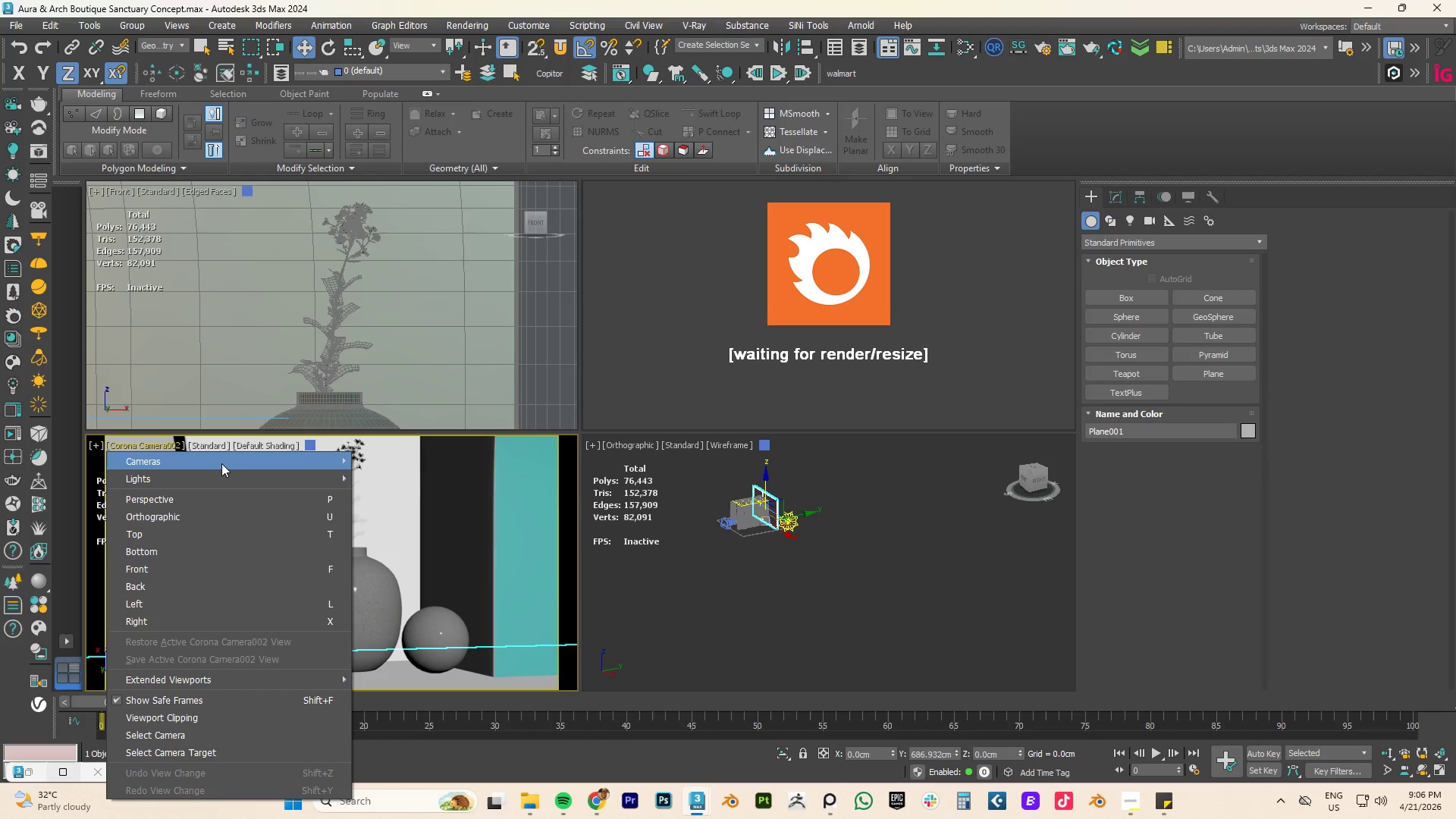 
left_click([385, 478])
 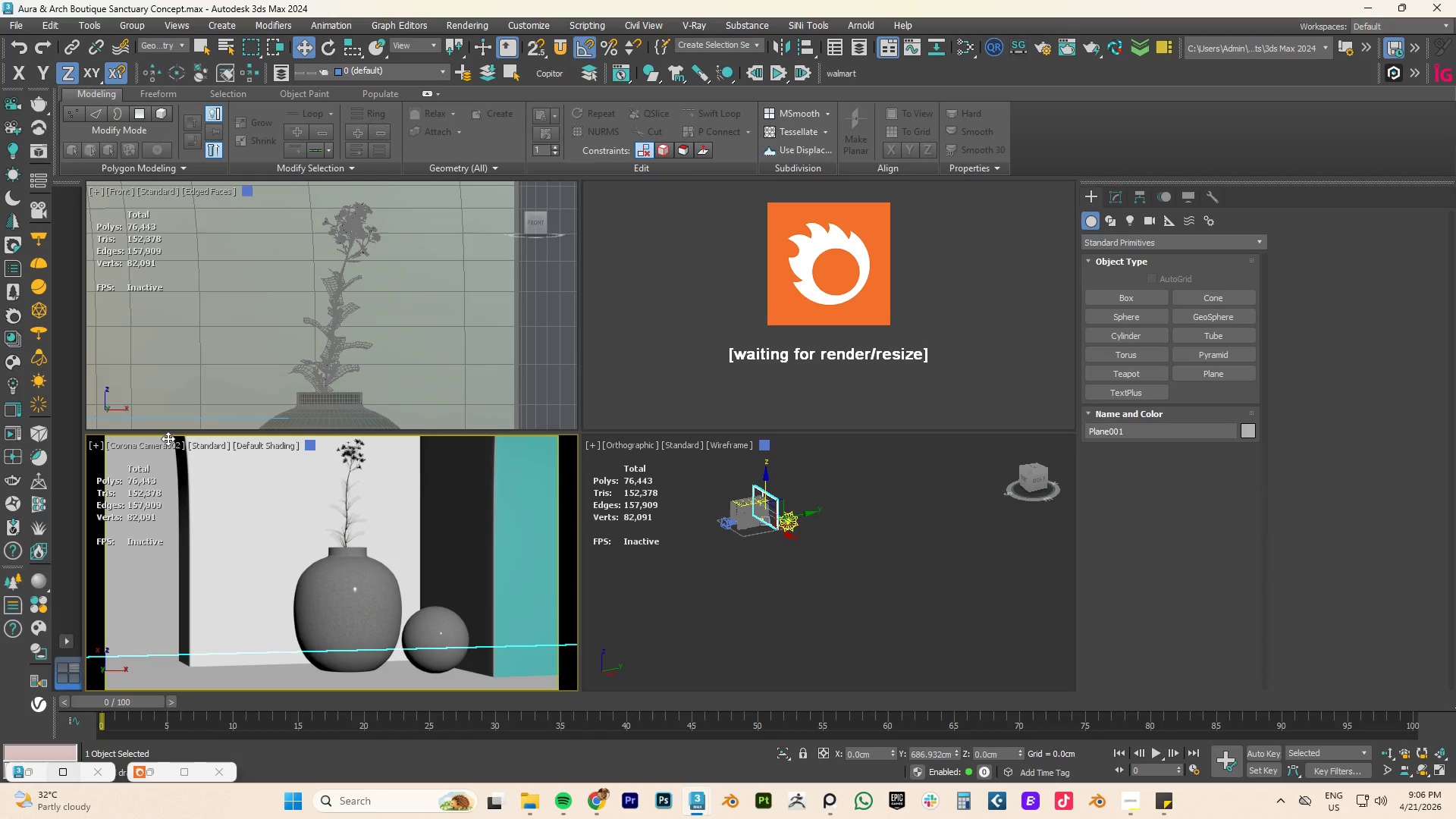 
left_click([166, 443])
 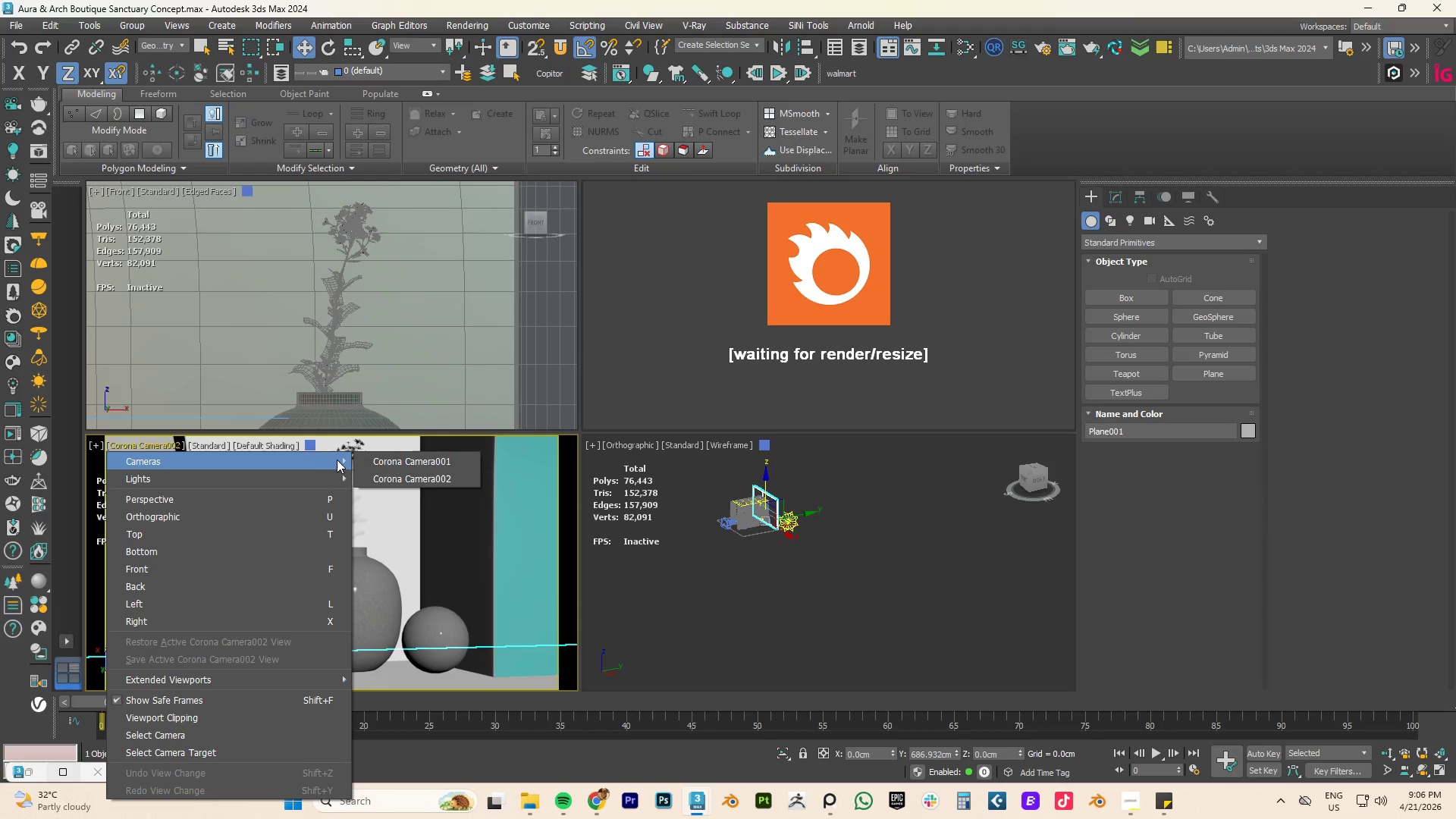 
left_click([425, 460])
 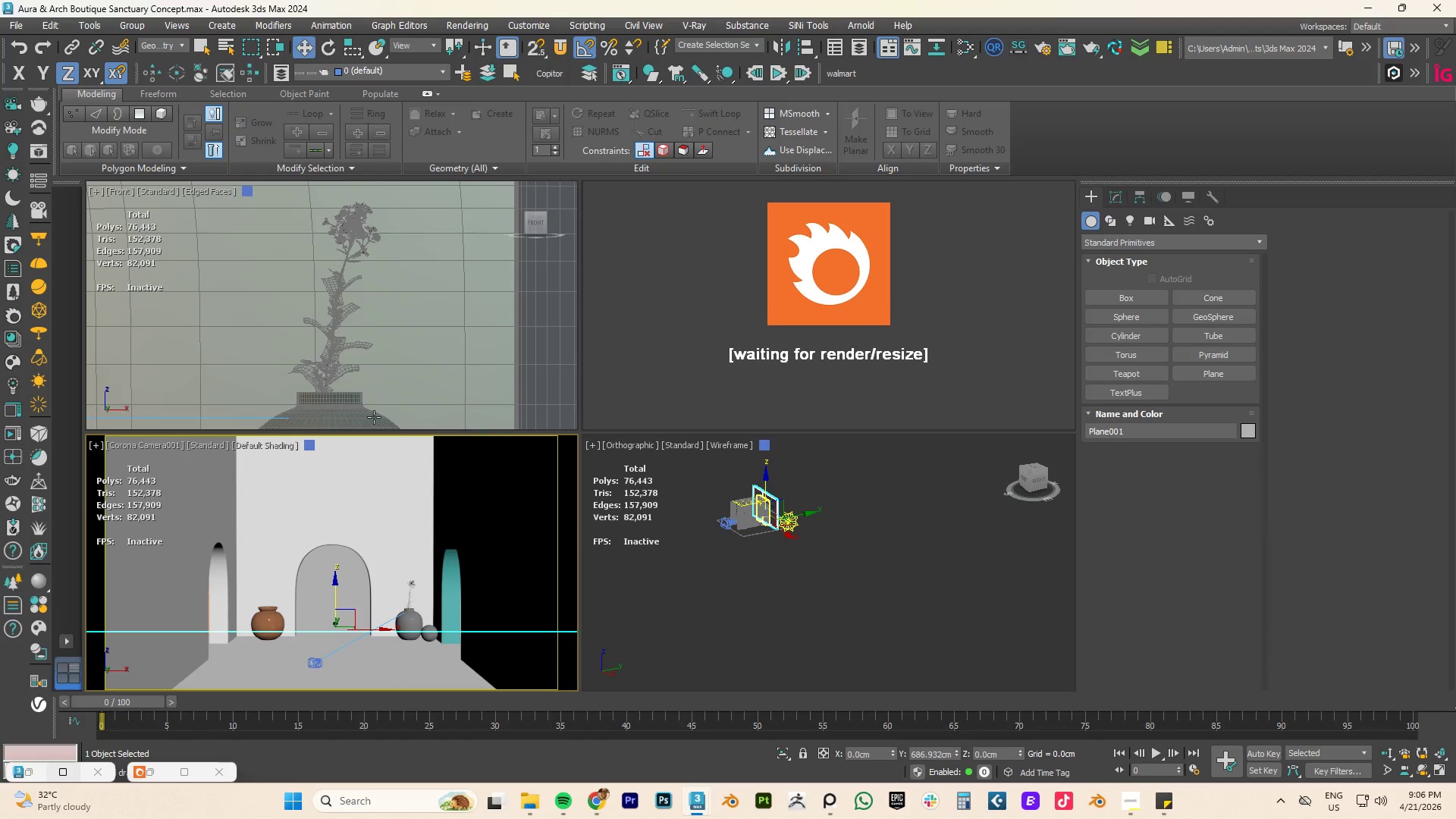 
scroll: coordinate [388, 507], scroll_direction: down, amount: 5.0
 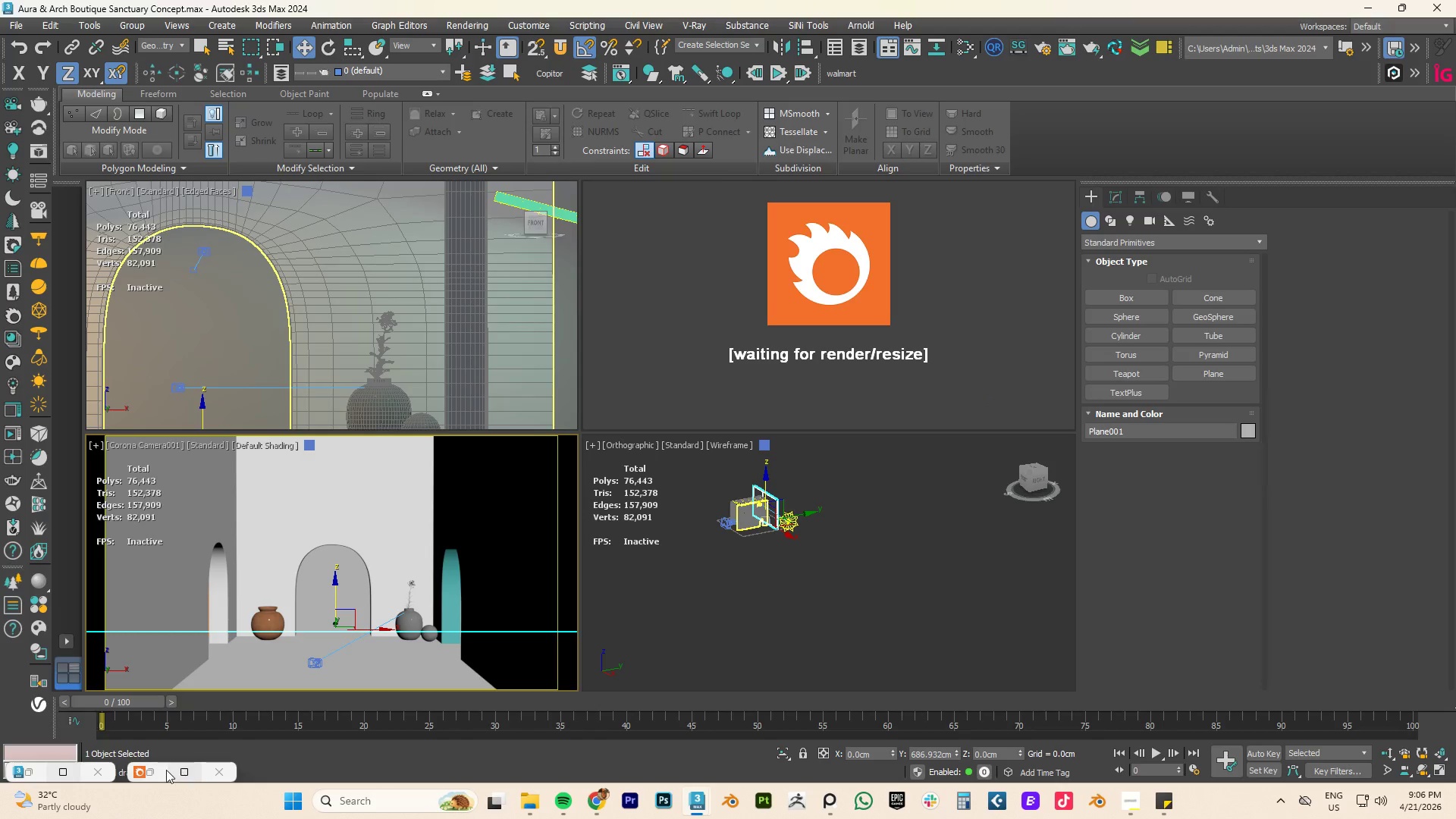 
left_click([152, 774])
 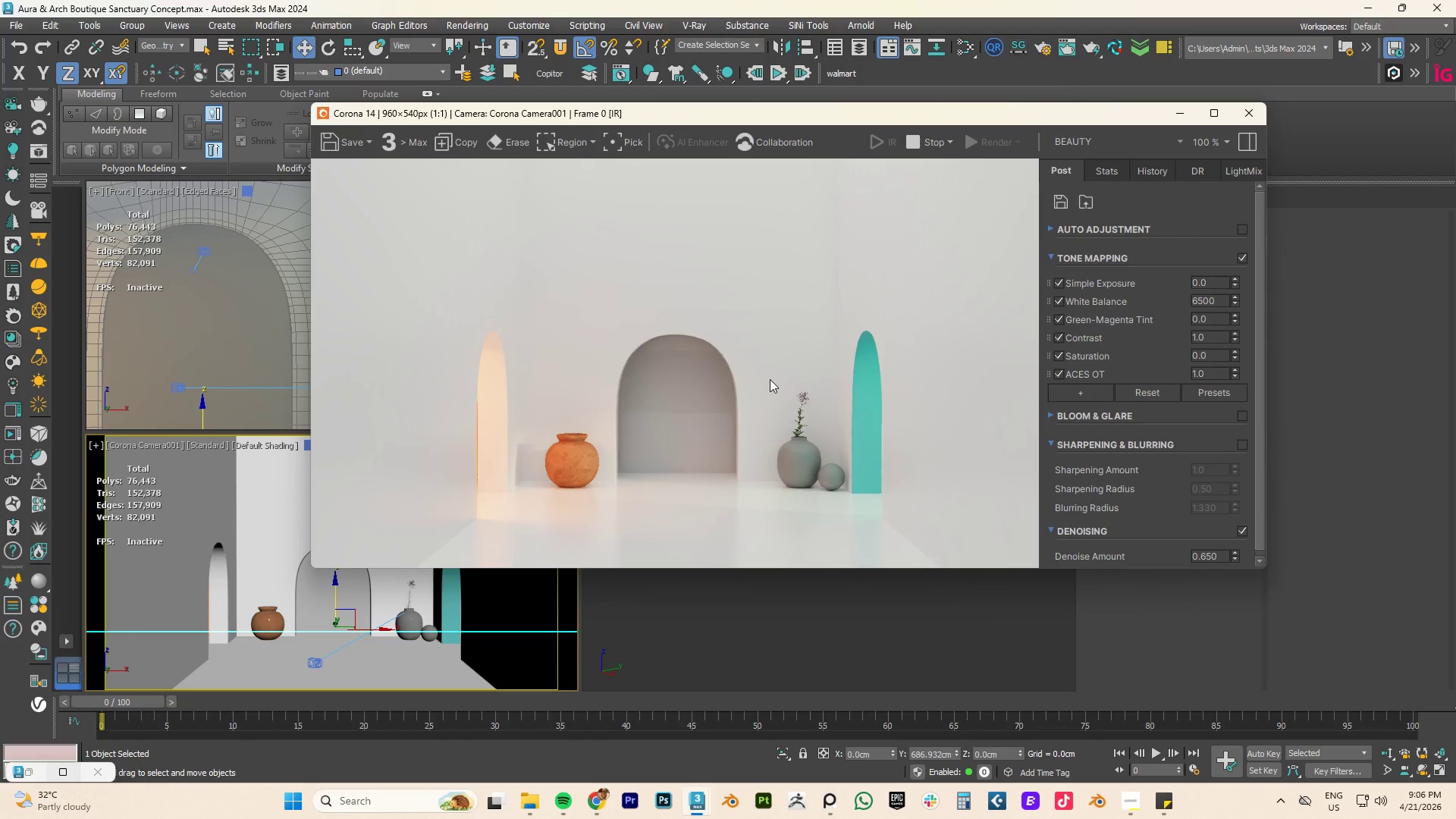 
scroll: coordinate [770, 378], scroll_direction: down, amount: 2.0
 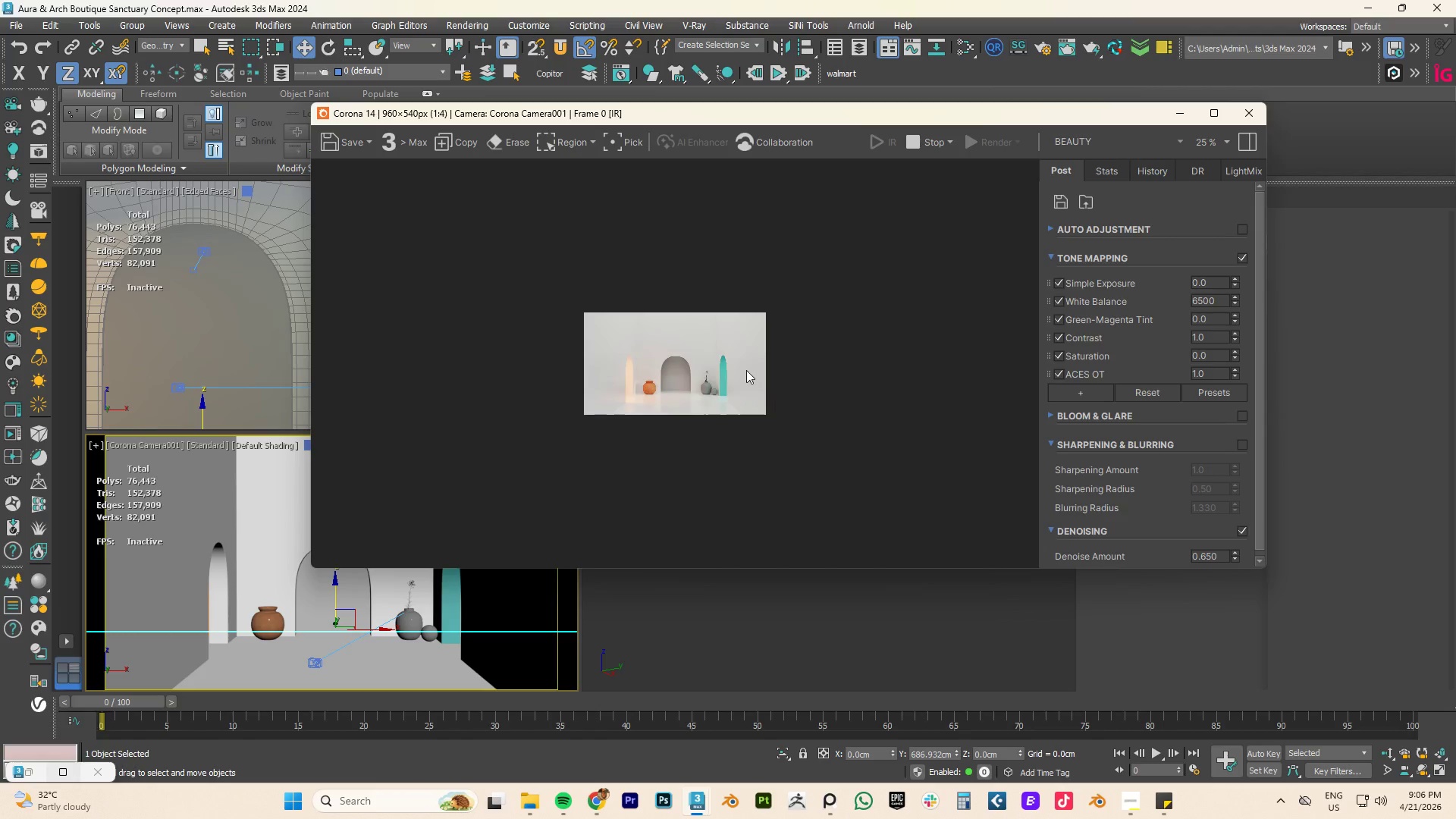 
scroll: coordinate [734, 369], scroll_direction: up, amount: 1.0
 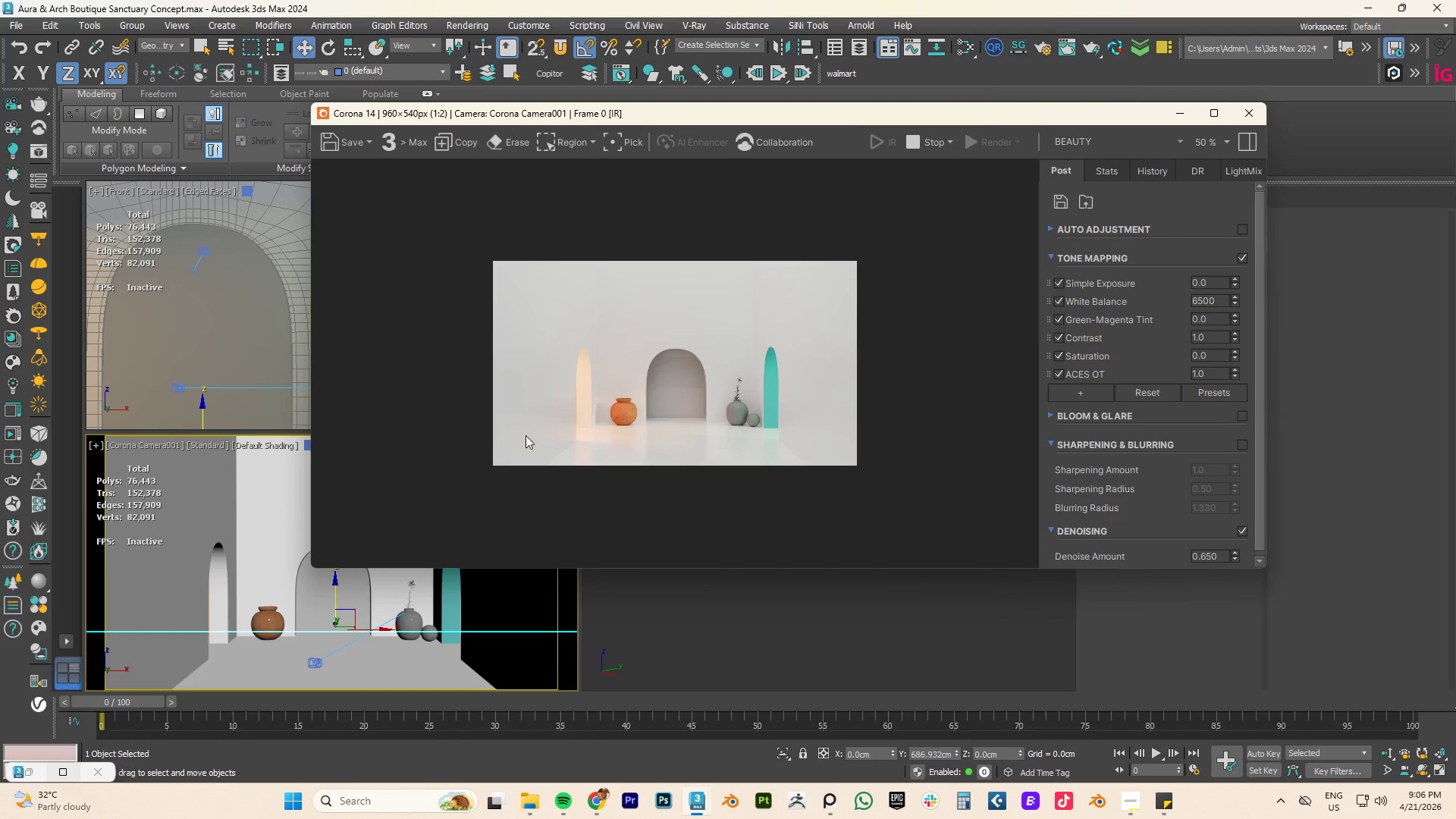 
left_click([1190, 112])
 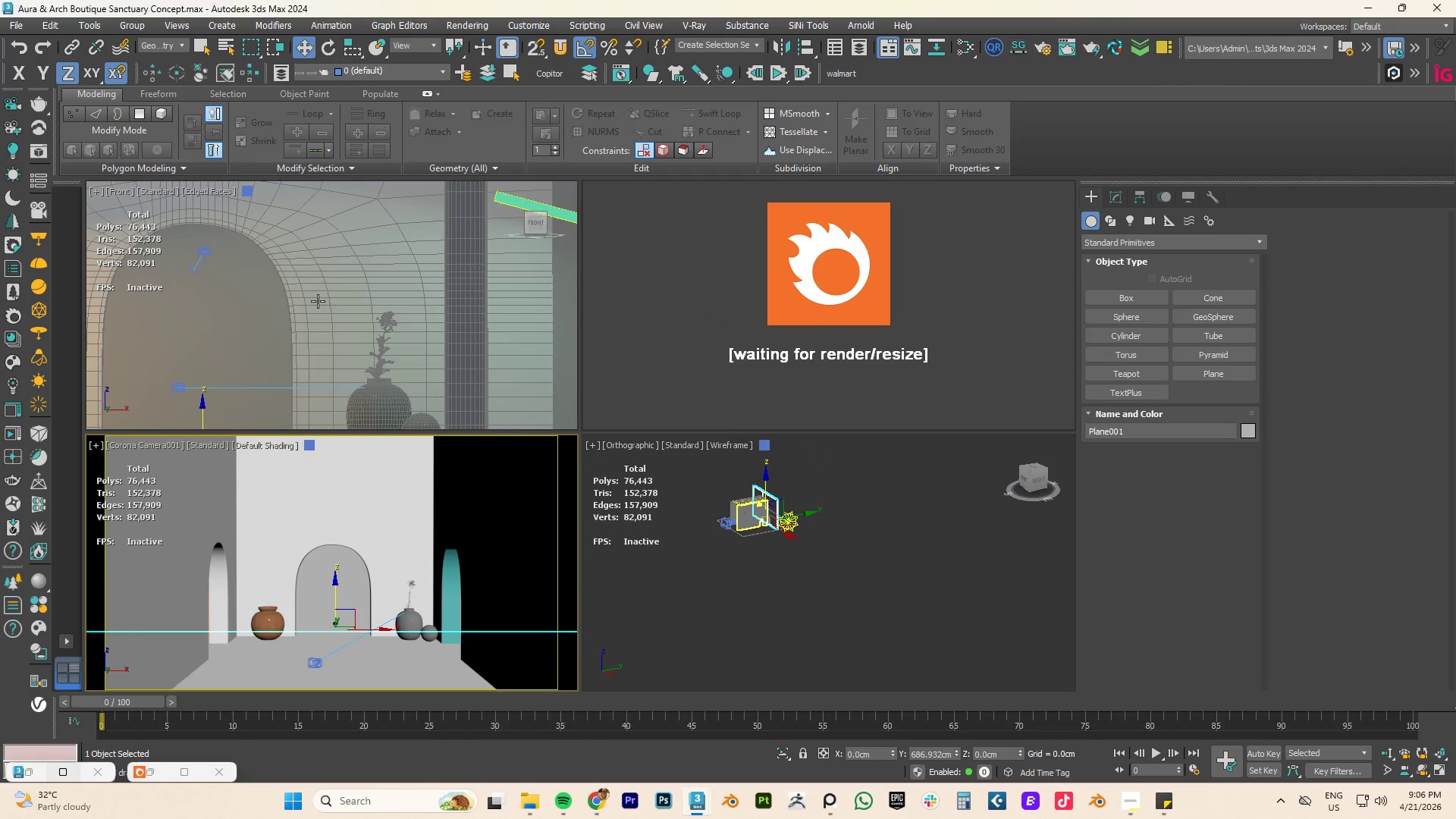 
key(T)
 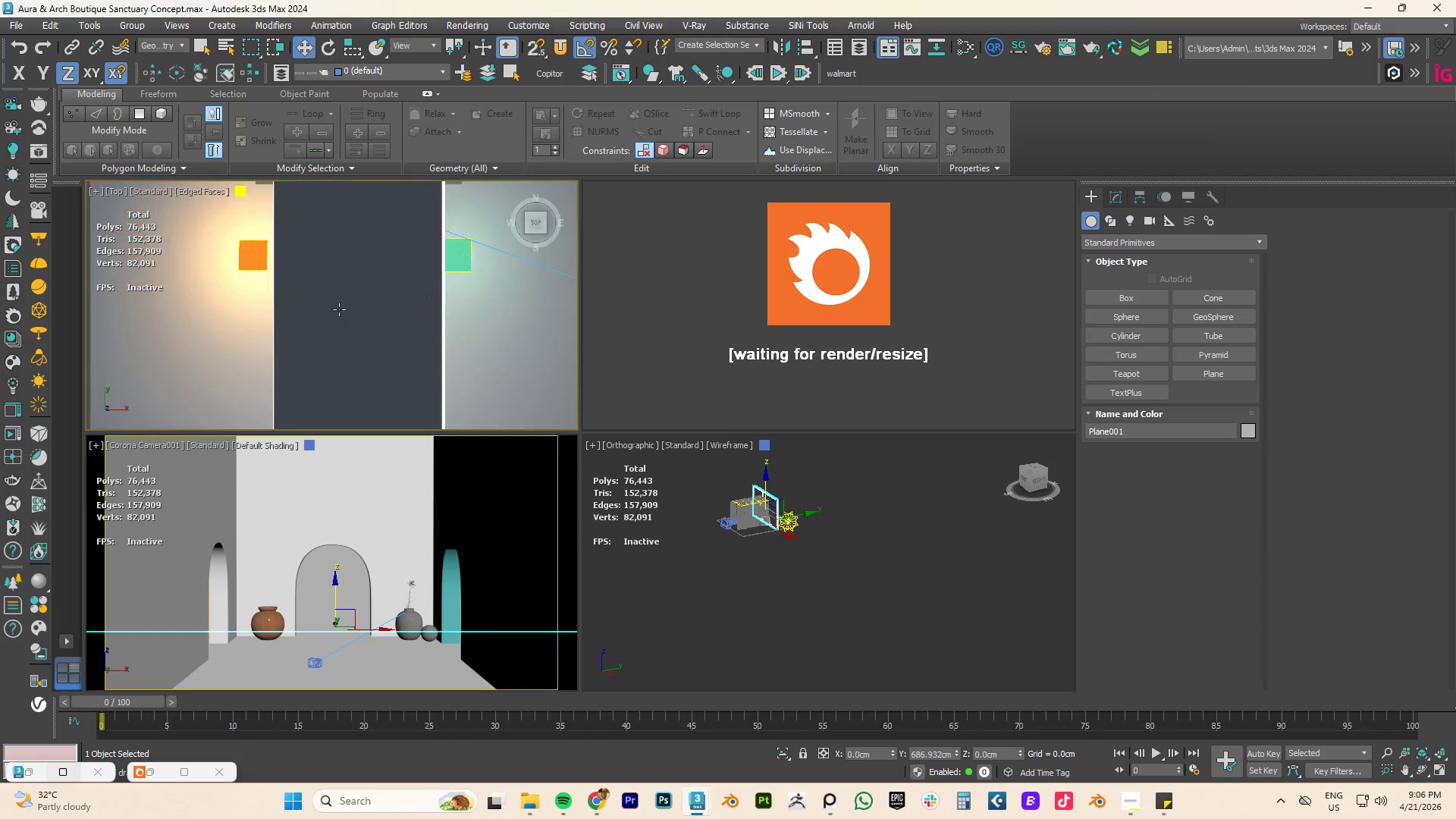 
scroll: coordinate [338, 309], scroll_direction: down, amount: 4.0
 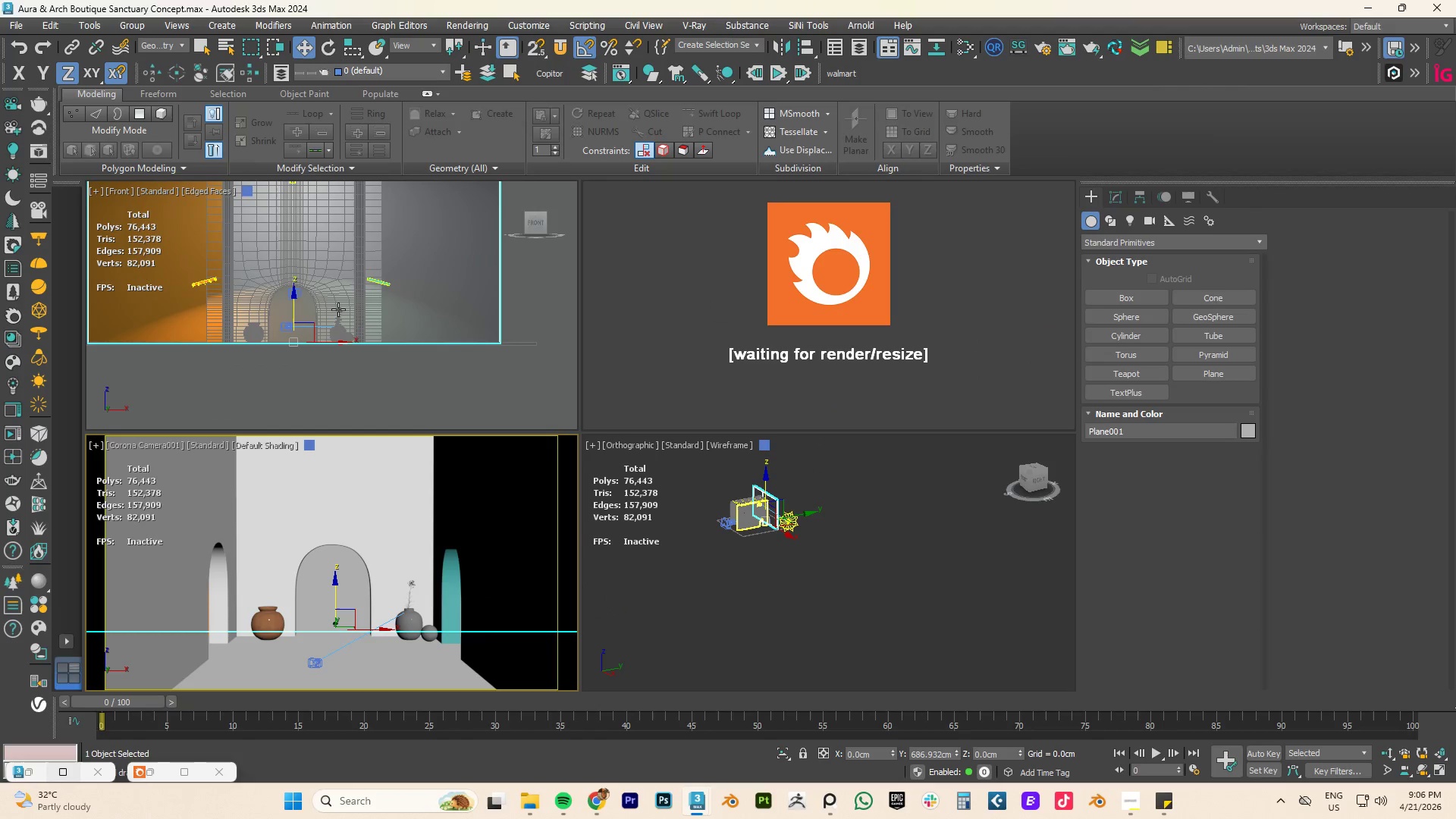 
key(Z)
 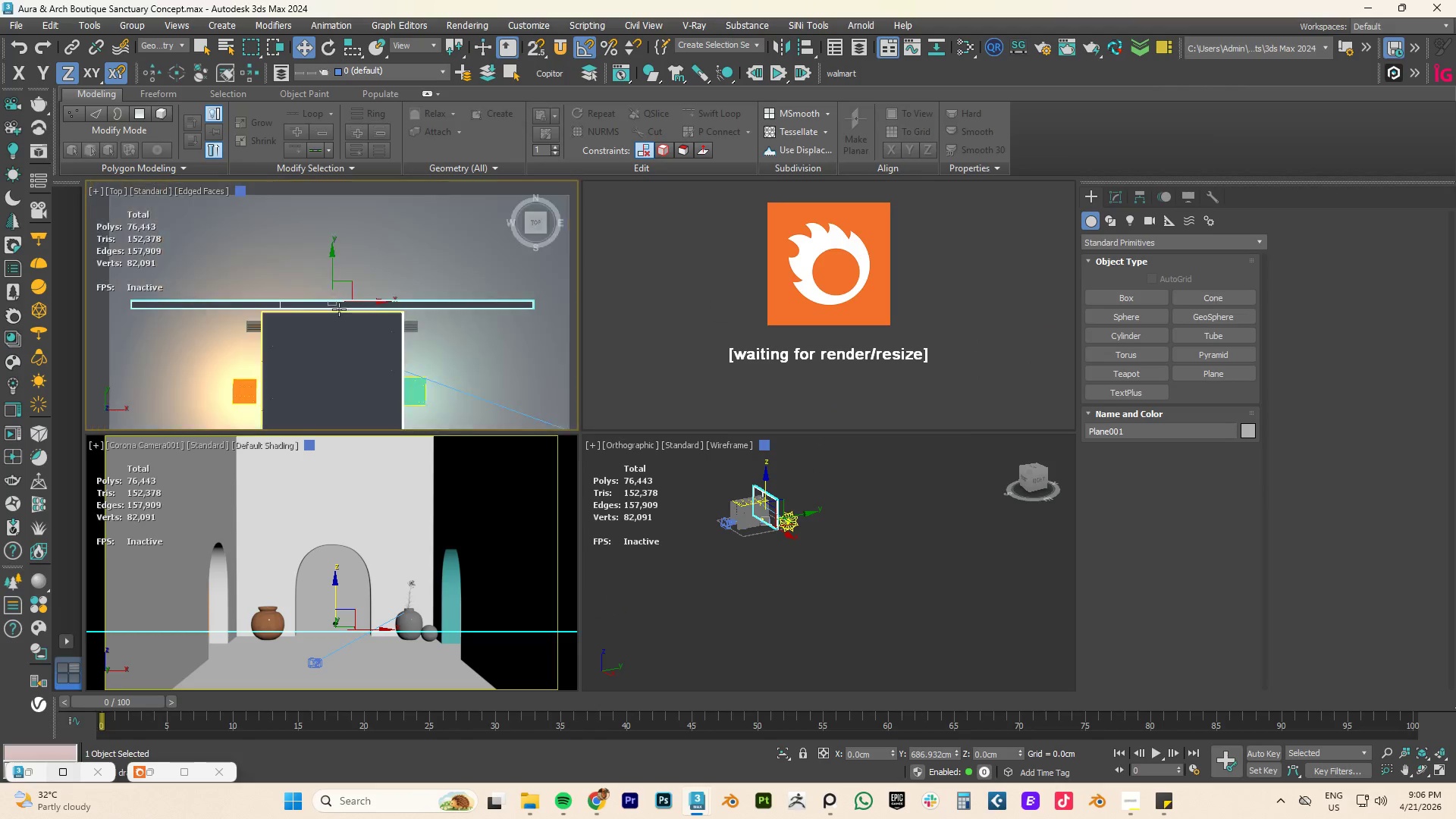 
scroll: coordinate [340, 309], scroll_direction: down, amount: 4.0
 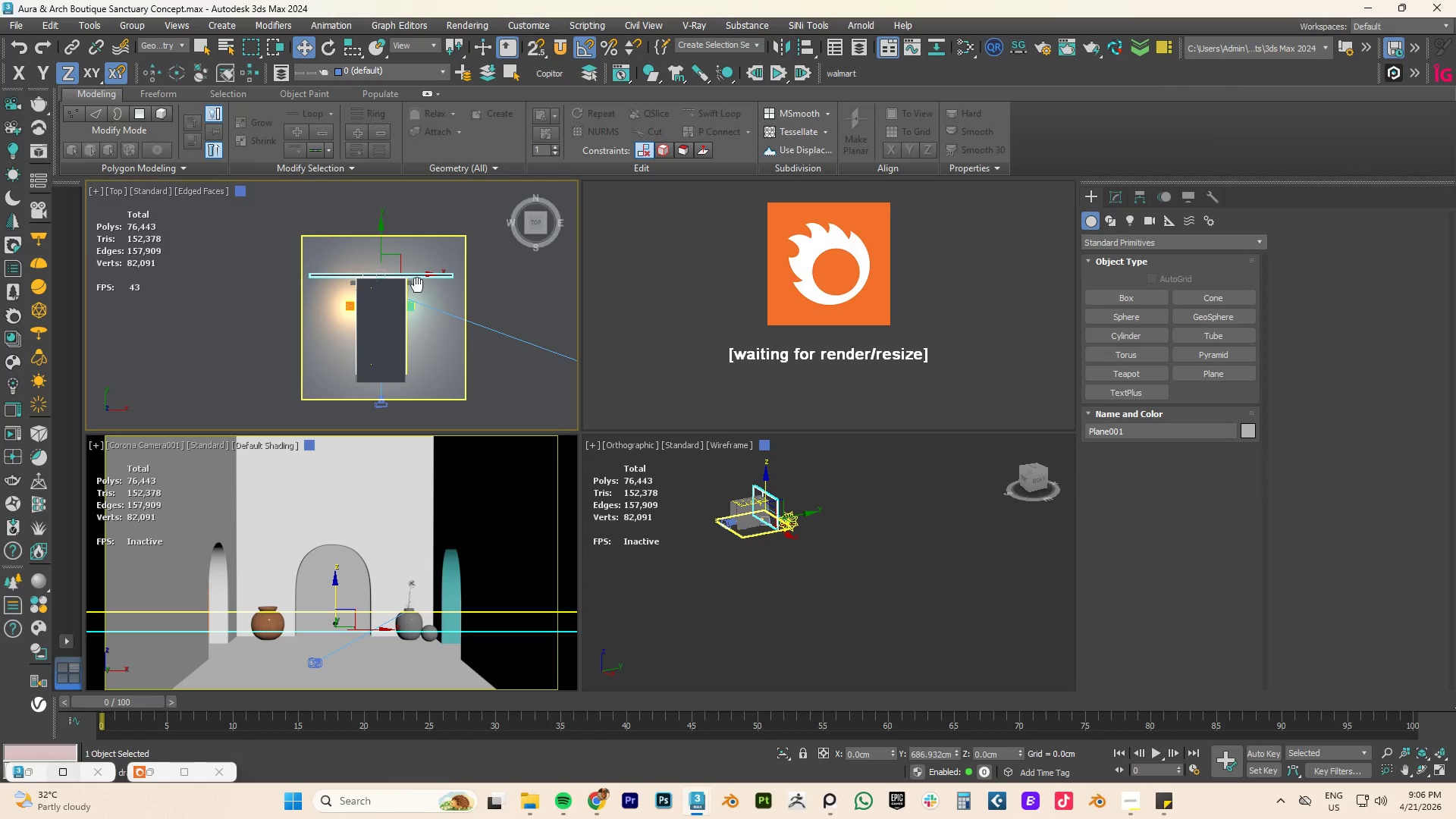 
scroll: coordinate [408, 363], scroll_direction: up, amount: 1.0
 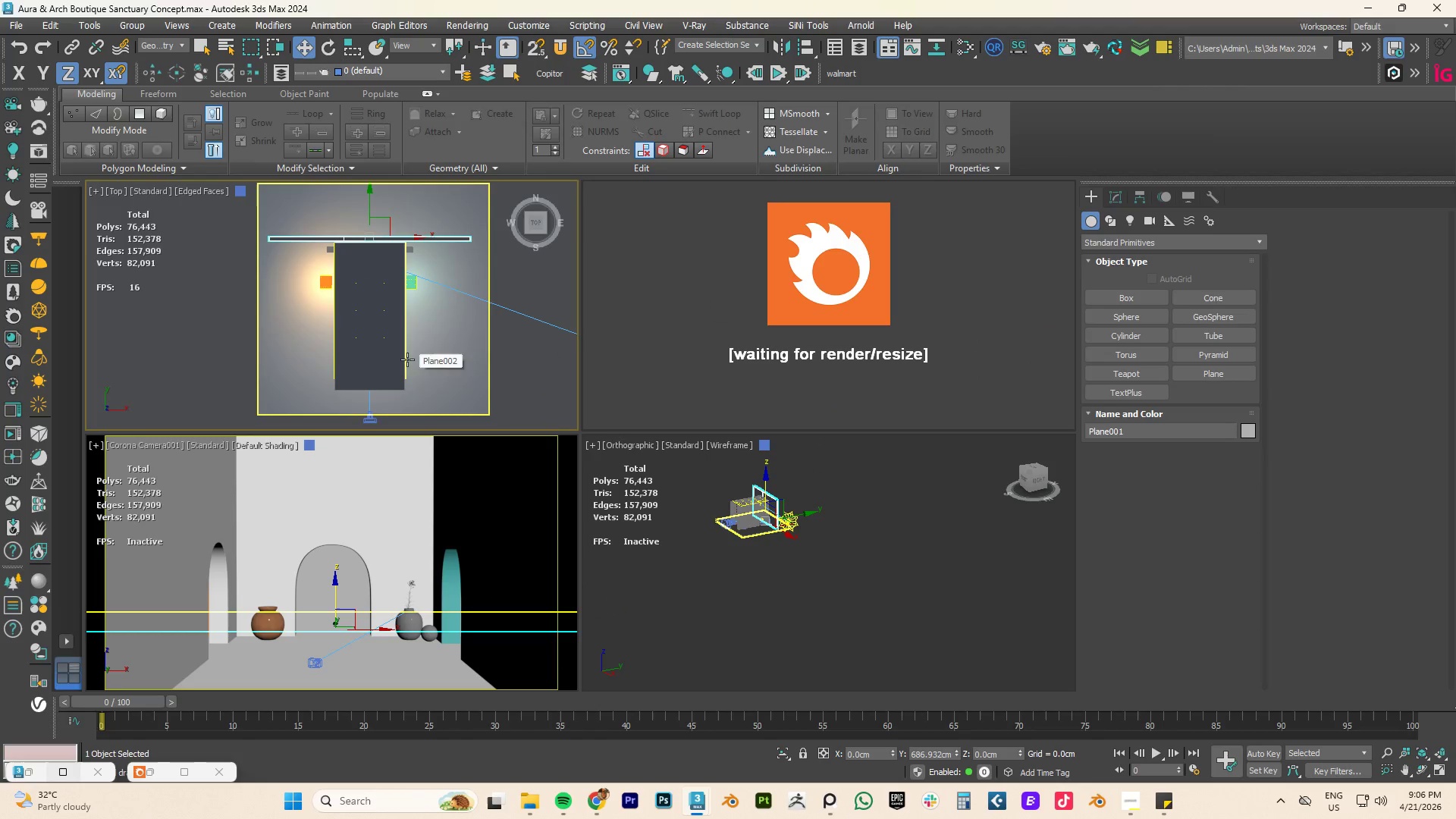 
key(F3)
 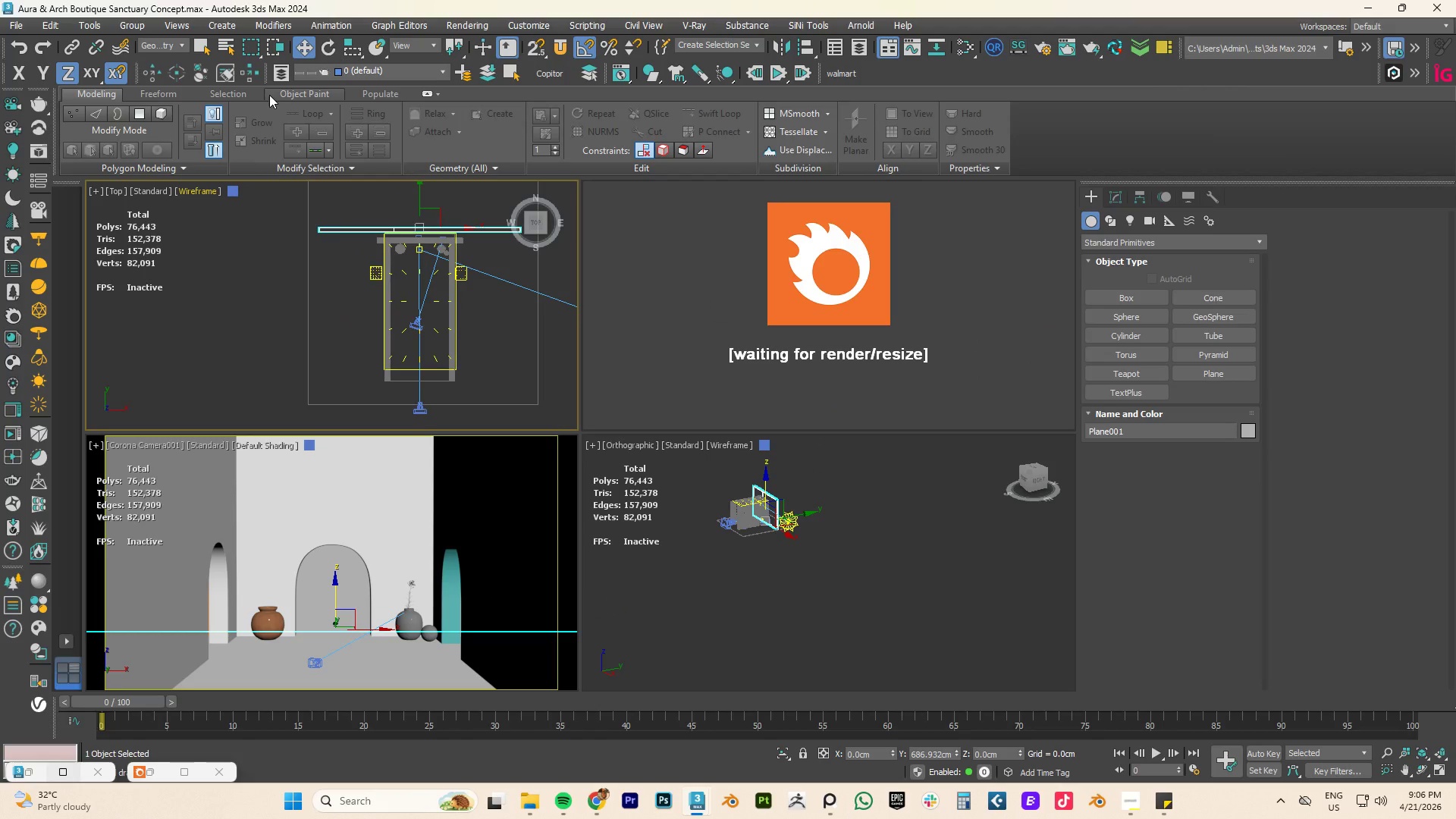 
left_click([170, 44])
 